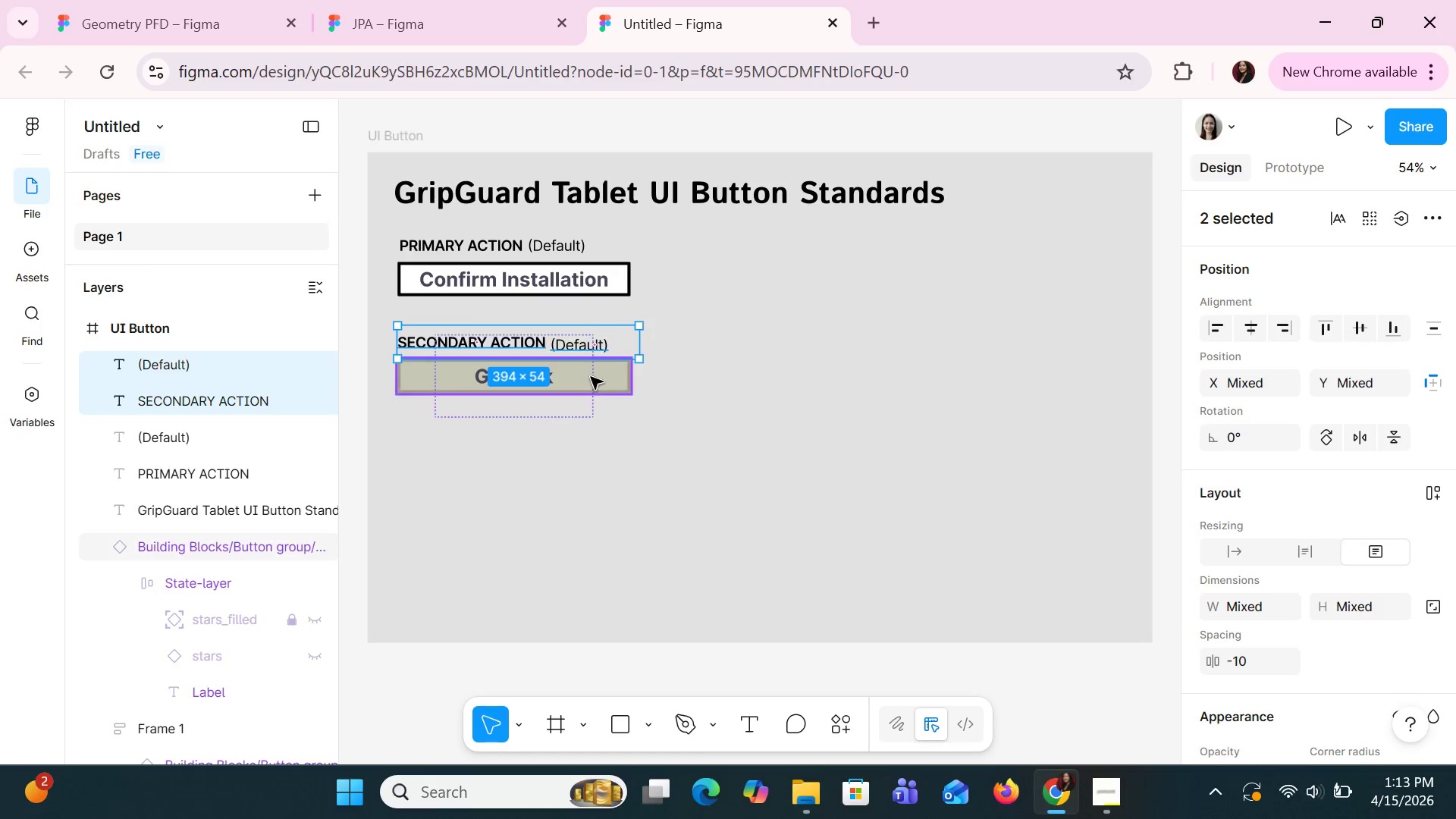 
double_click([591, 378])
 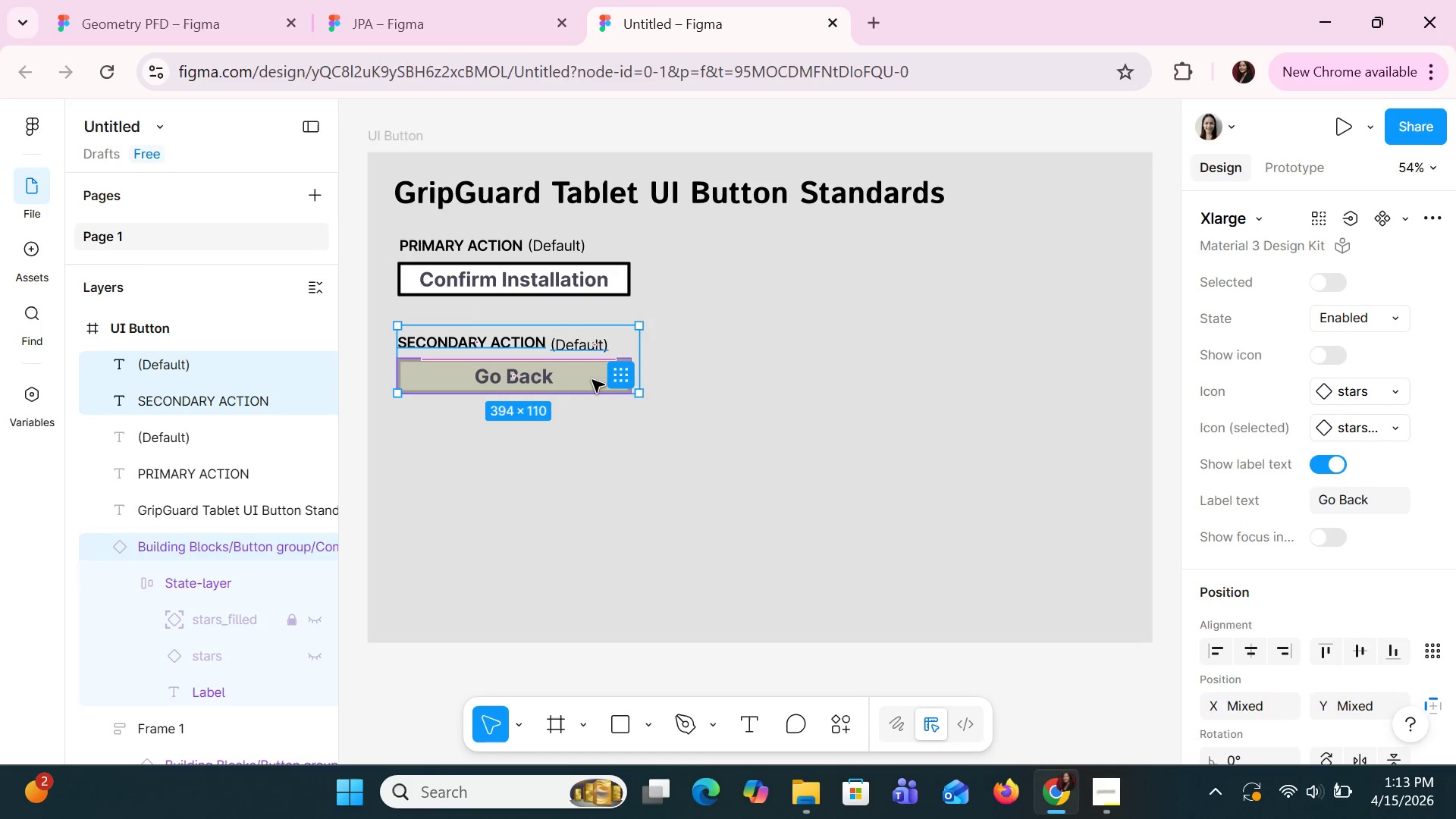 
hold_key(key=ShiftLeft, duration=3.58)
left_click([592, 380])
 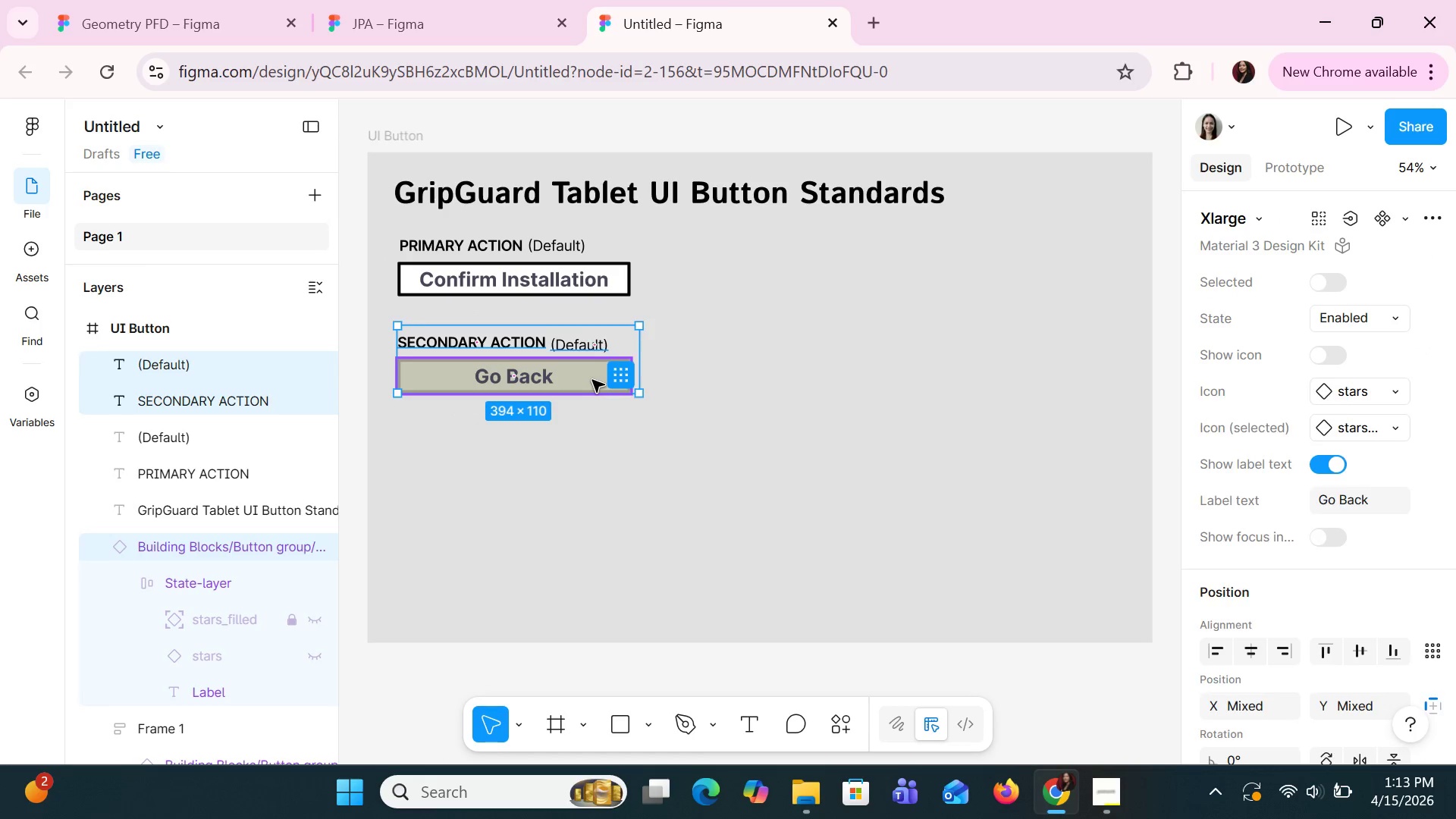 
left_click_drag(start_coordinate=[592, 380], to_coordinate=[596, 403])
 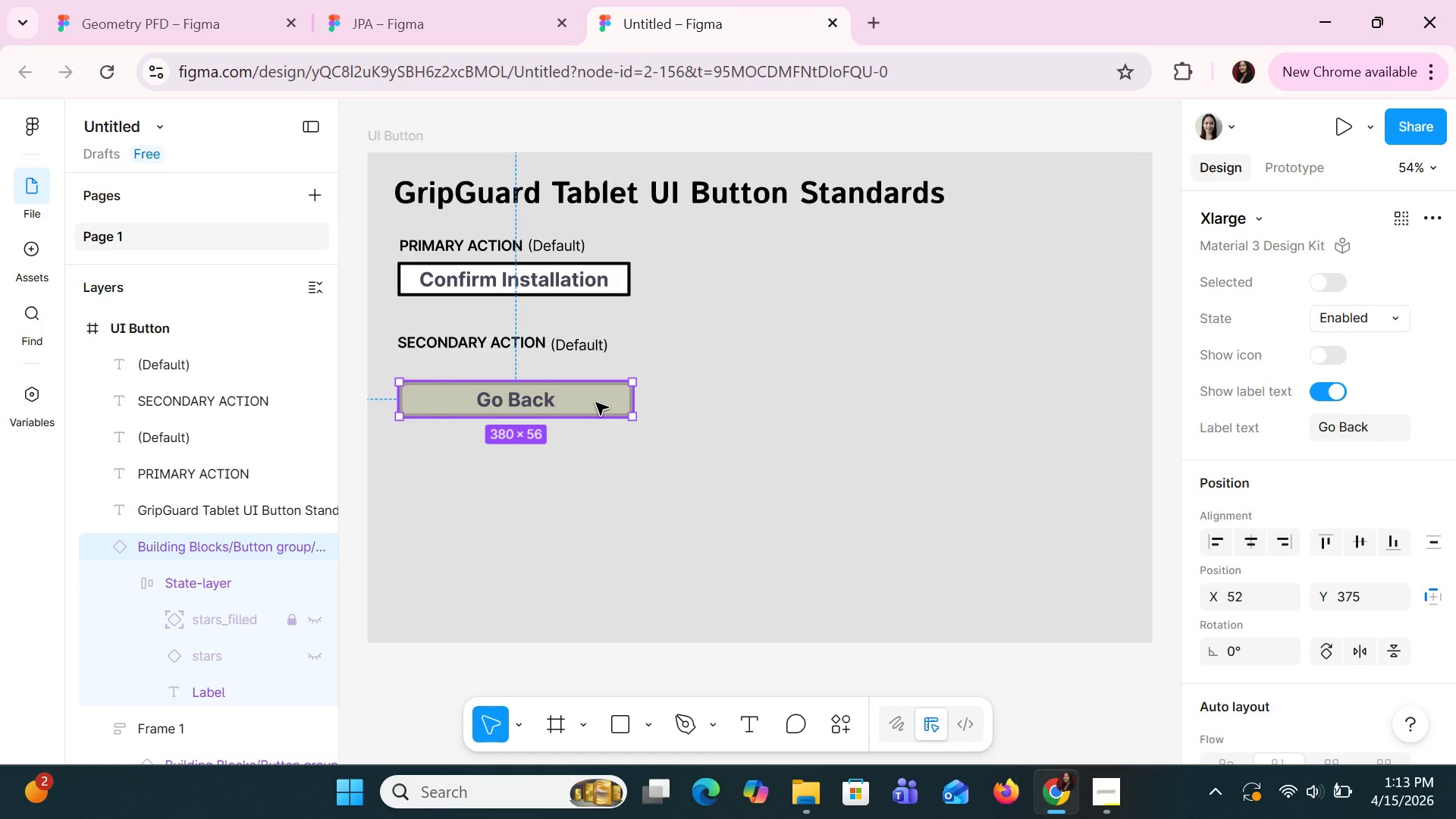 
double_click([596, 403])
 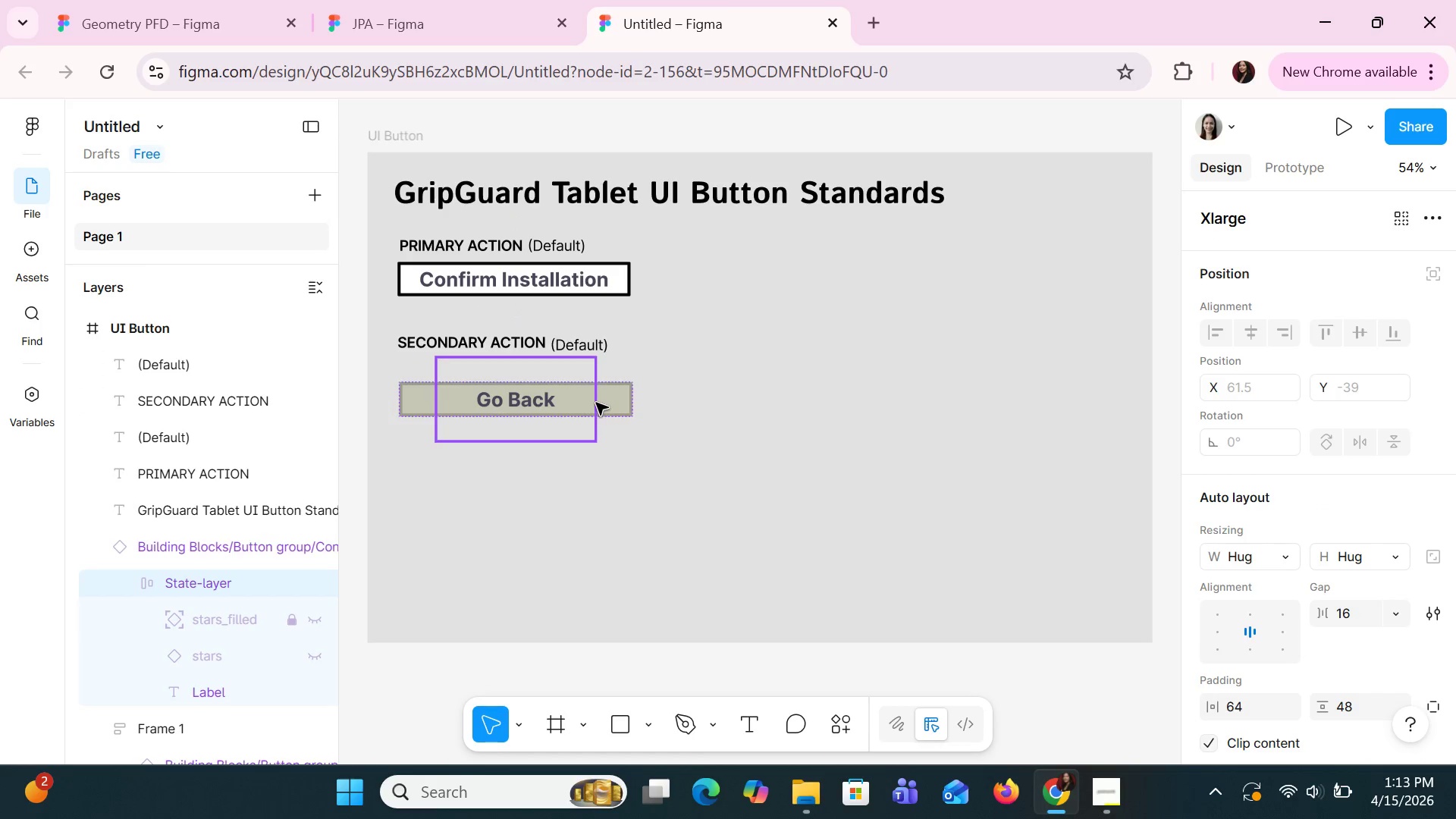 
key(Control+Z)
 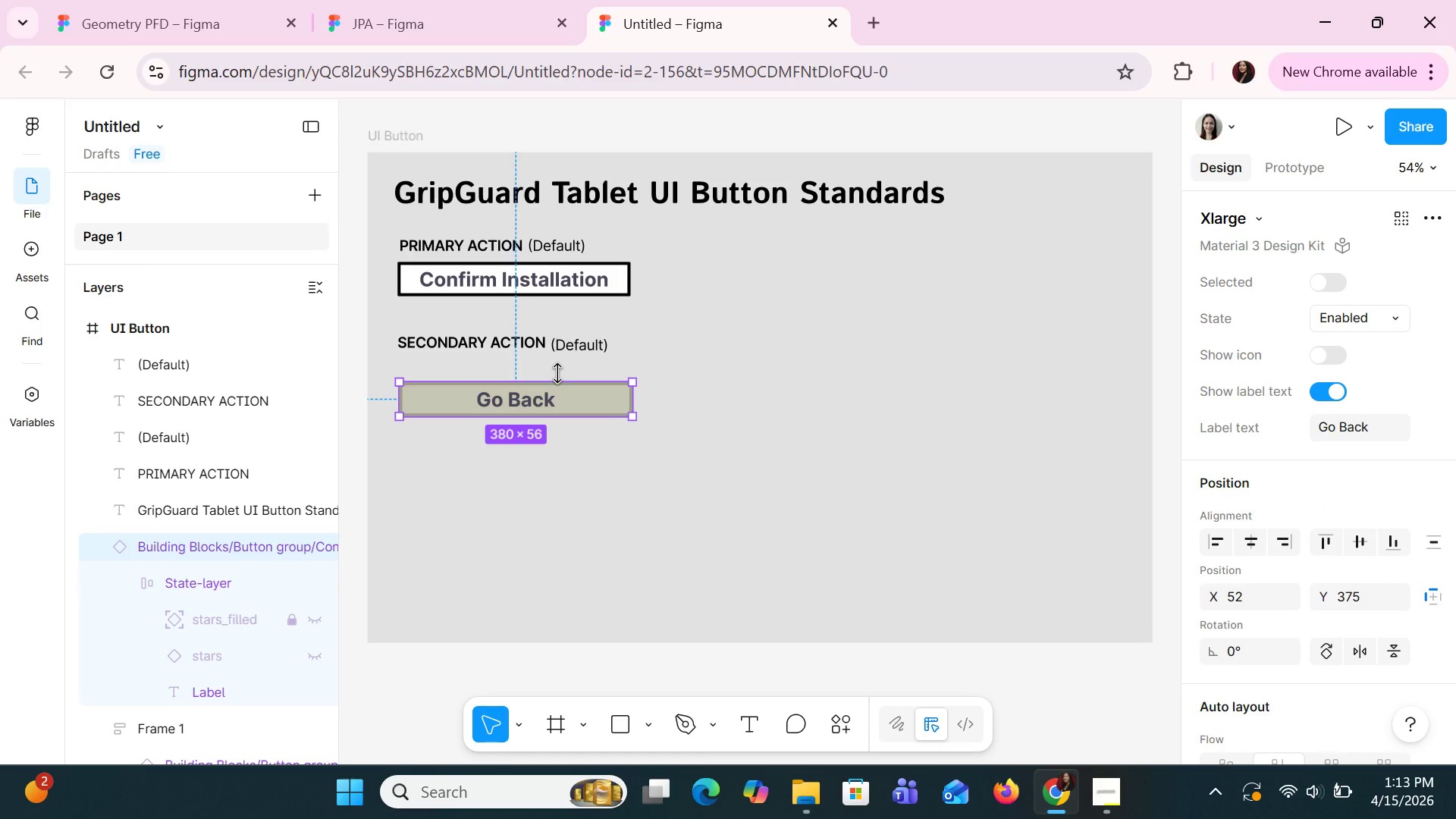 
key(Control+Z)
 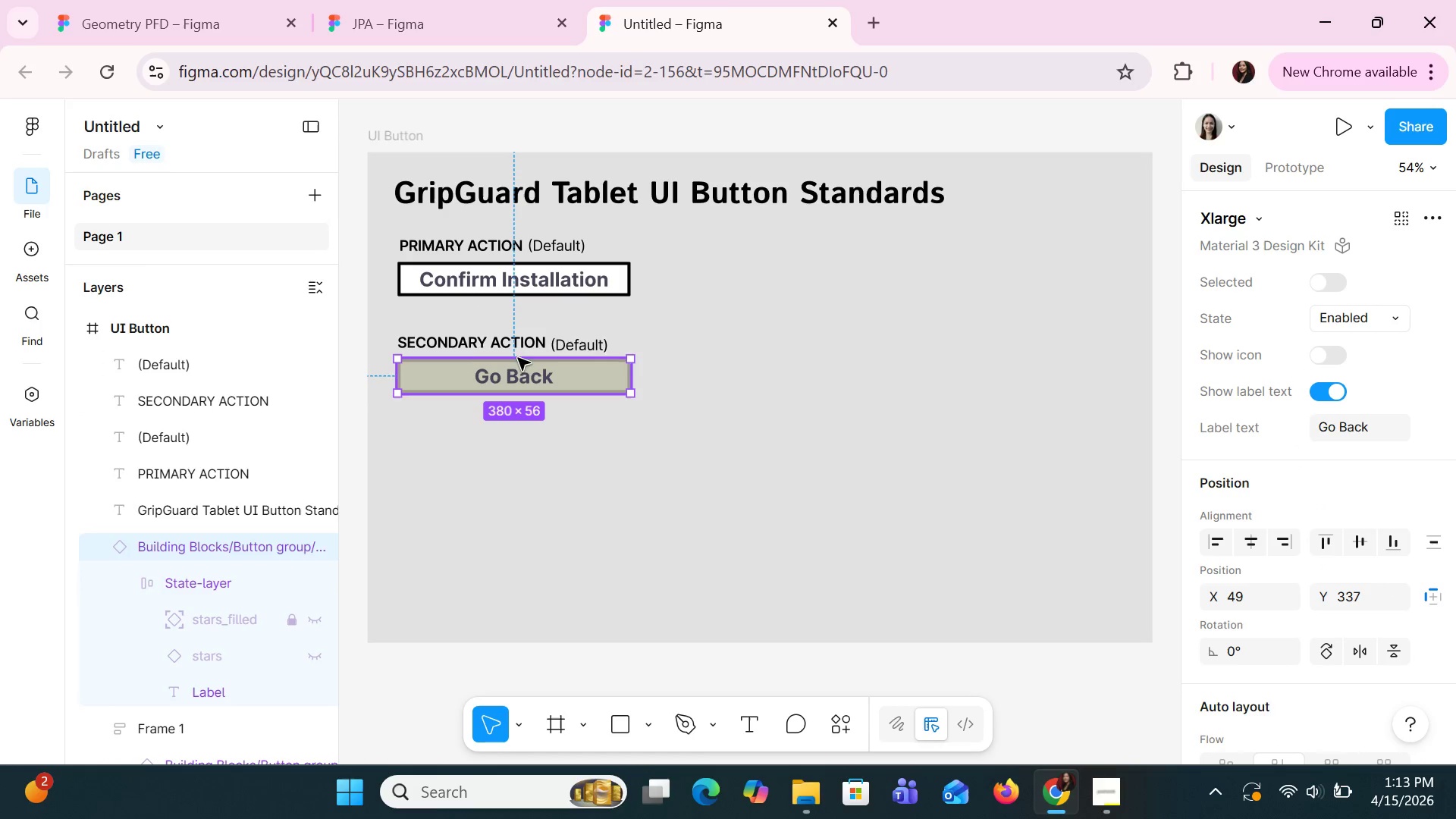 
hold_key(key=ShiftLeft, duration=1.5)
left_click([457, 344])
 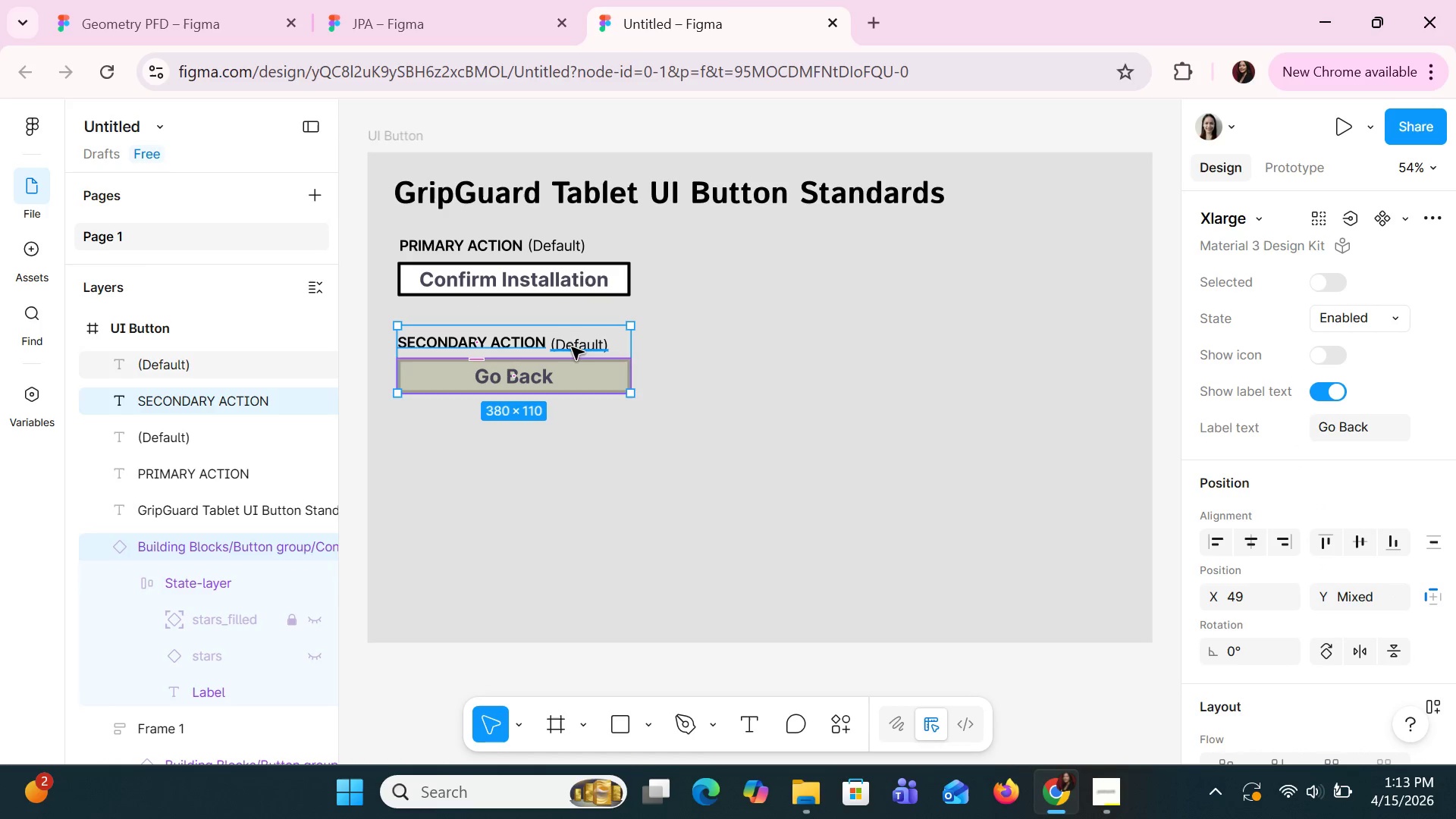 
hold_key(key=ShiftLeft, duration=0.38)
left_click([572, 347])
 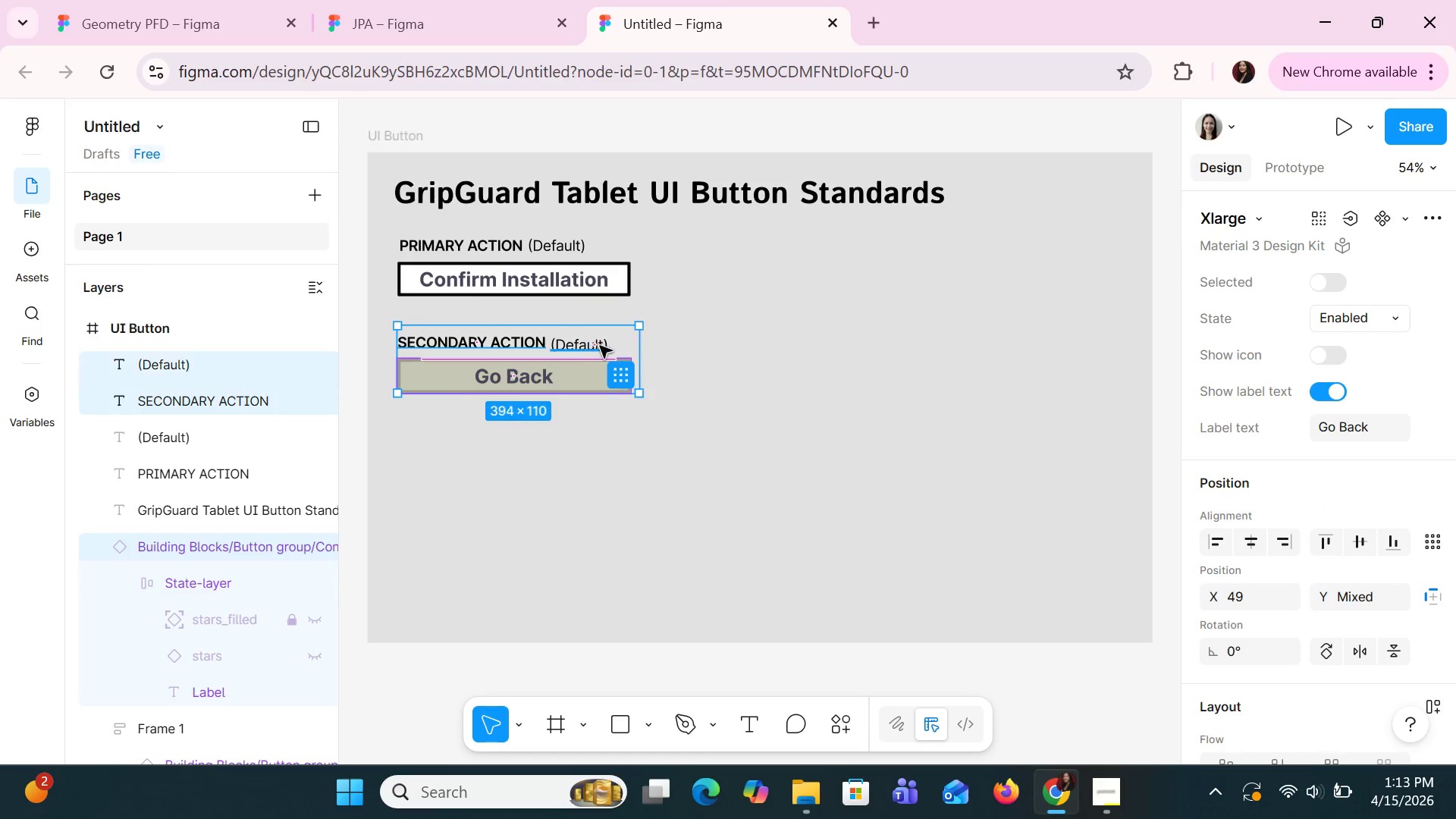 
hold_key(key=ShiftLeft, duration=4.2)
left_click_drag(start_coordinate=[629, 338], to_coordinate=[626, 376])
 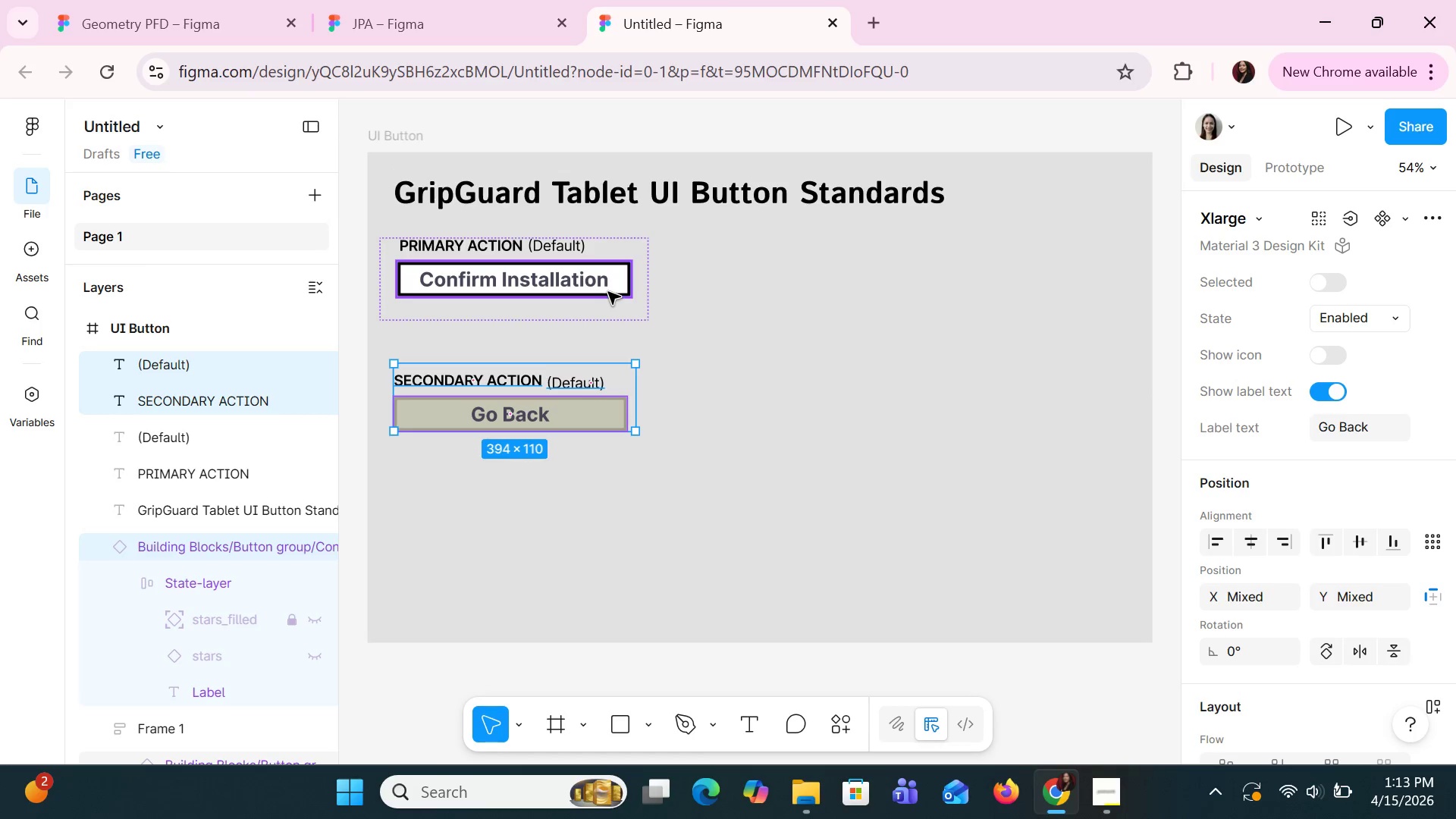 
left_click([608, 292])
 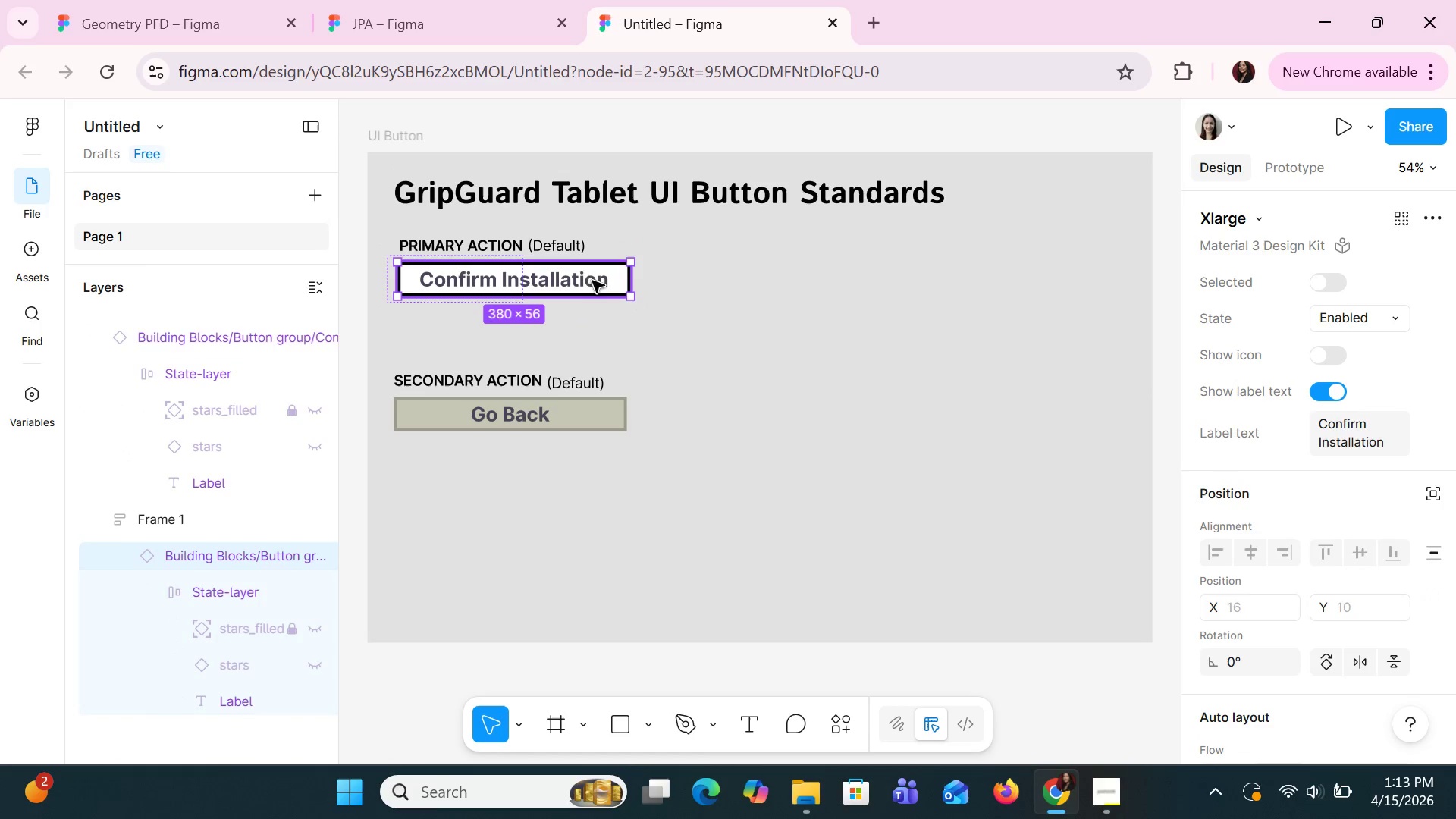 
hold_key(key=ShiftLeft, duration=1.52)
left_click([555, 247])
 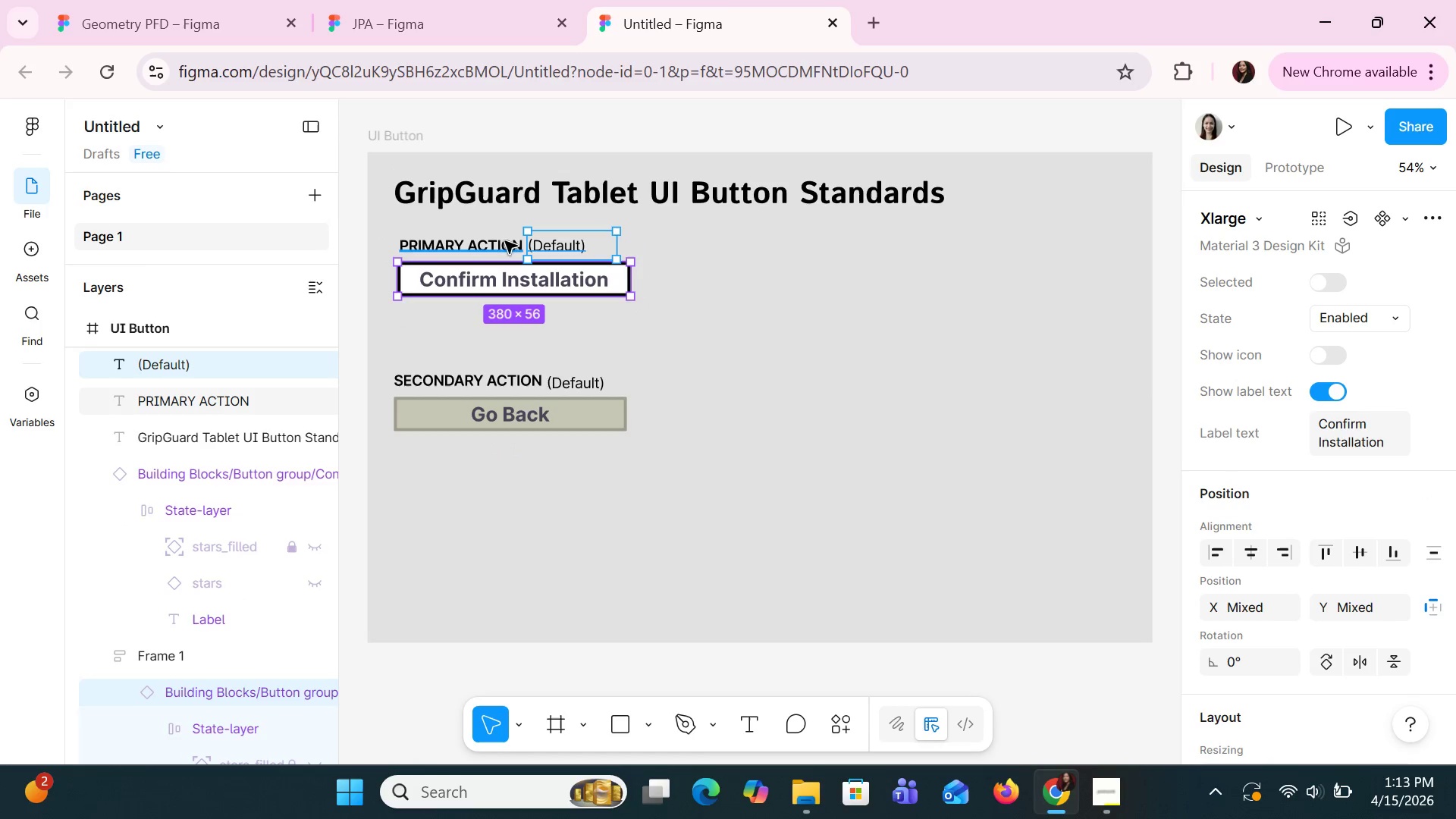 
hold_key(key=ShiftLeft, duration=0.44)
 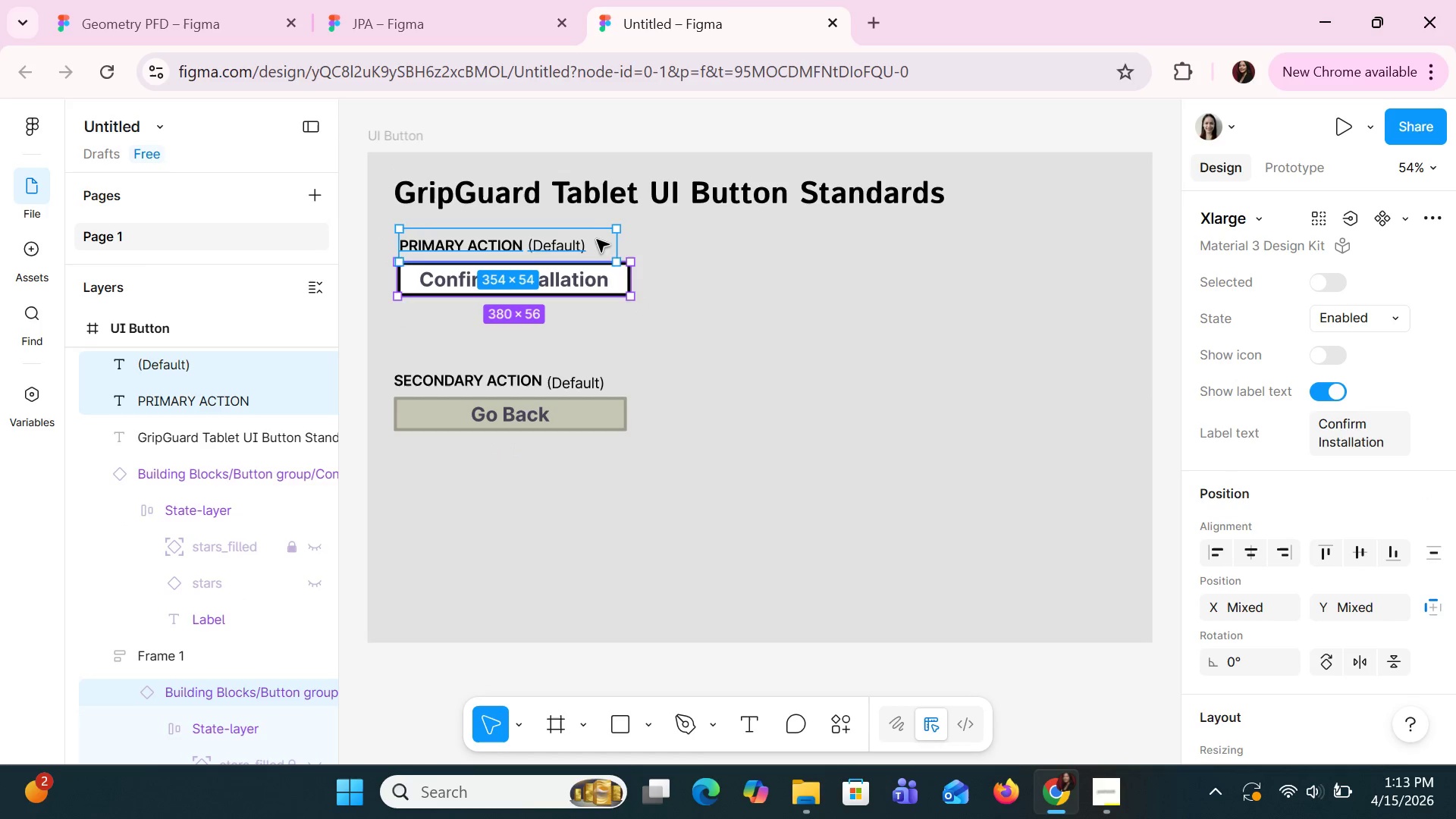 
left_click_drag(start_coordinate=[597, 240], to_coordinate=[601, 273])
 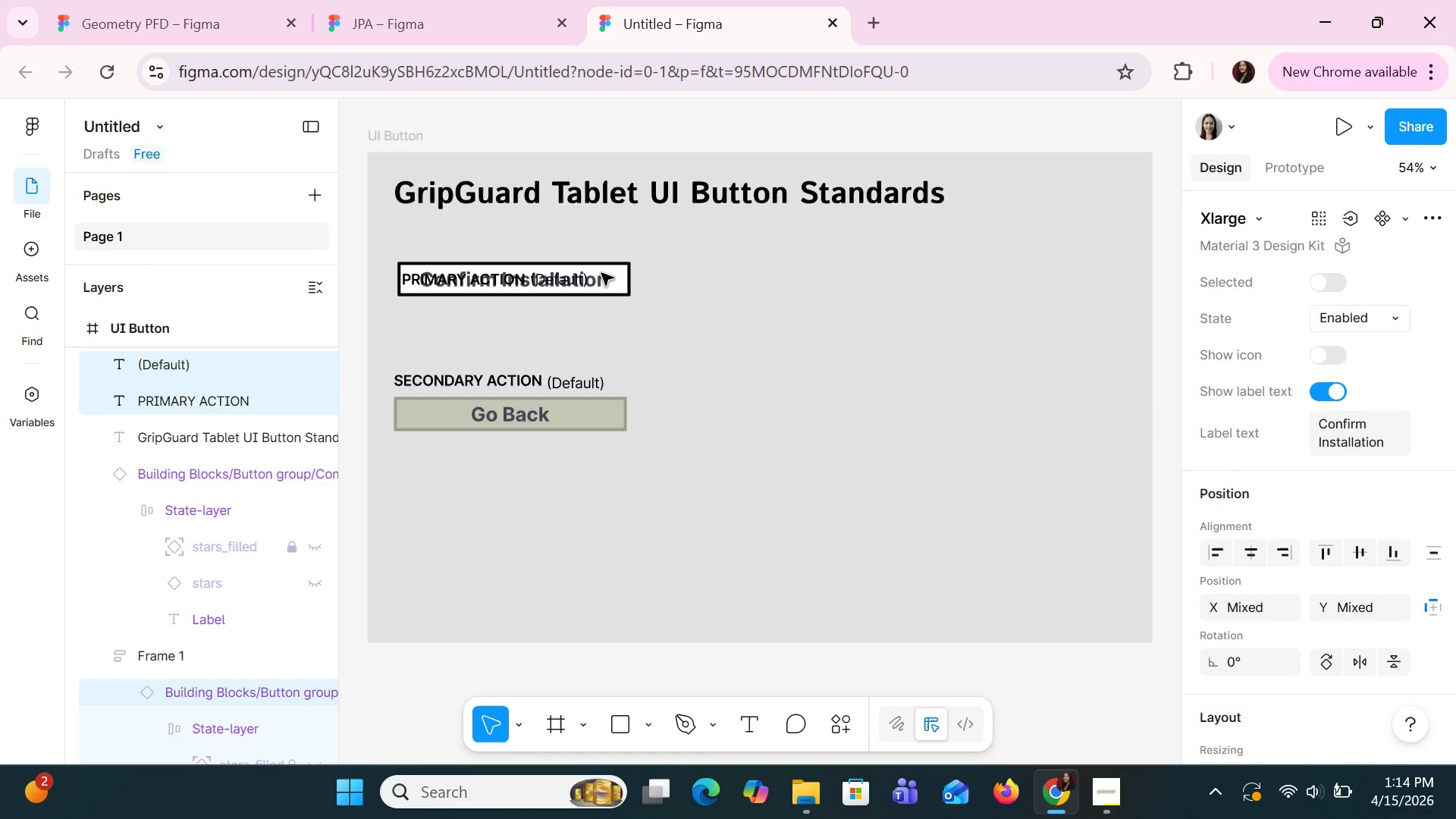 
key(Control+Z)
 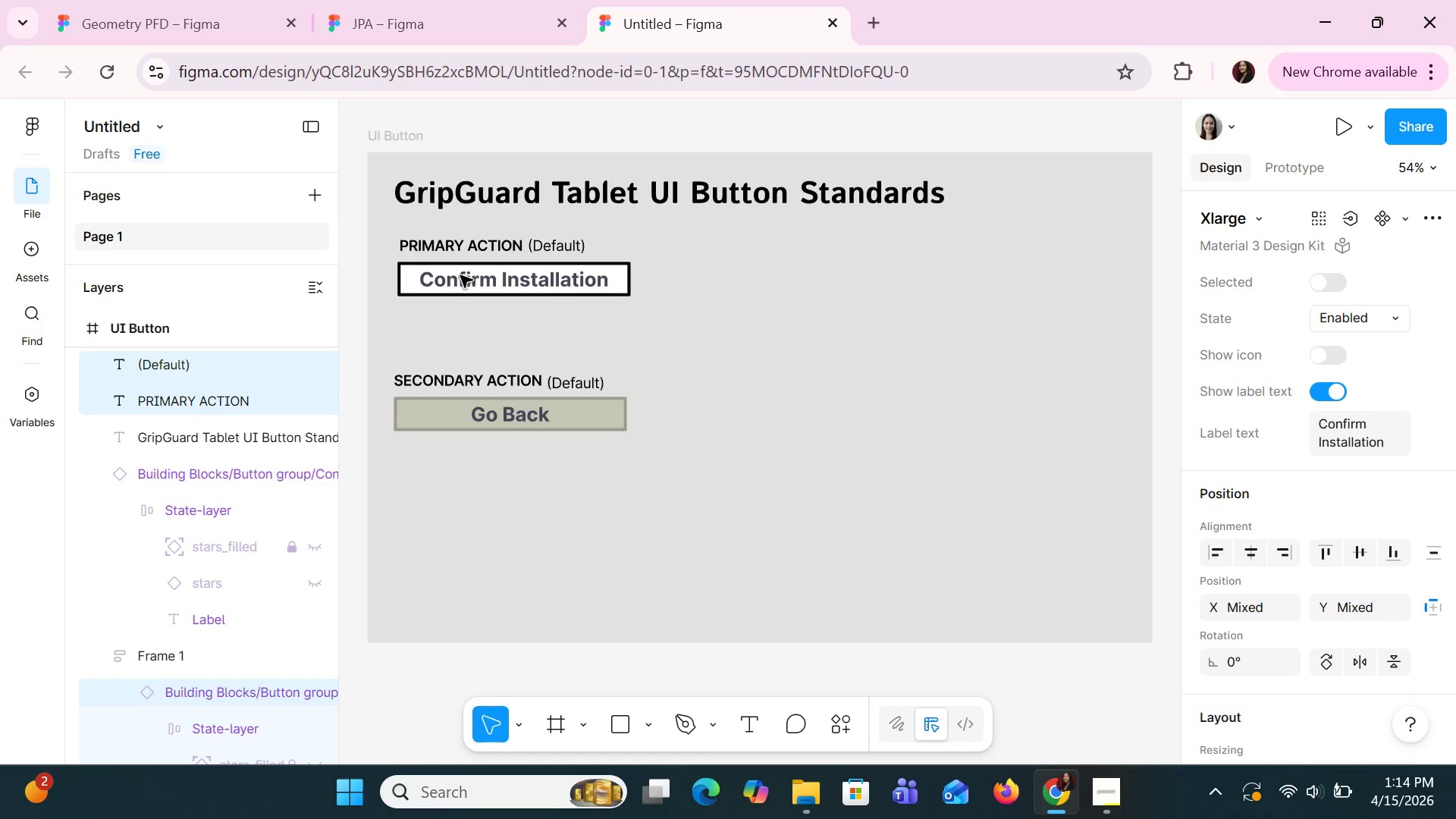 
key(Shift+ShiftLeft)
 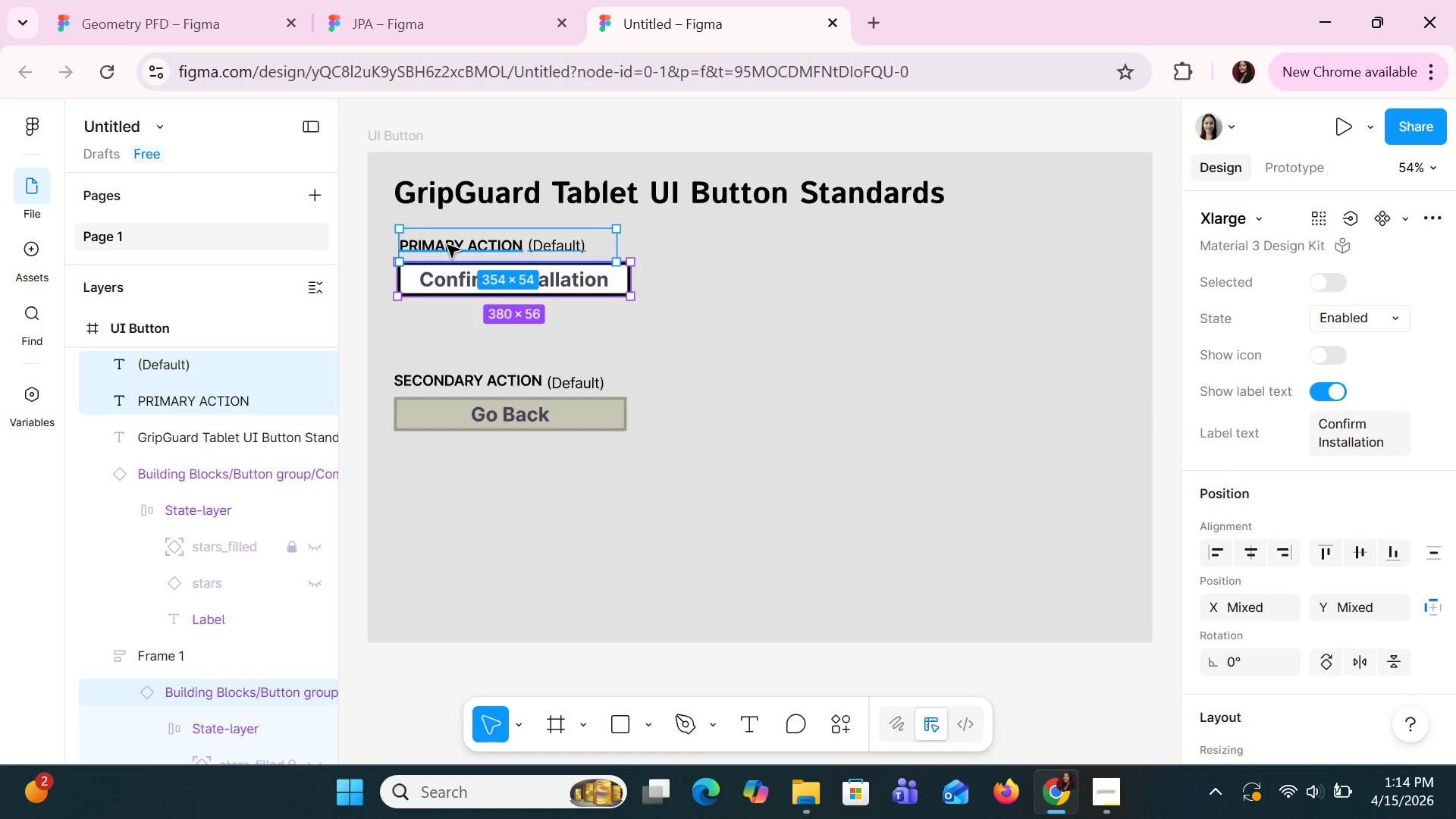 
left_click([447, 245])
 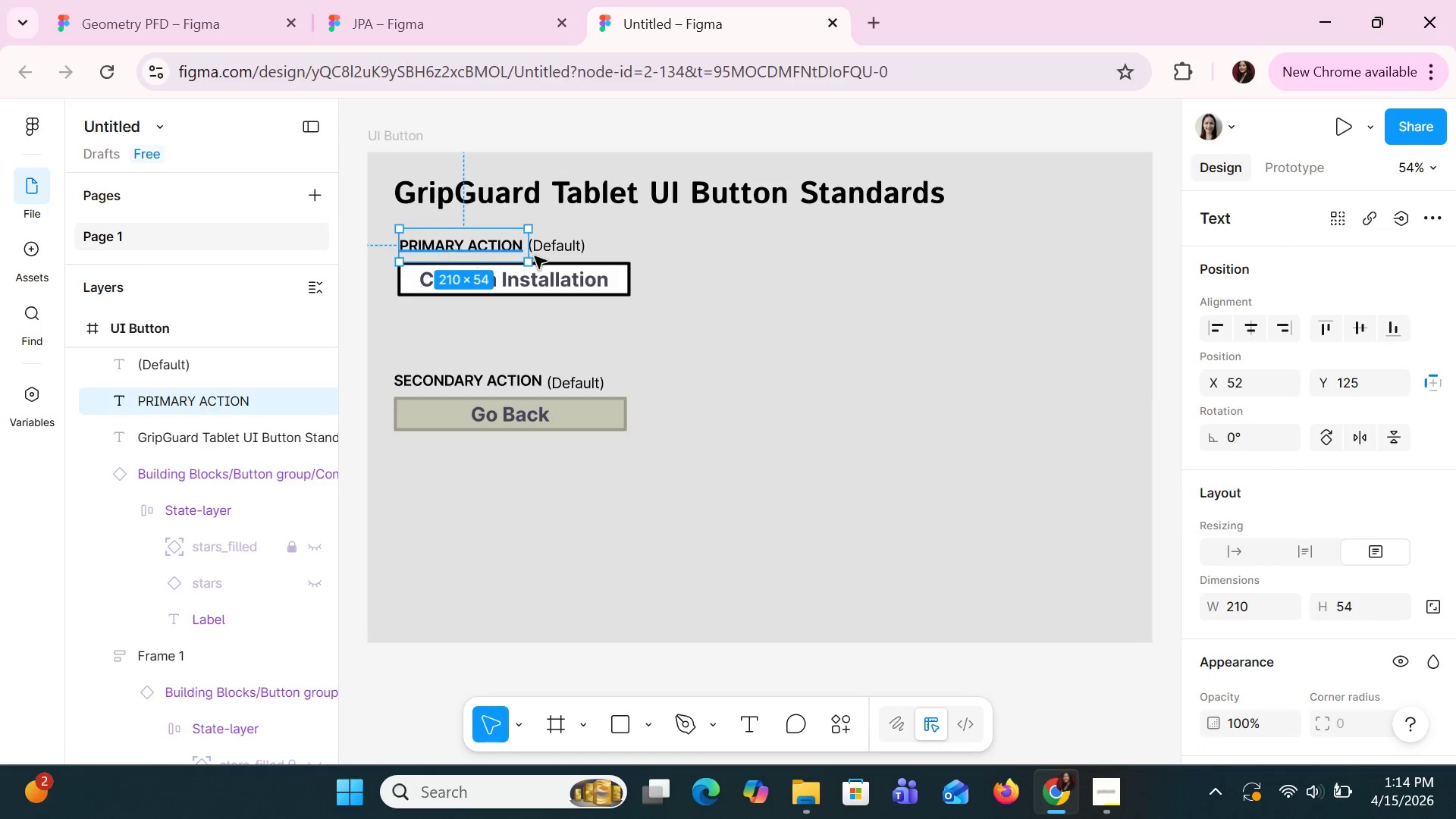 
hold_key(key=ShiftLeft, duration=1.5)
left_click([568, 244])
 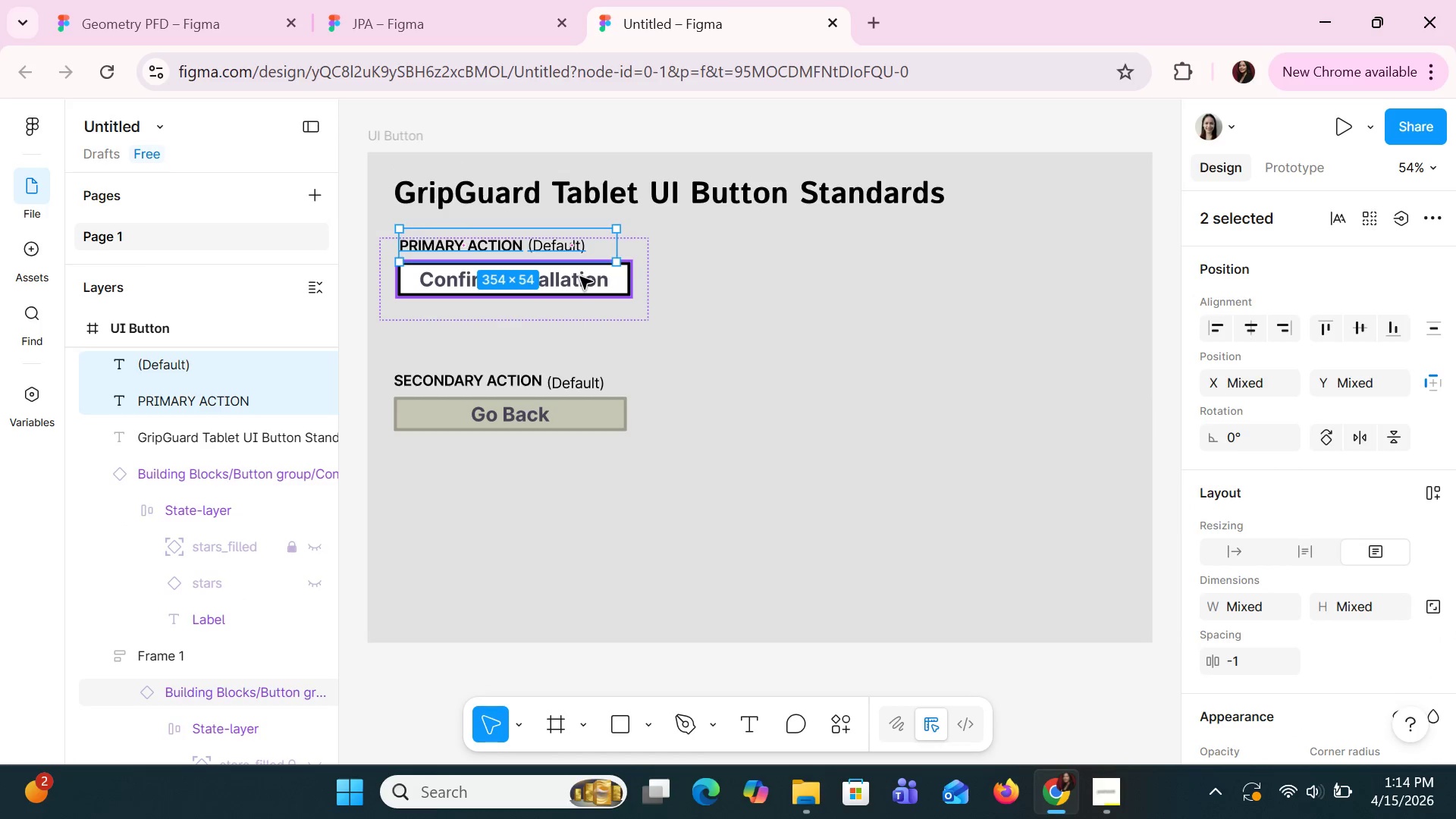 
double_click([580, 277])
 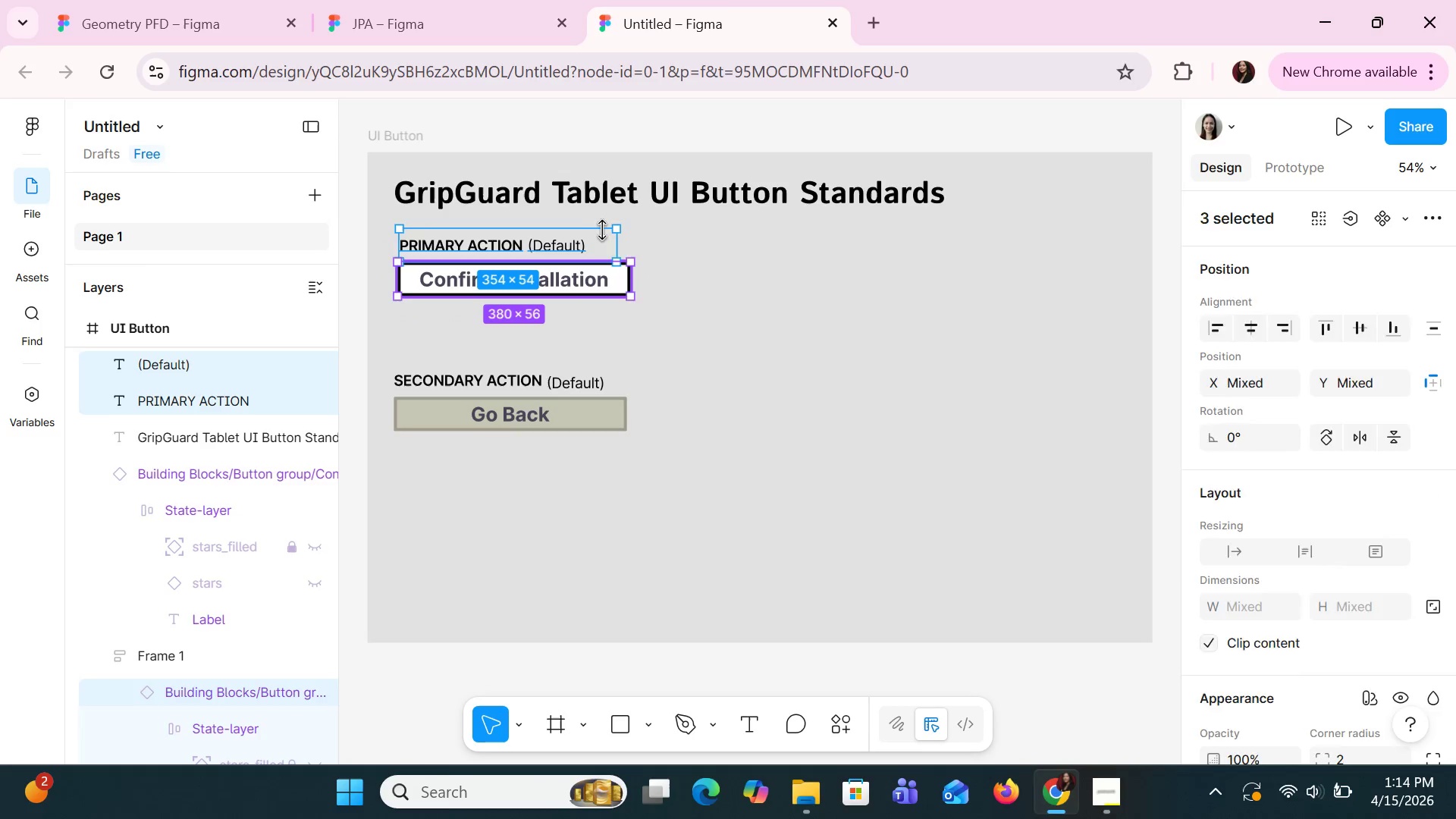 
hold_key(key=ShiftLeft, duration=0.78)
 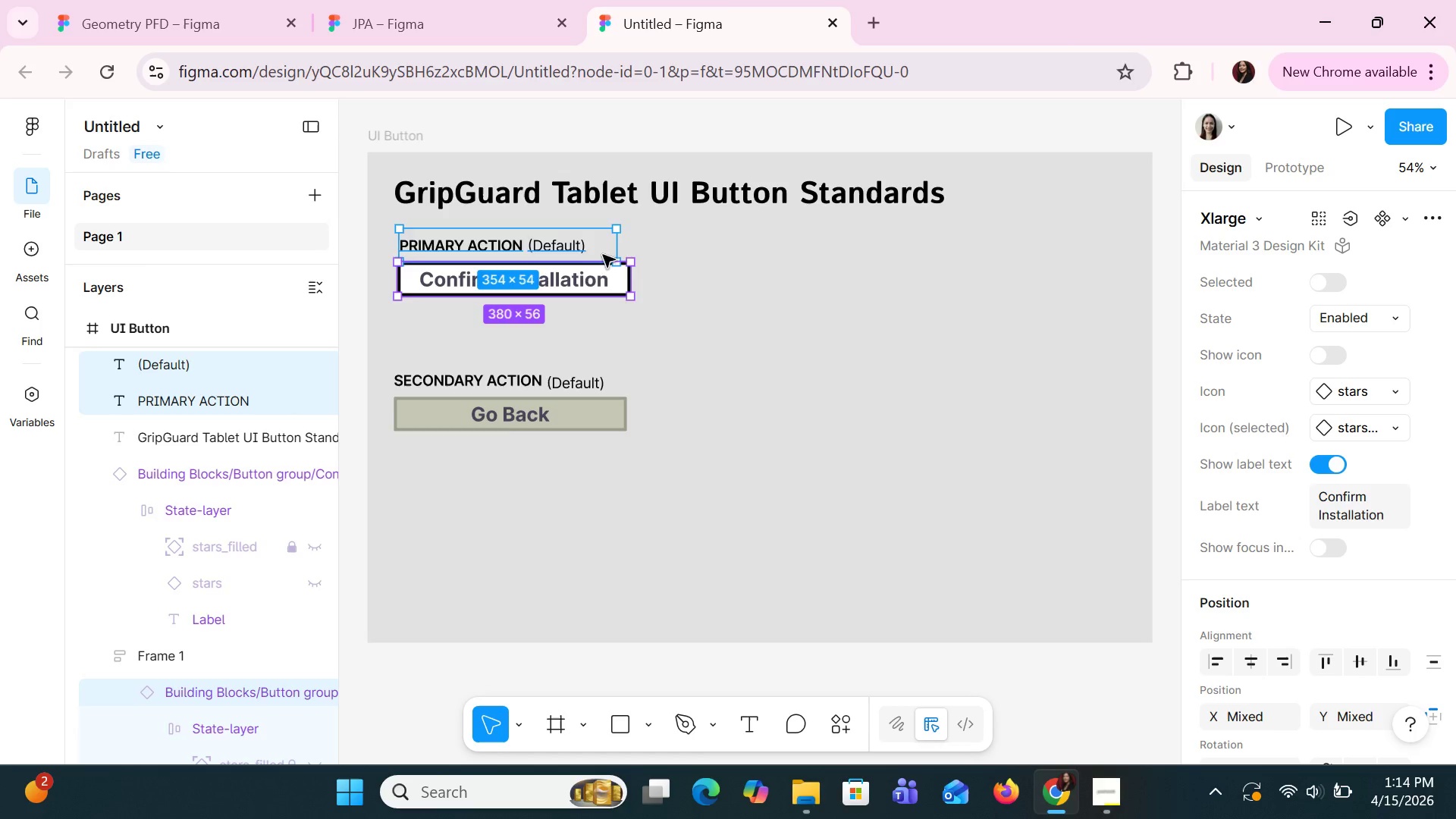 
left_click_drag(start_coordinate=[603, 245], to_coordinate=[600, 271])
 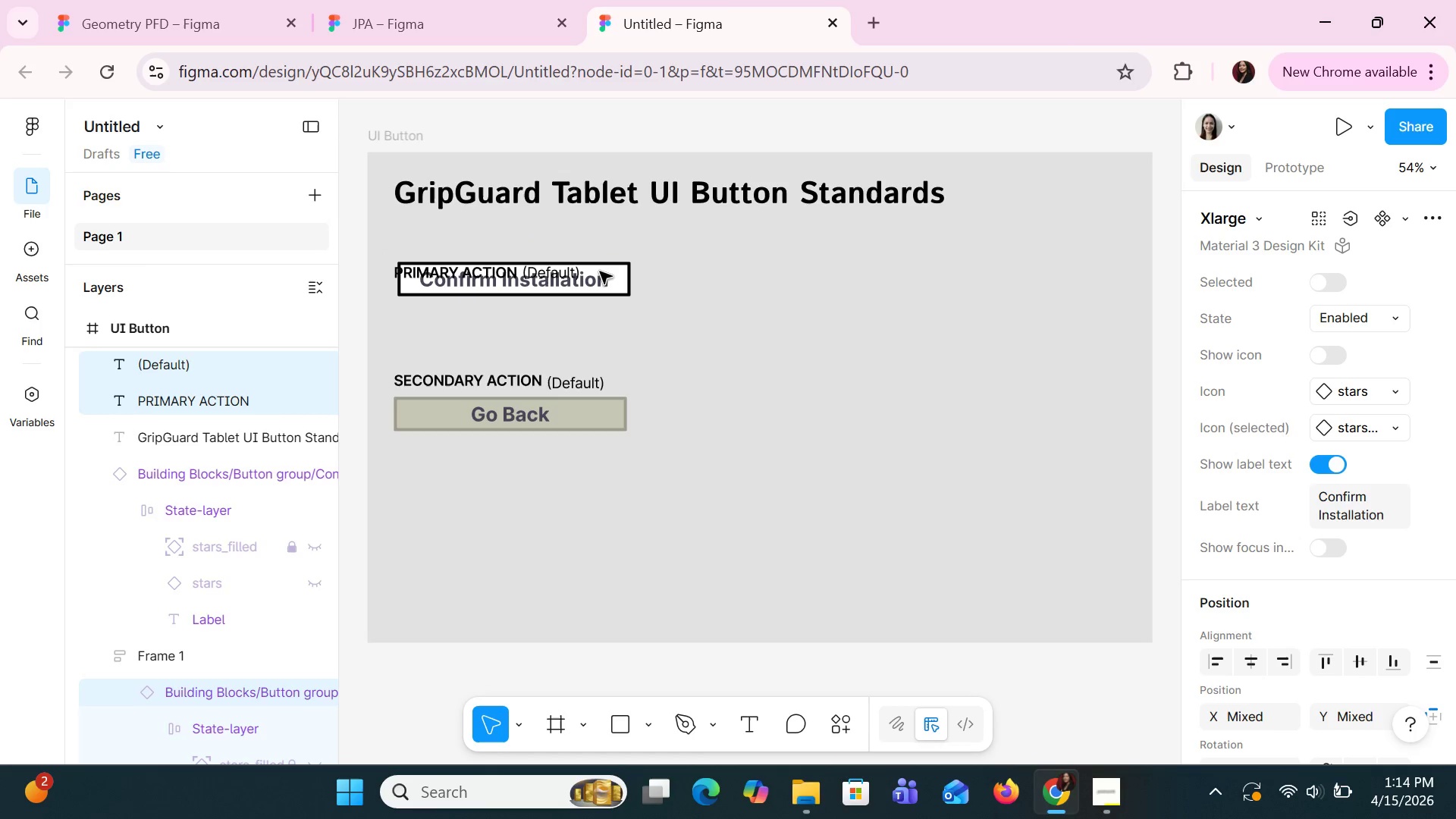 
key(Control+Z)
 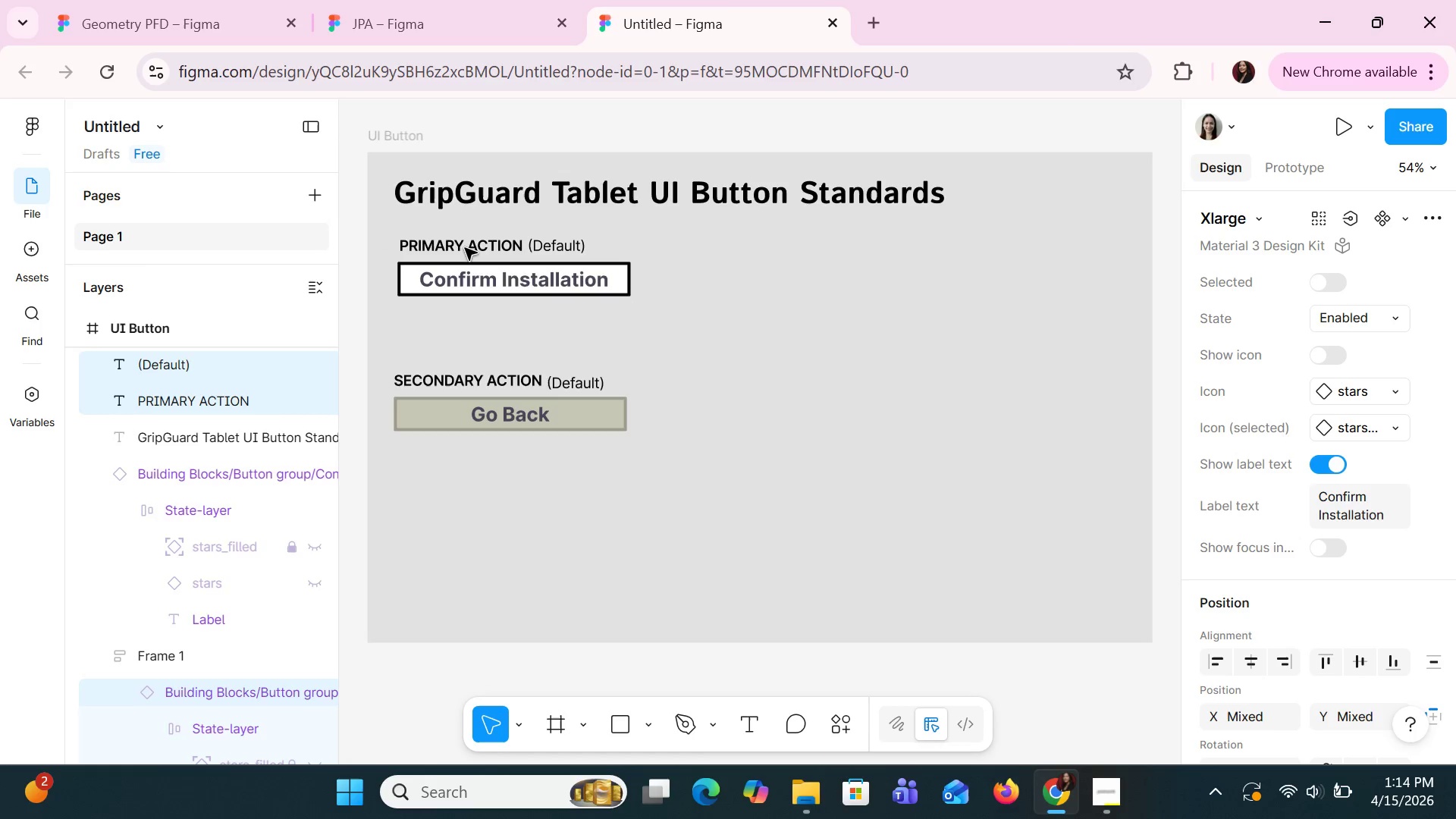 
left_click([465, 248])
 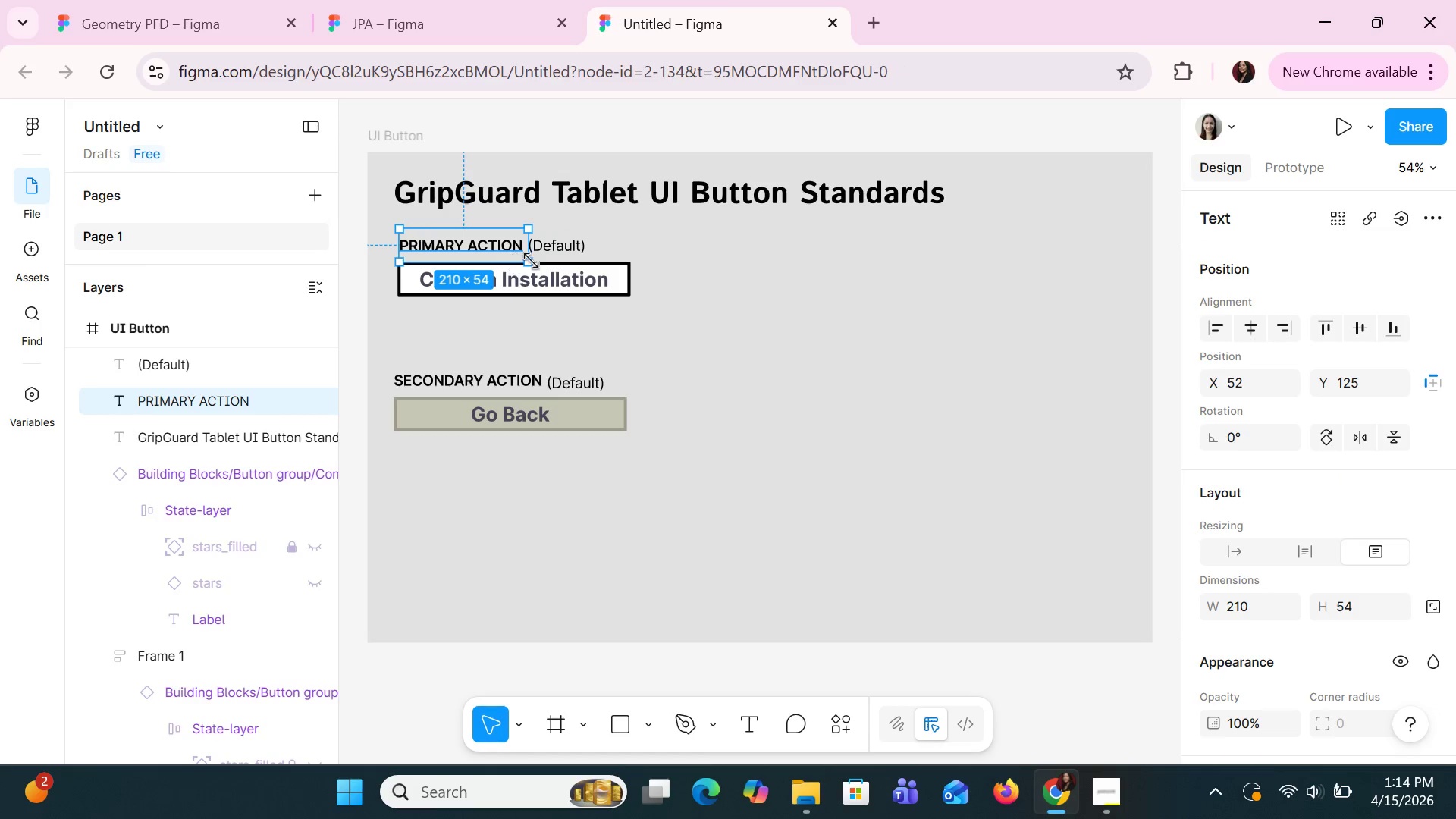 
hold_key(key=ShiftLeft, duration=1.5)
left_click([558, 253])
 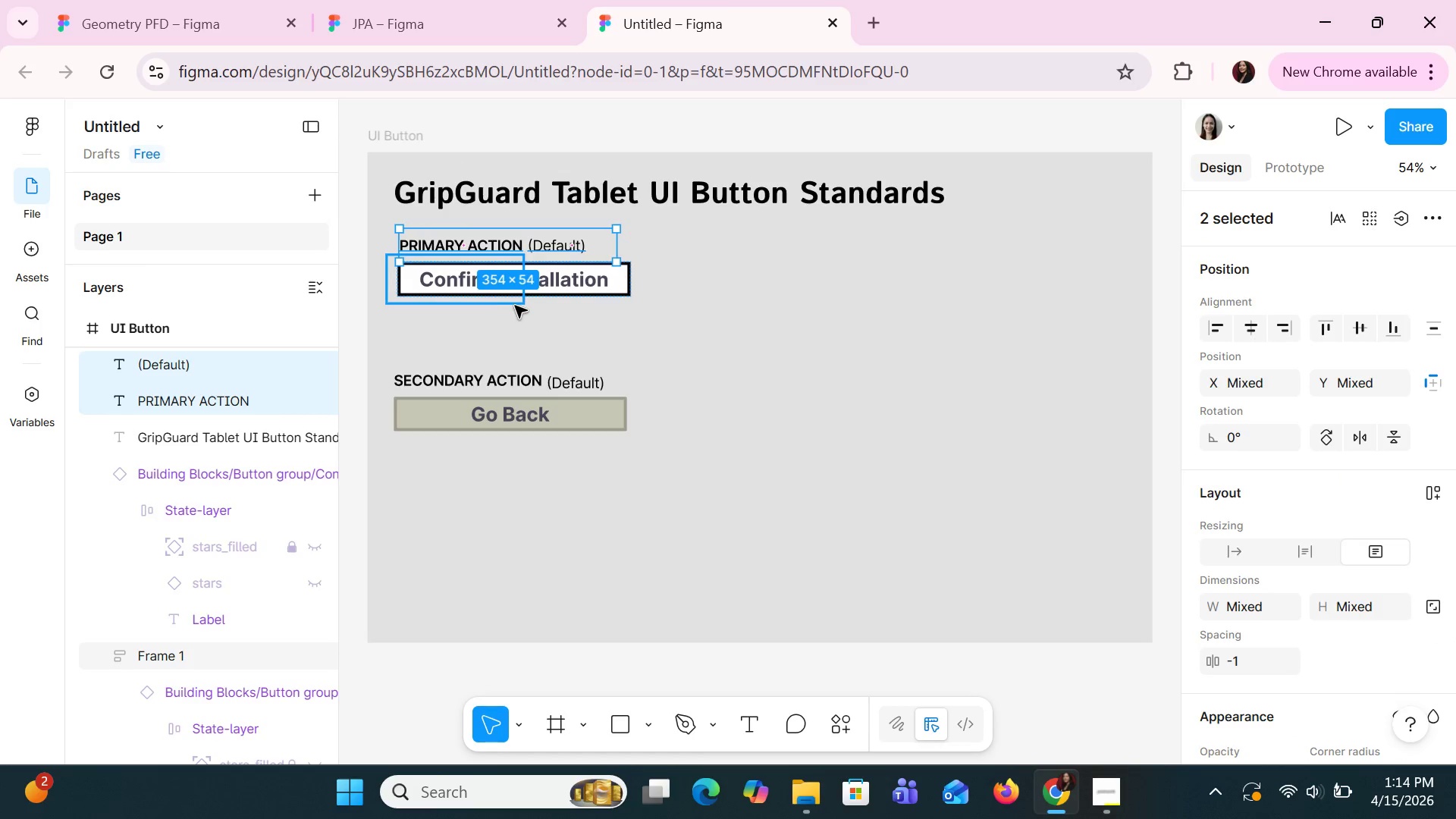 
hold_key(key=ShiftLeft, duration=0.41)
 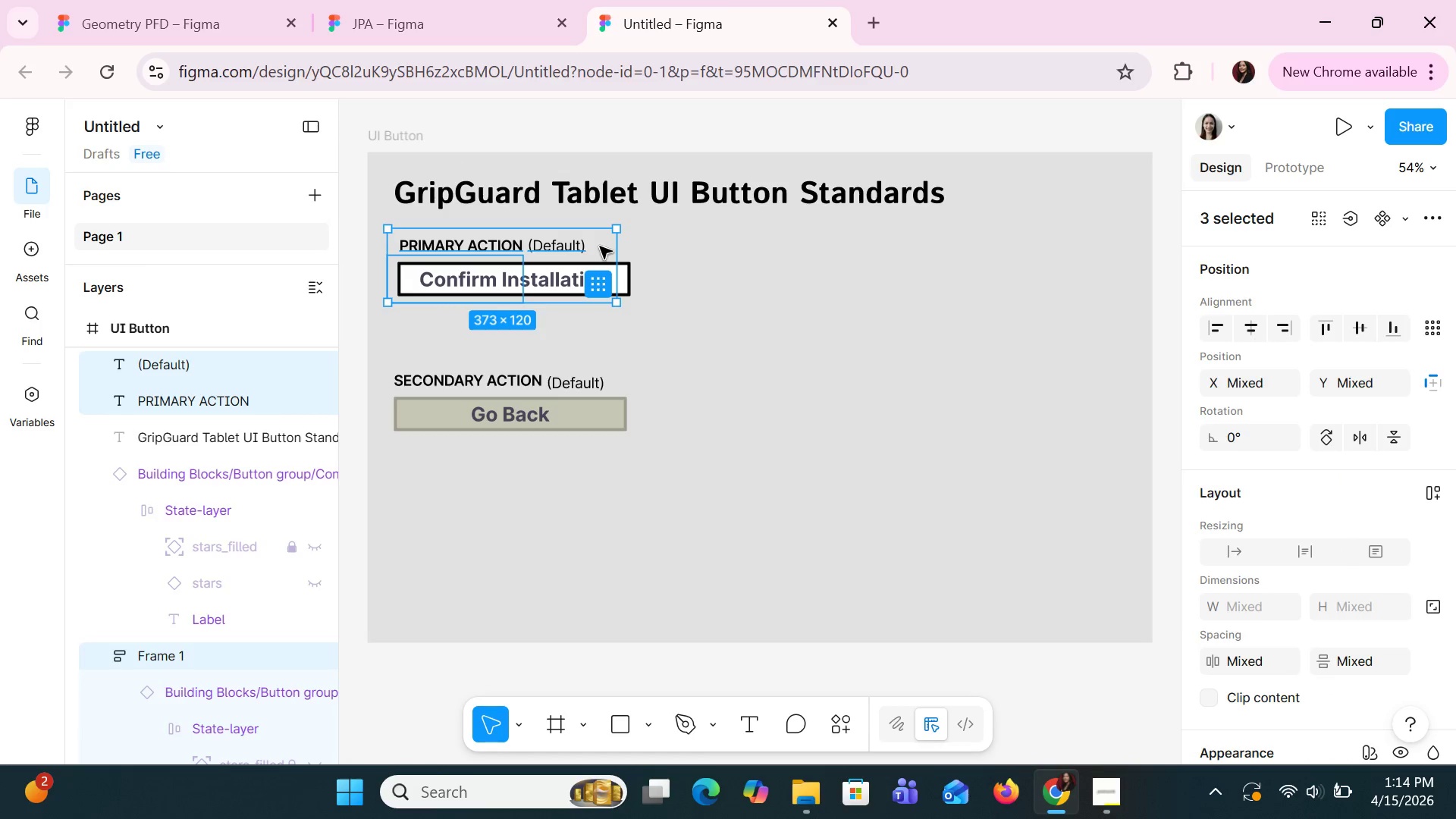 
left_click_drag(start_coordinate=[600, 246], to_coordinate=[598, 273])
 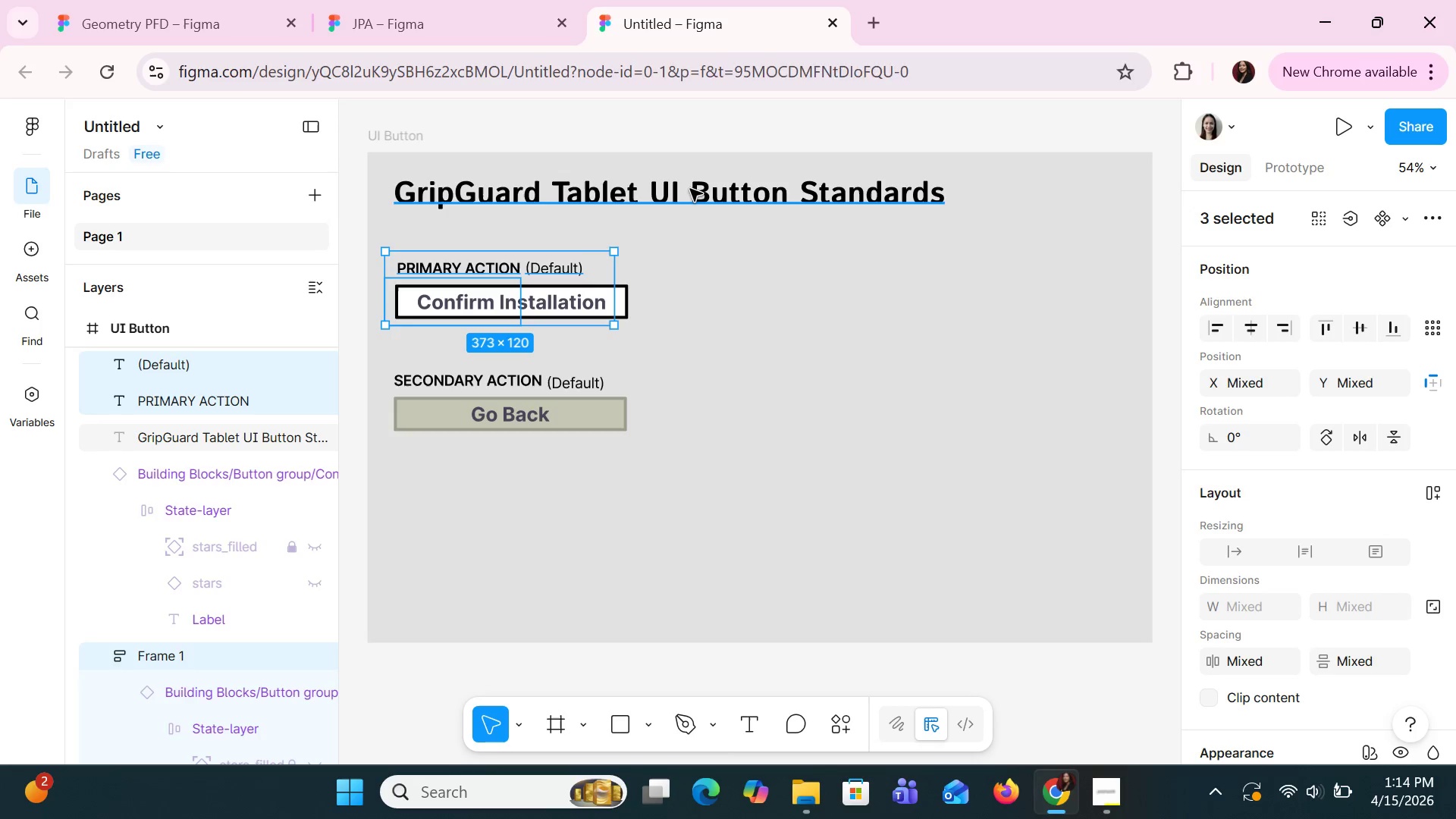 
left_click_drag(start_coordinate=[690, 188], to_coordinate=[686, 206])
 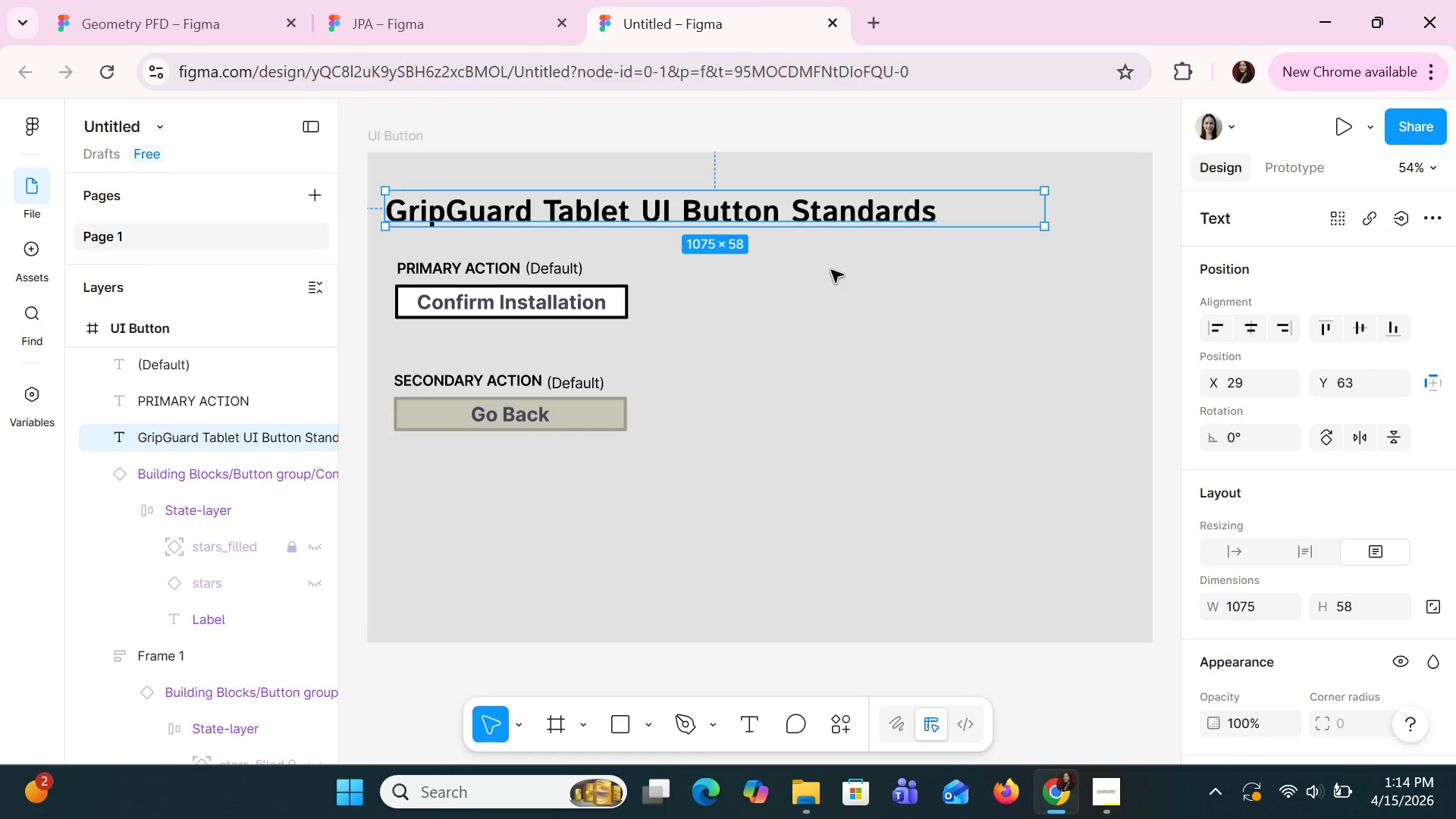 
left_click([831, 270])
 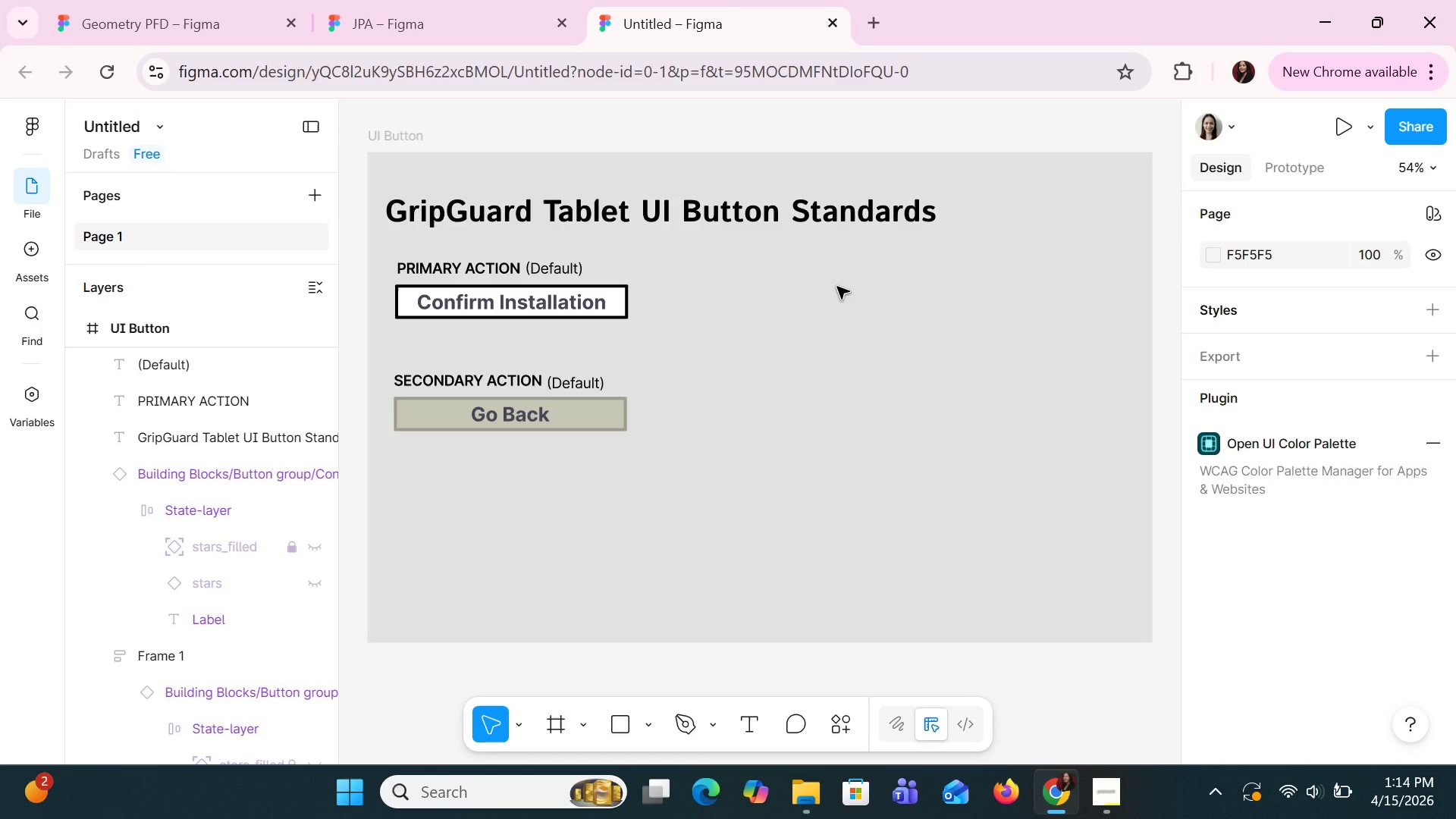 
wait(28.09)
 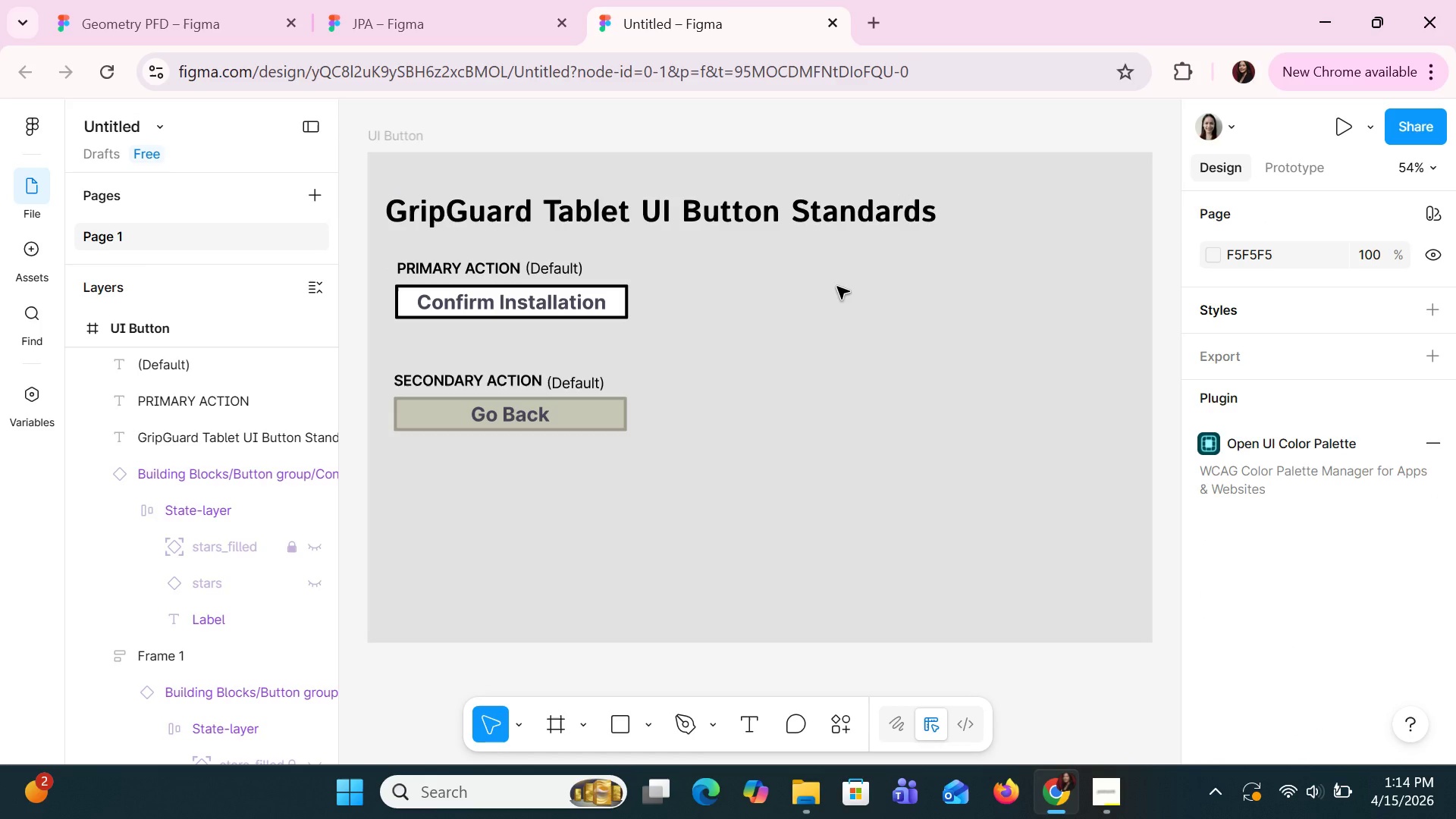 
left_click([477, 370])
 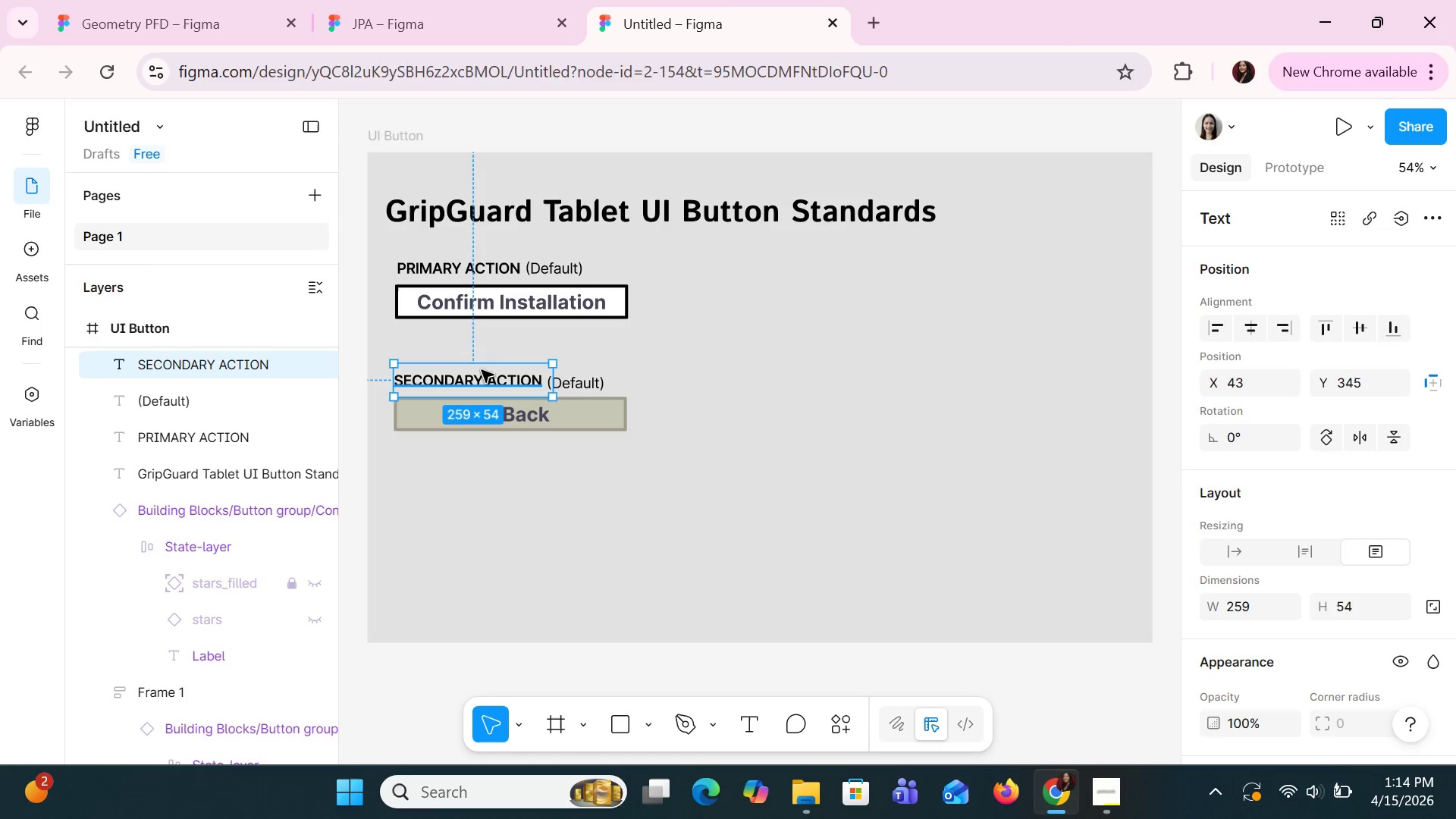 
hold_key(key=ShiftLeft, duration=1.44)
left_click([590, 382])
 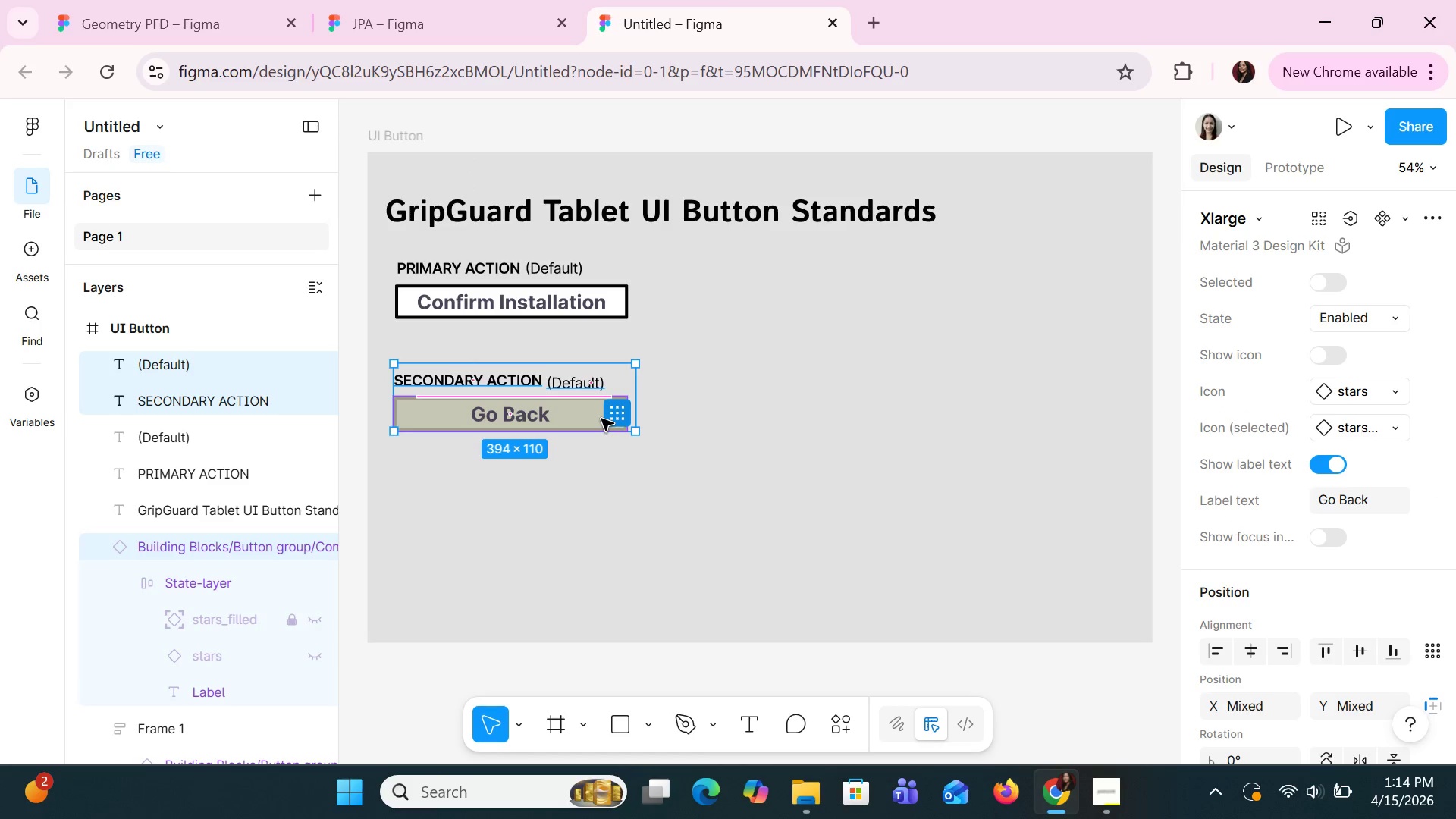 
key(ArrowRight)
 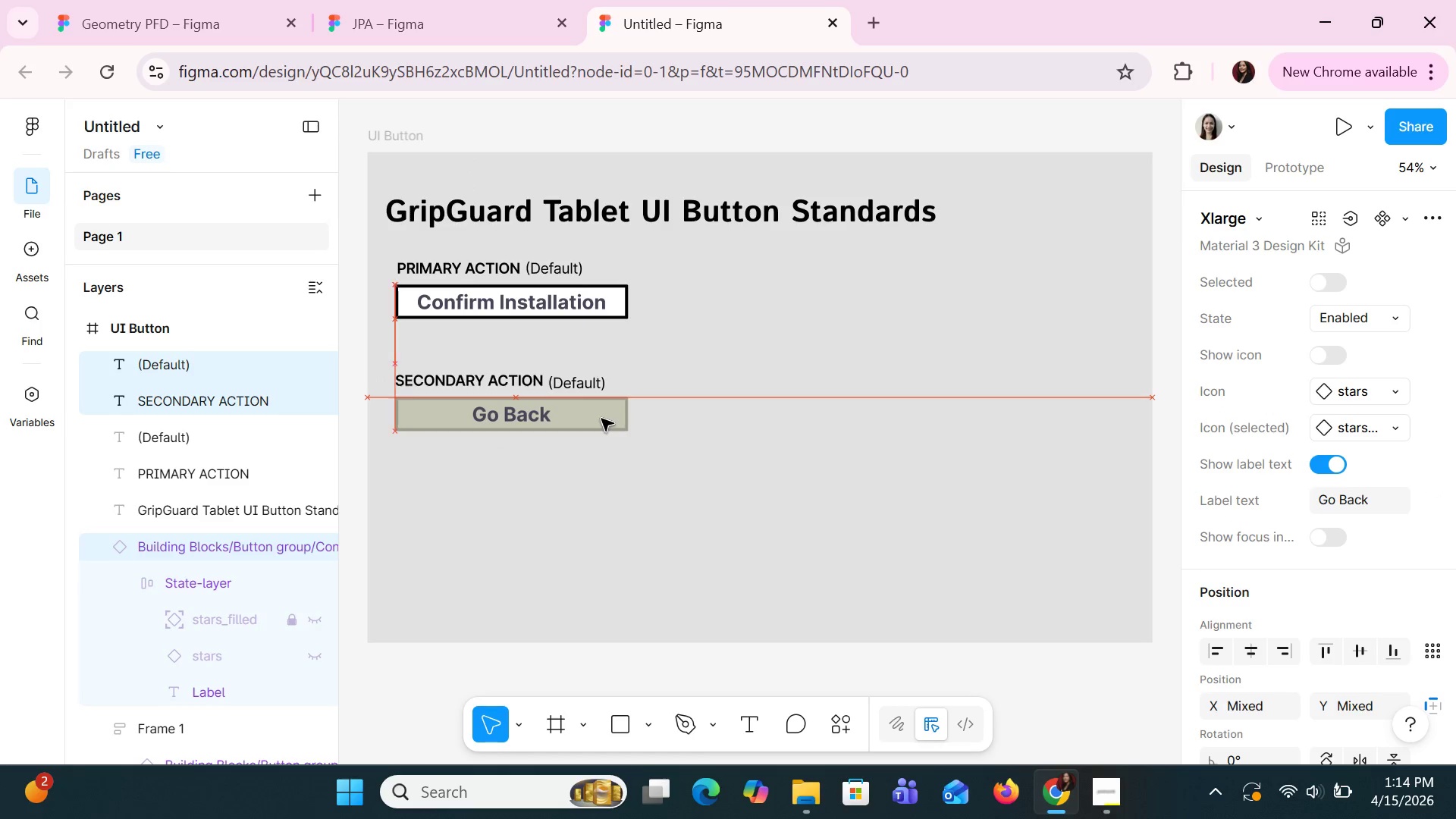 
key(ArrowRight)
 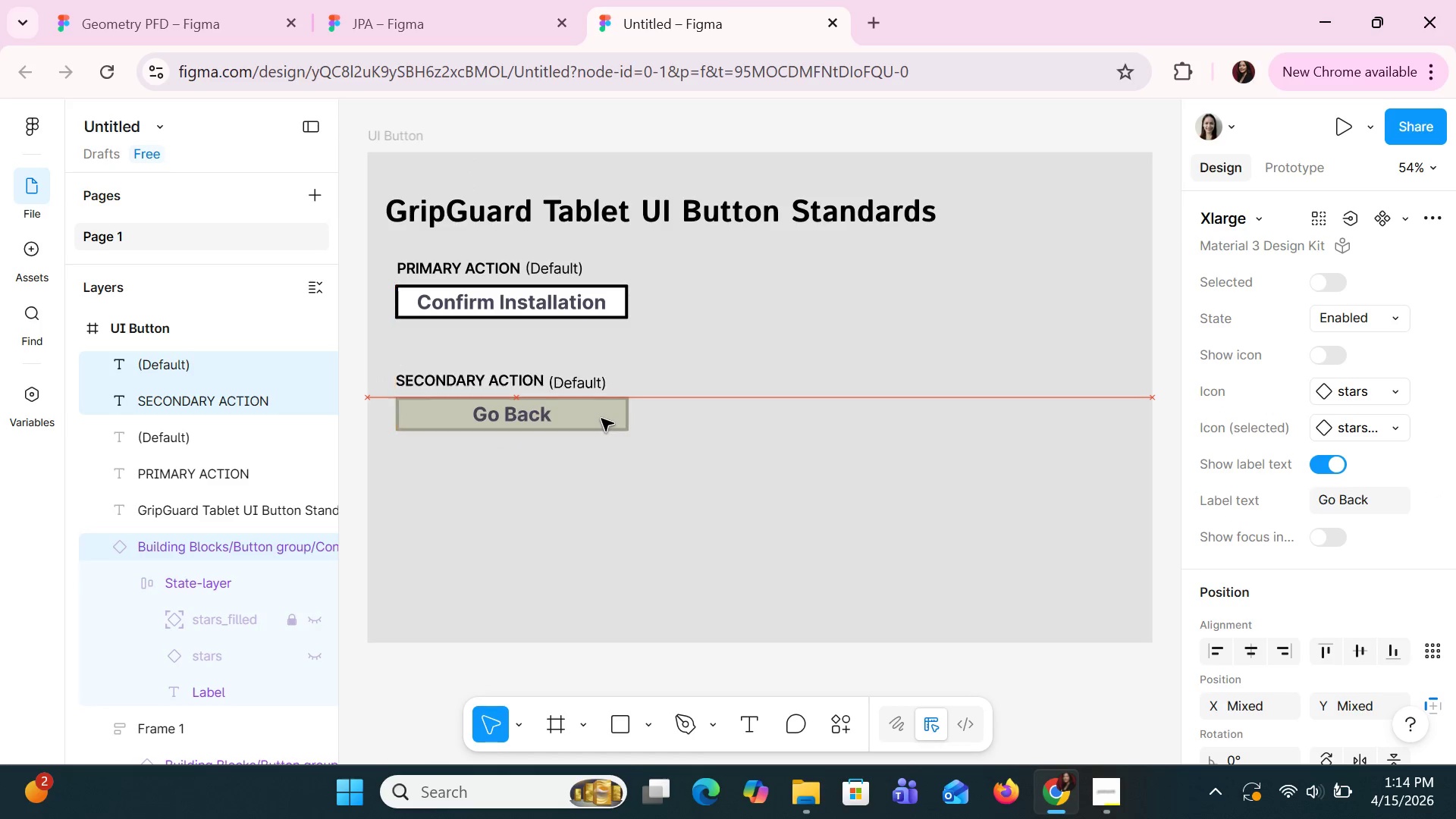 
key(ArrowRight)
 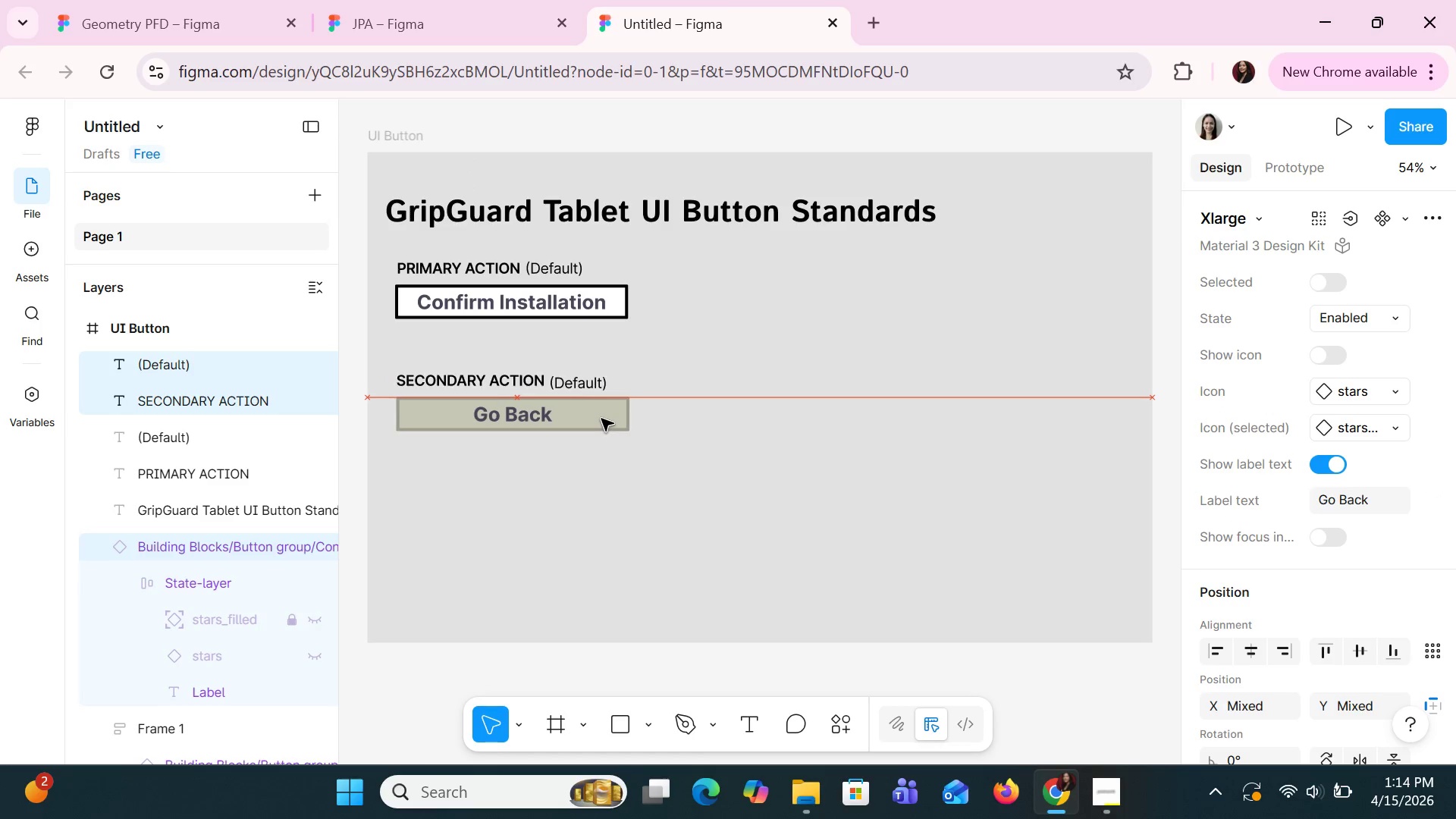 
key(ArrowRight)
 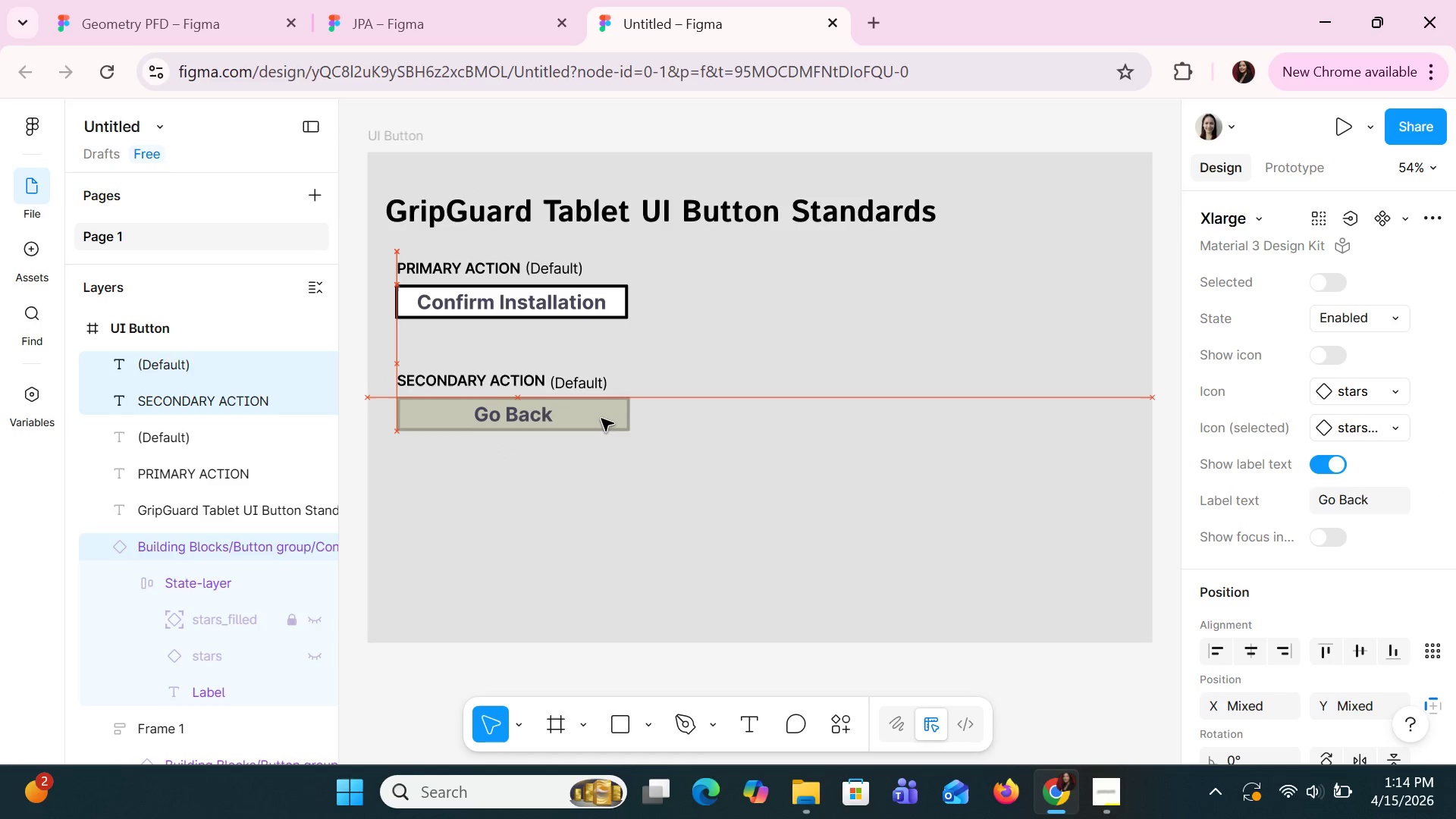 
key(ArrowRight)
 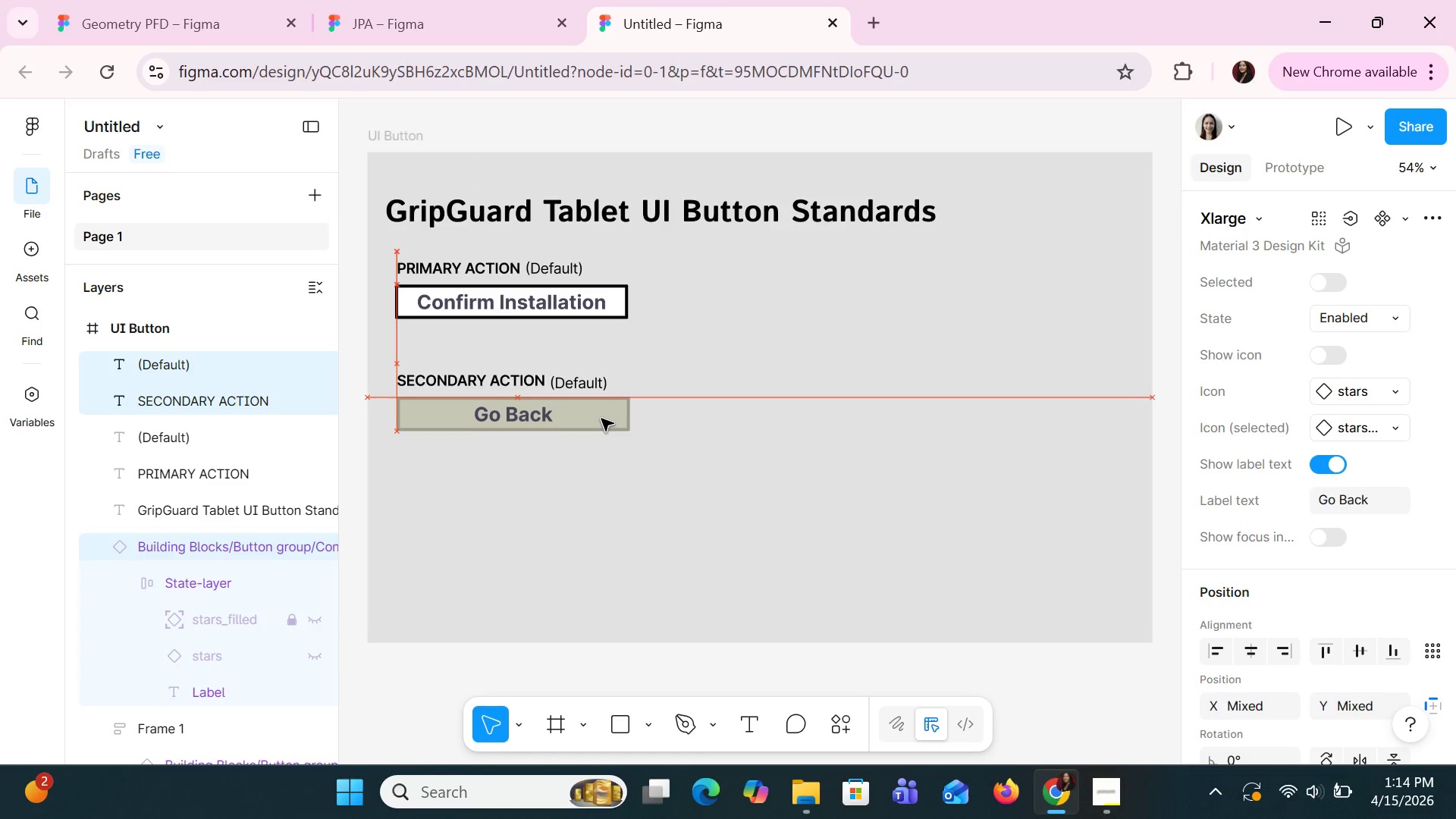 
key(ArrowUp)
 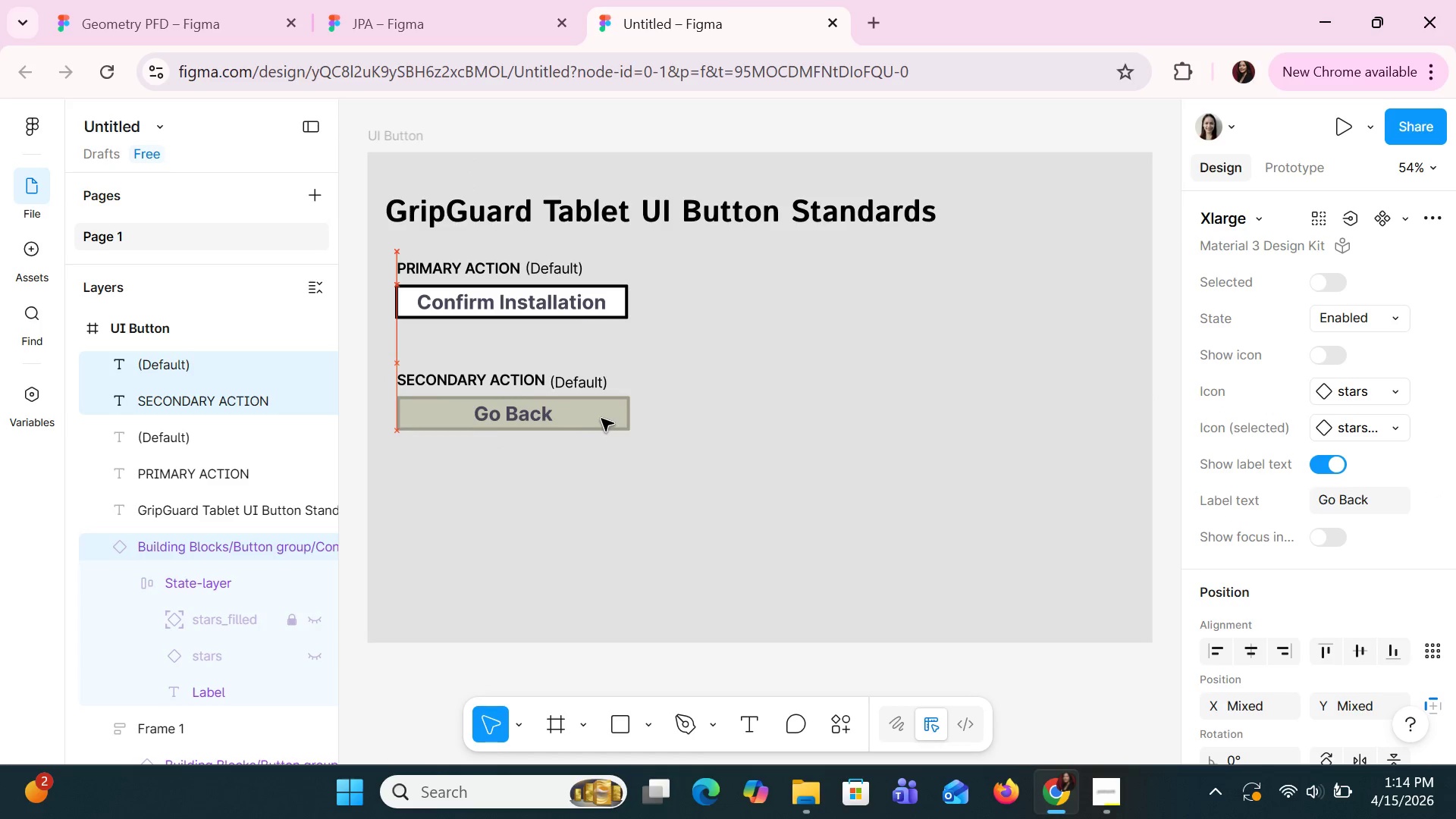 
key(ArrowUp)
 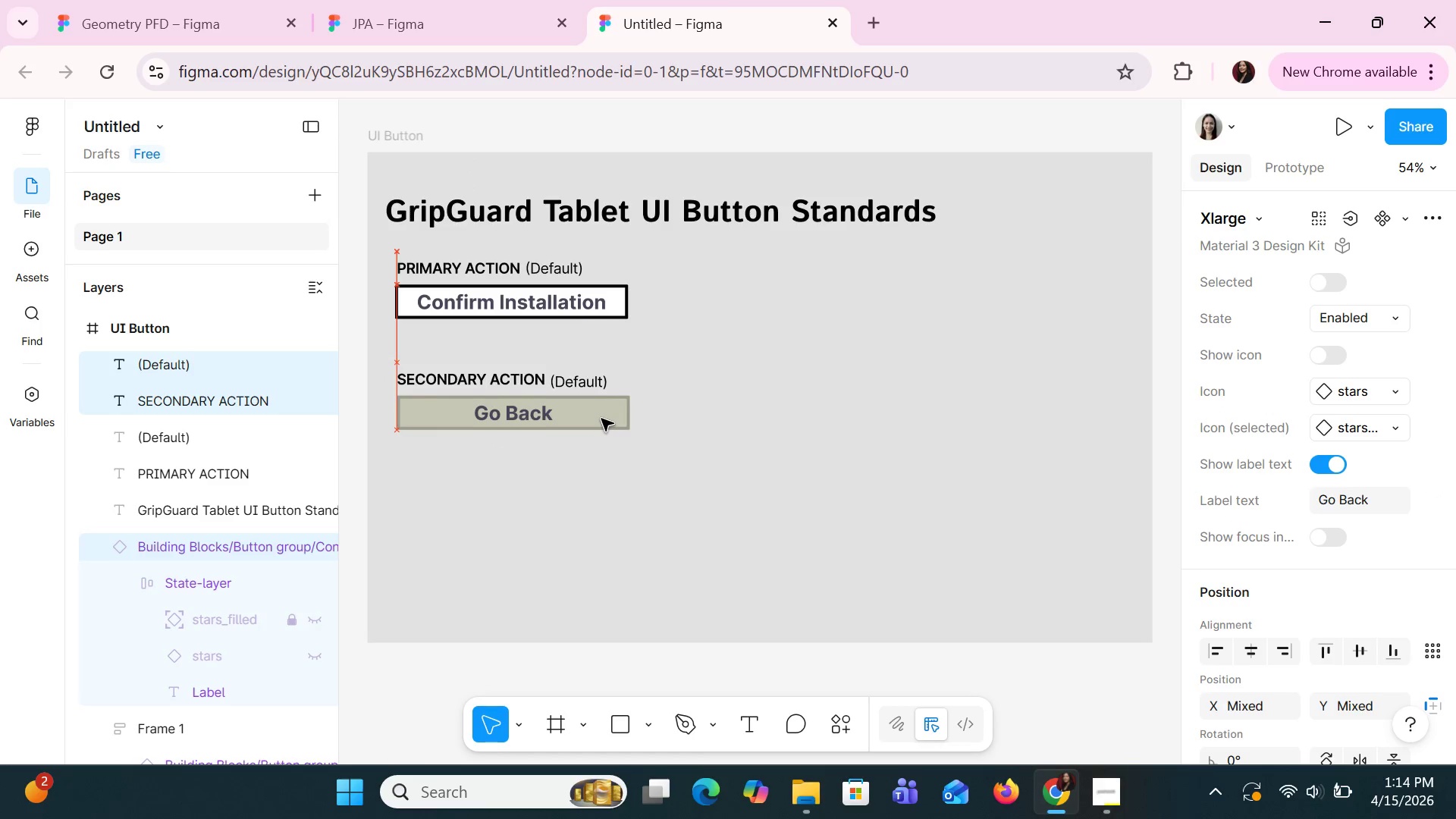 
key(ArrowUp)
 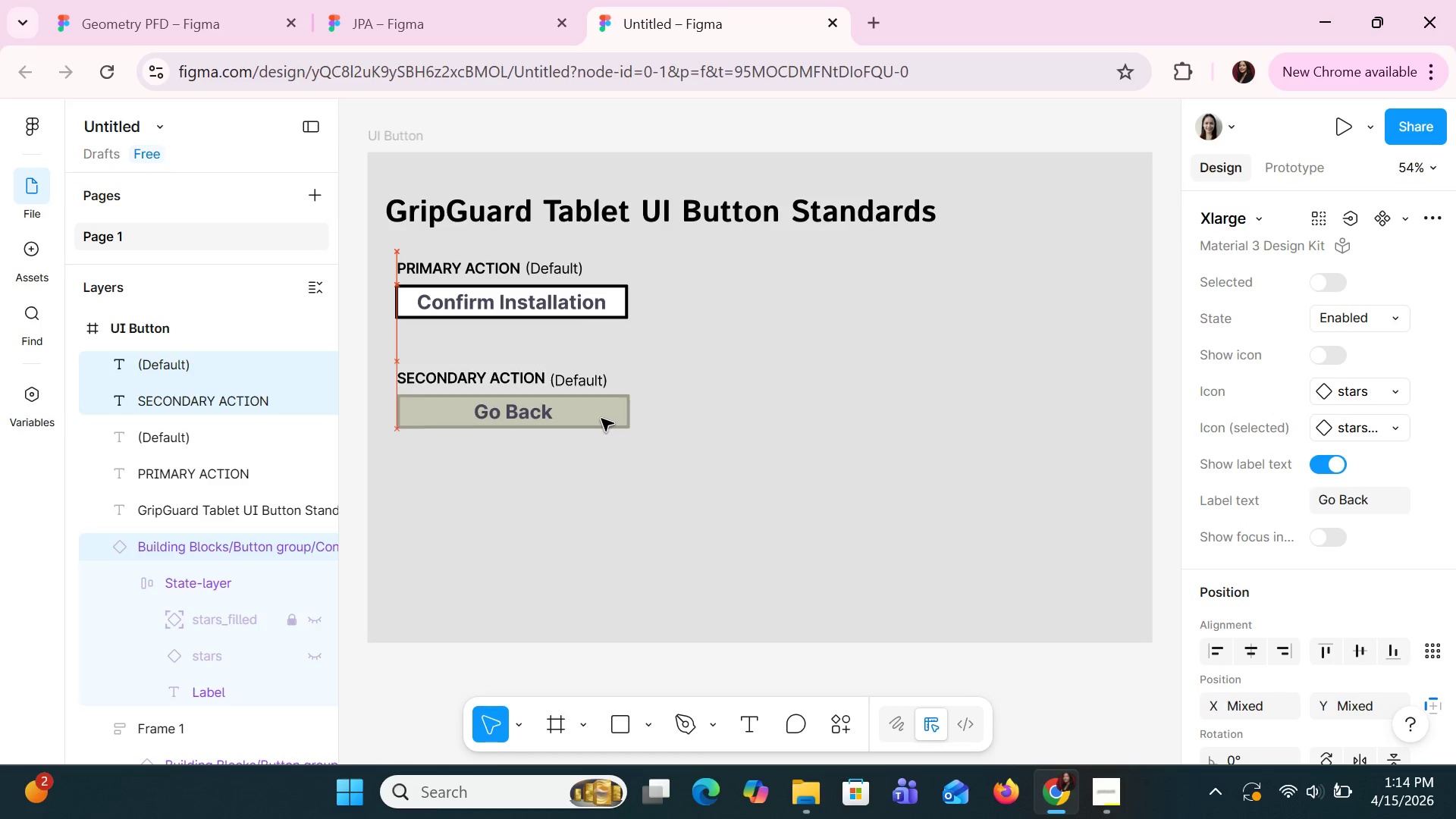 
key(ArrowUp)
 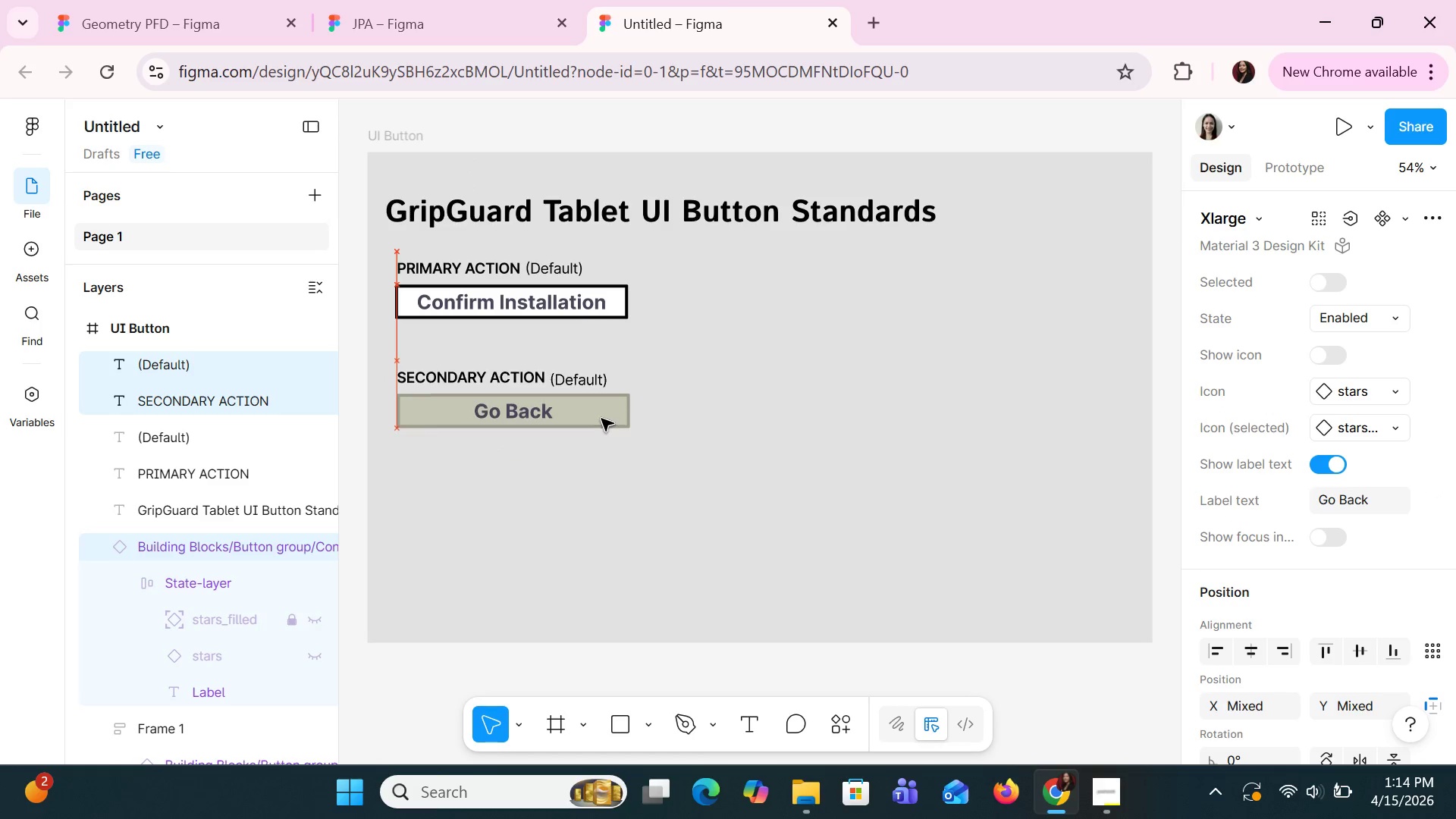 
key(ArrowUp)
 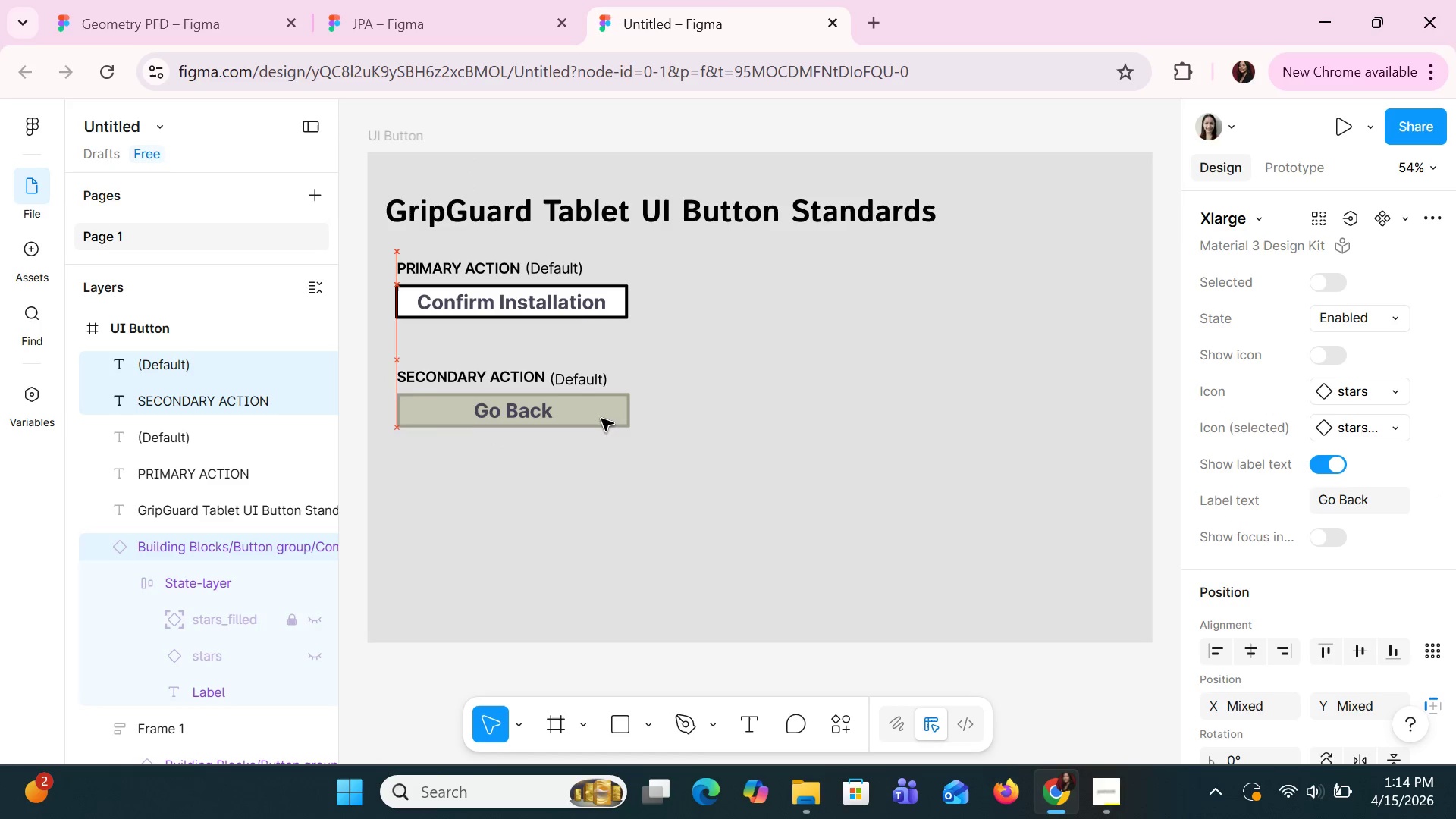 
key(ArrowUp)
 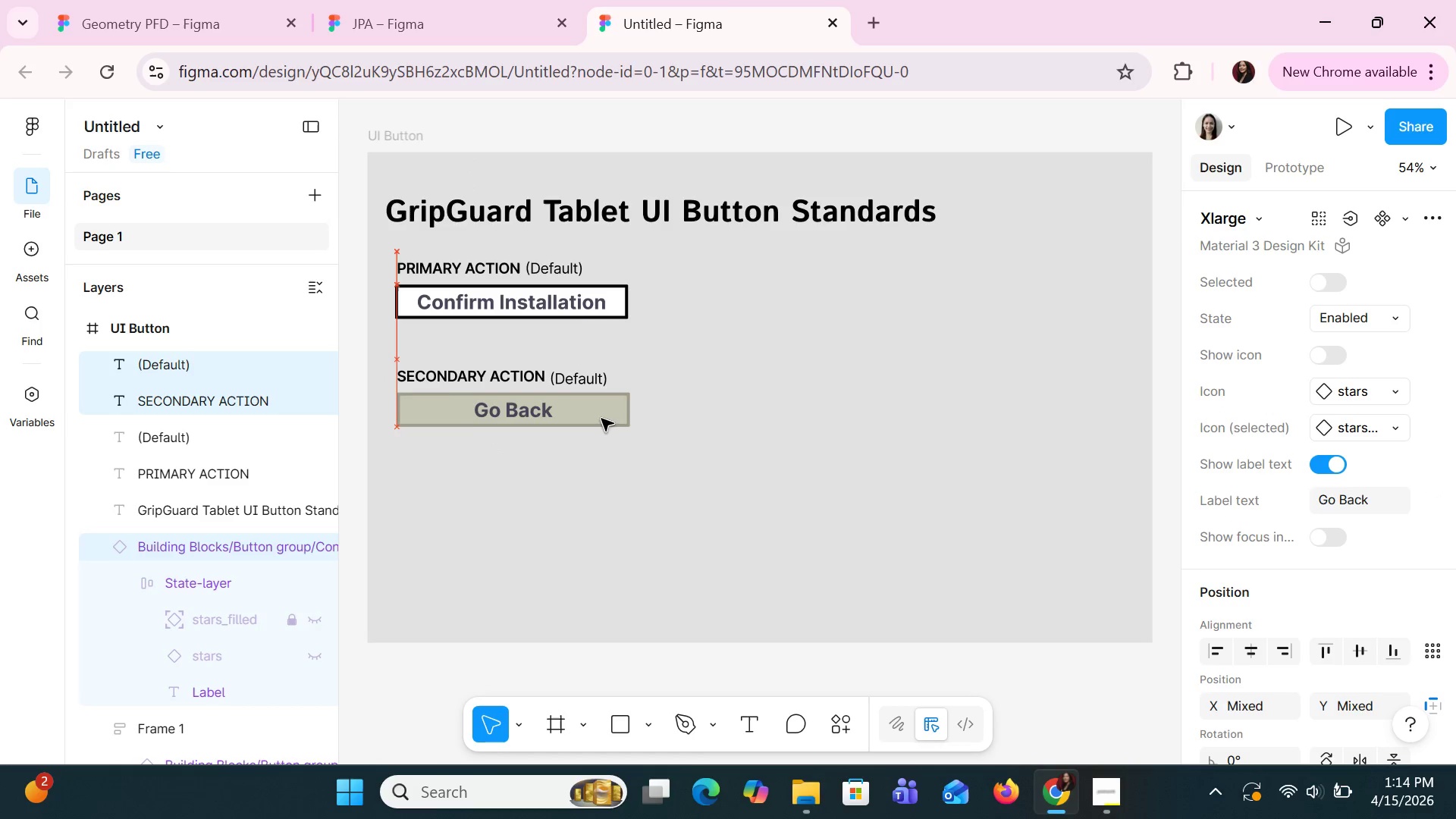 
key(ArrowUp)
 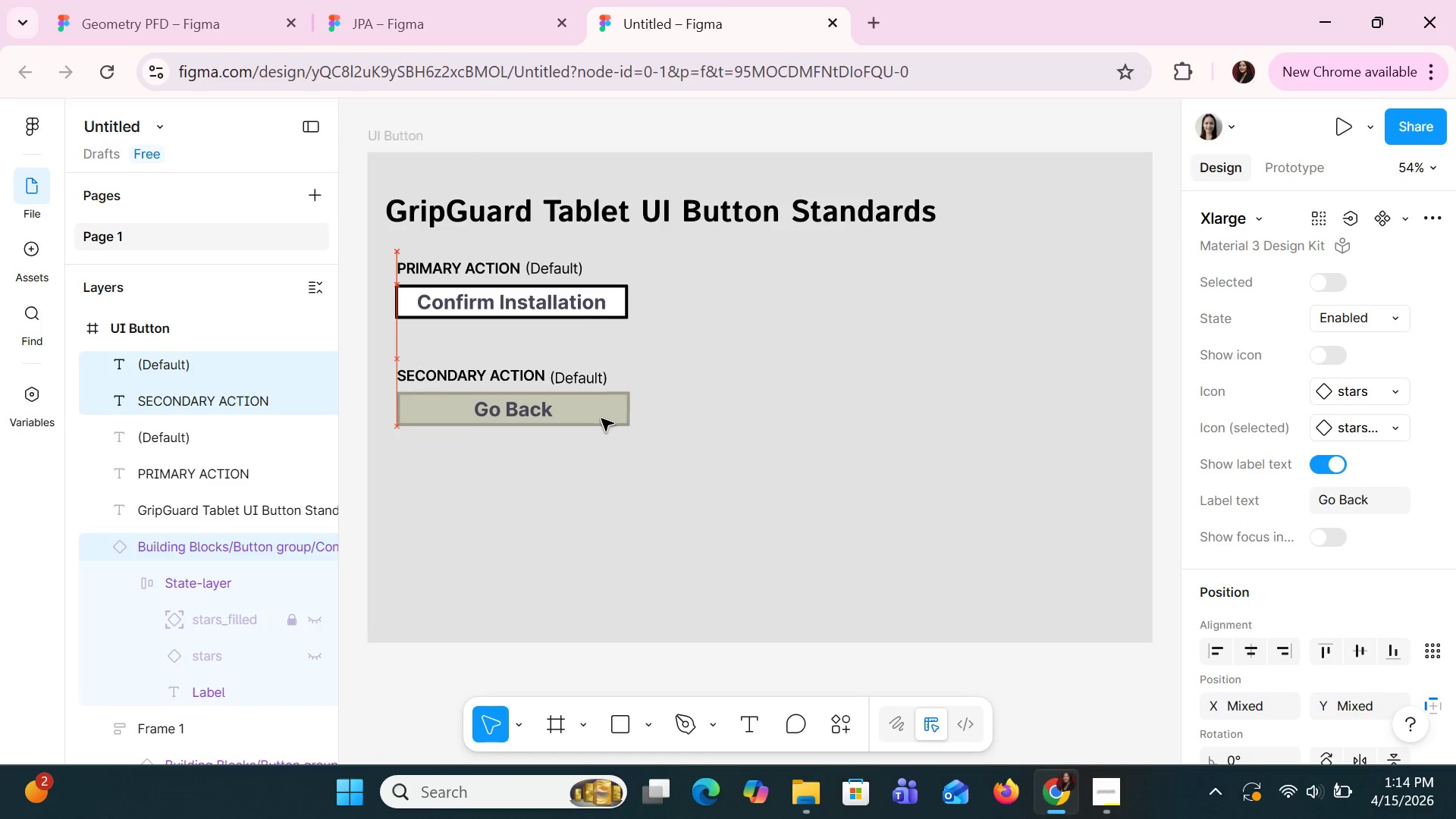 
key(ArrowUp)
 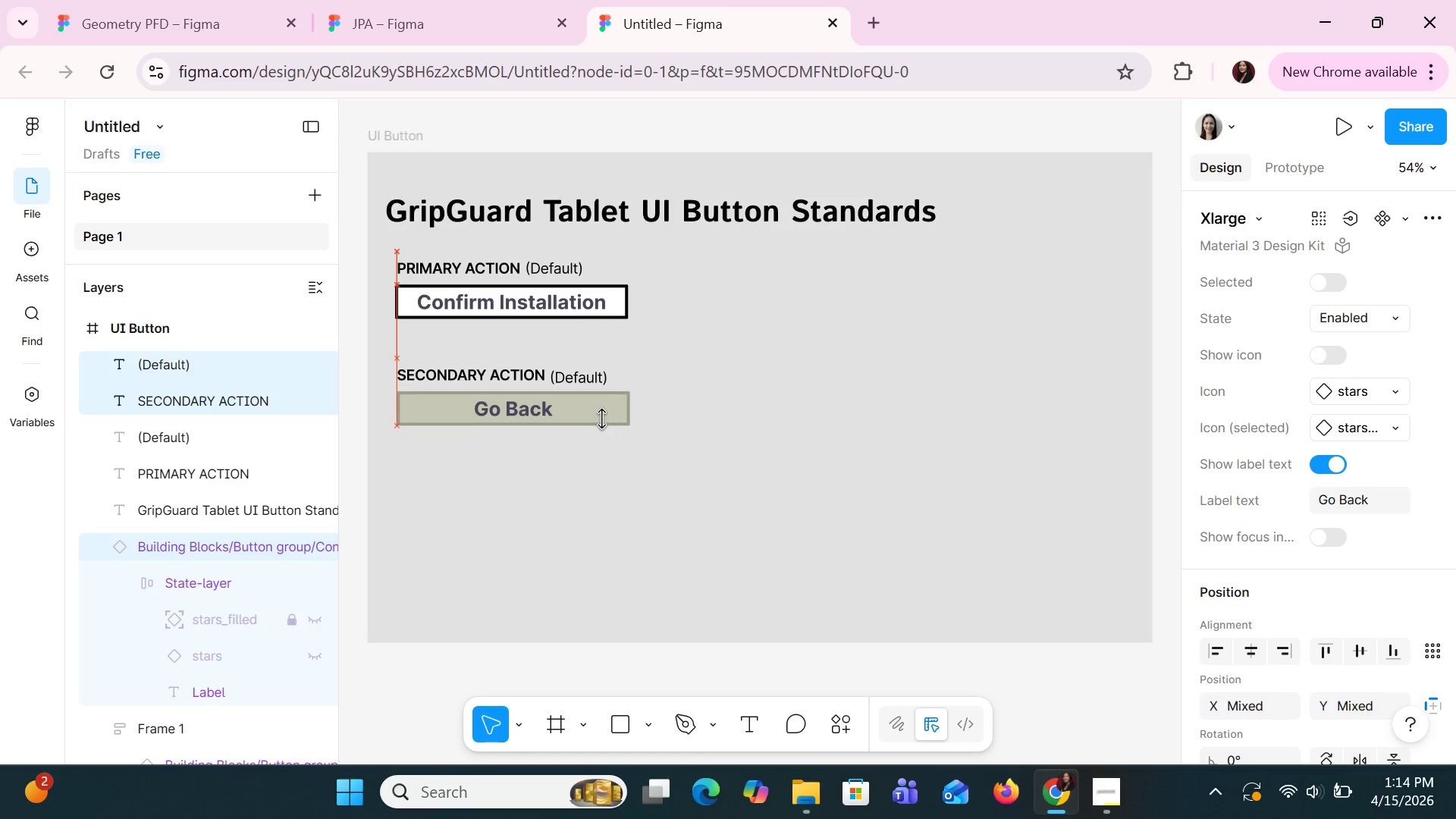 
key(ArrowUp)
 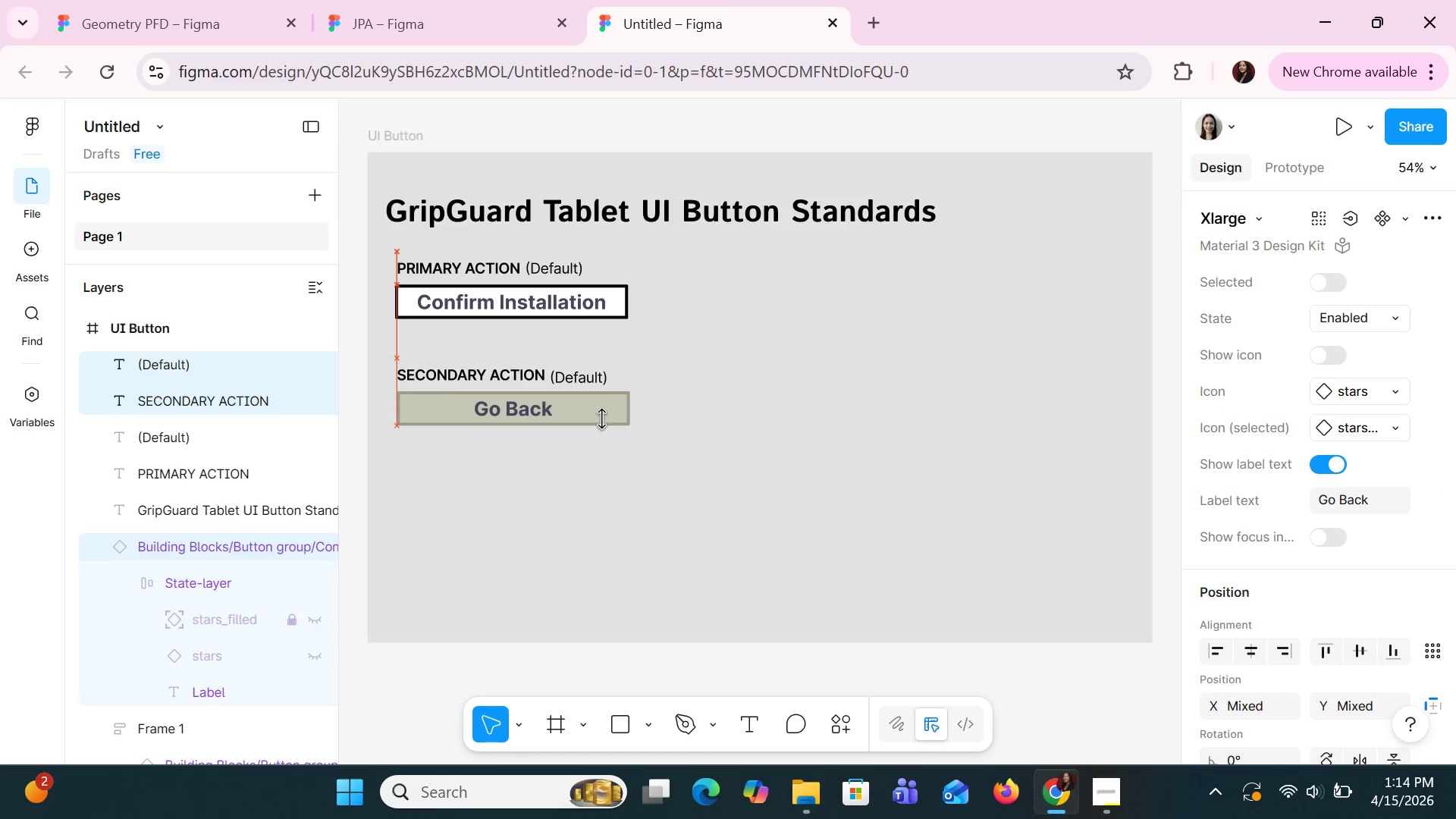 
key(ArrowUp)
 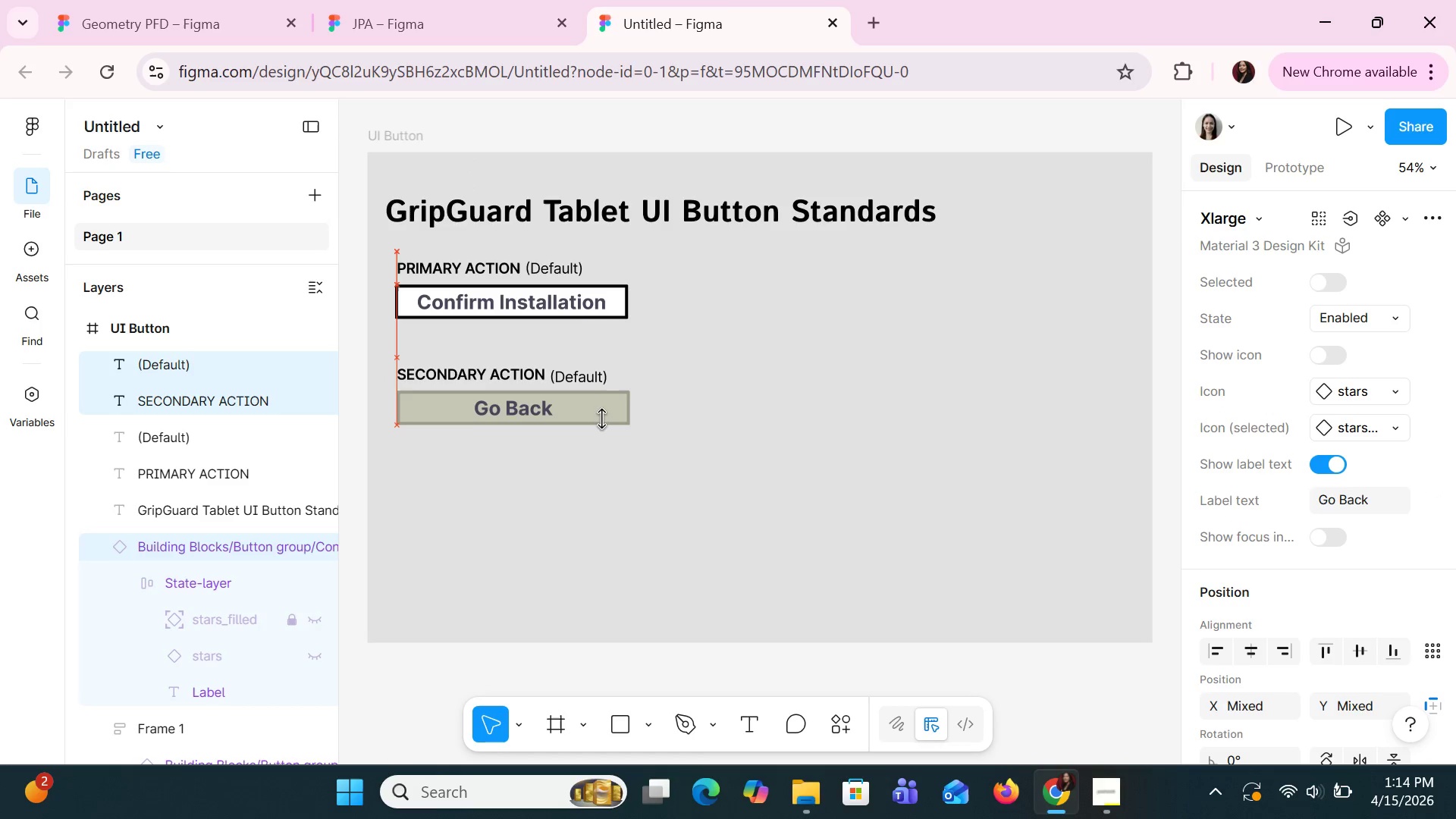 
key(ArrowUp)
 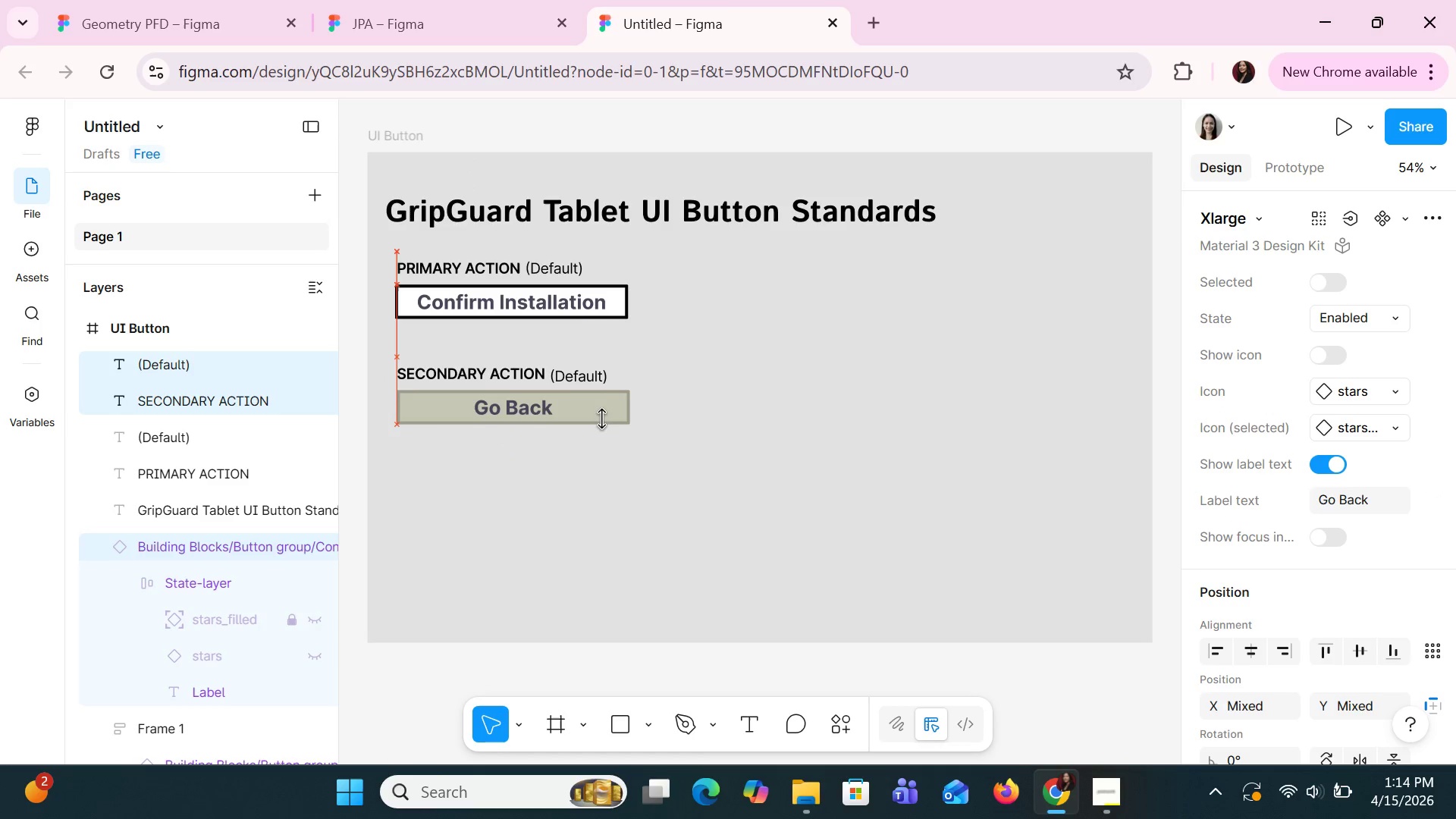 
key(ArrowUp)
 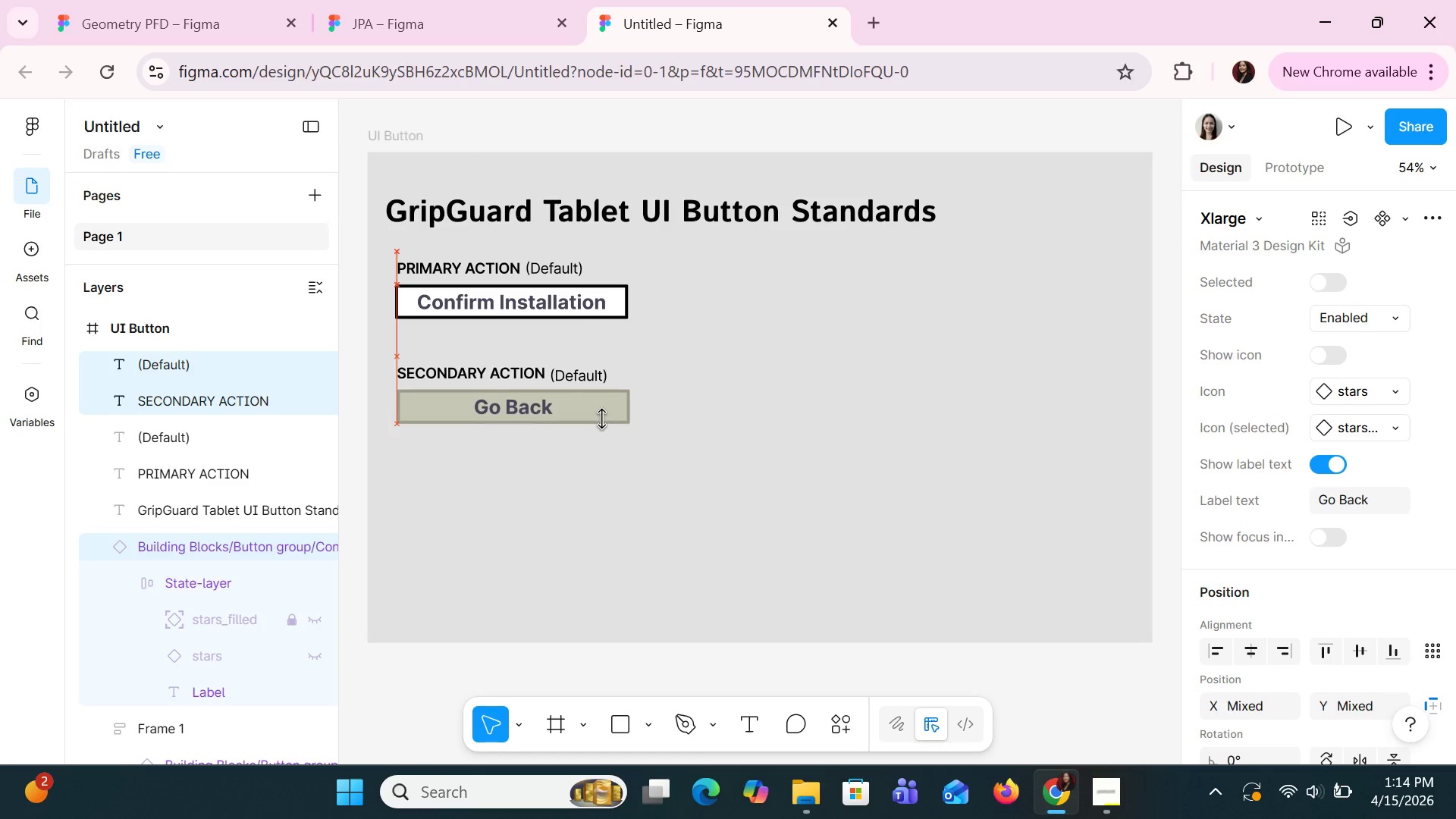 
key(ArrowUp)
 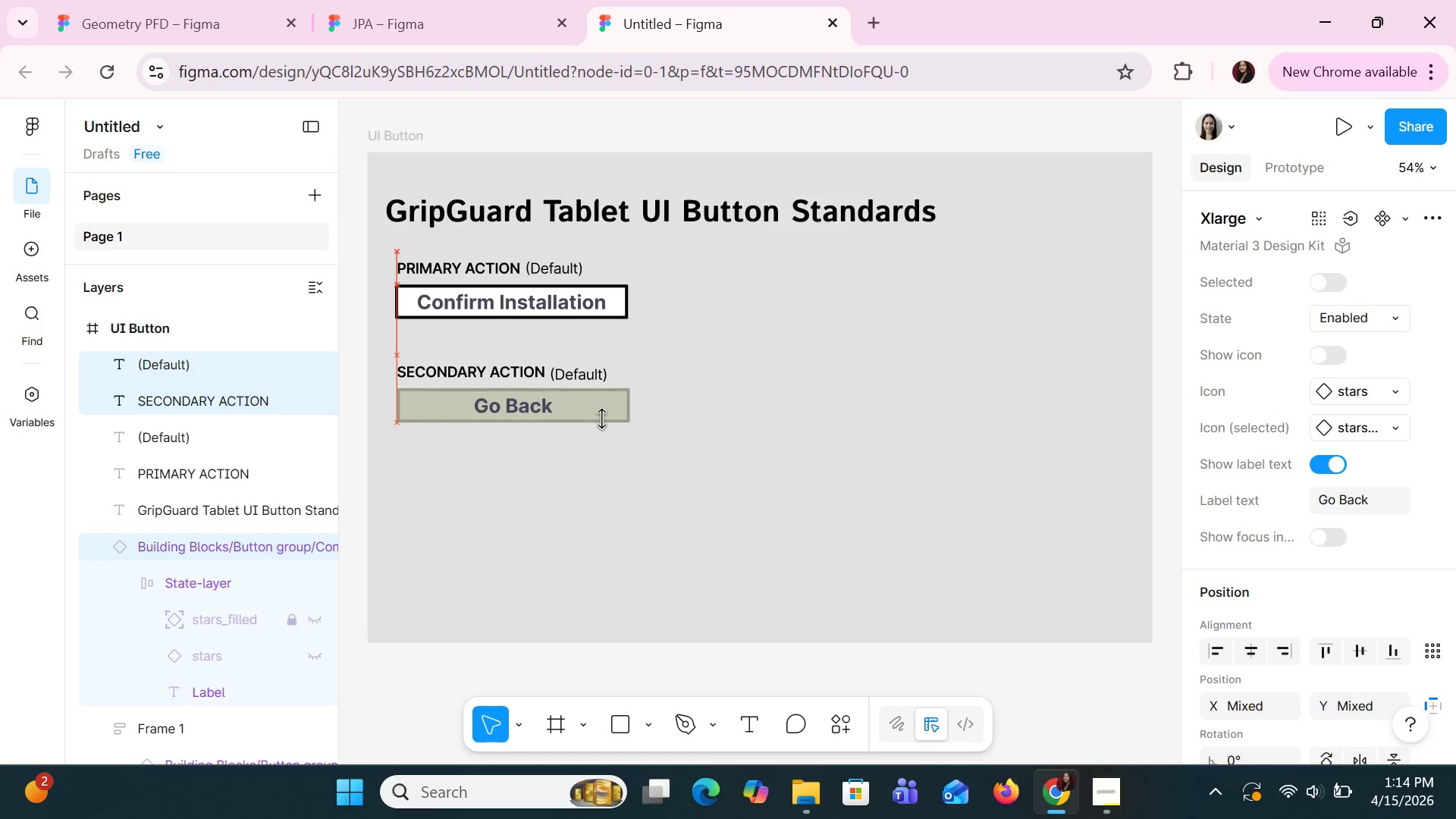 
key(ArrowUp)
 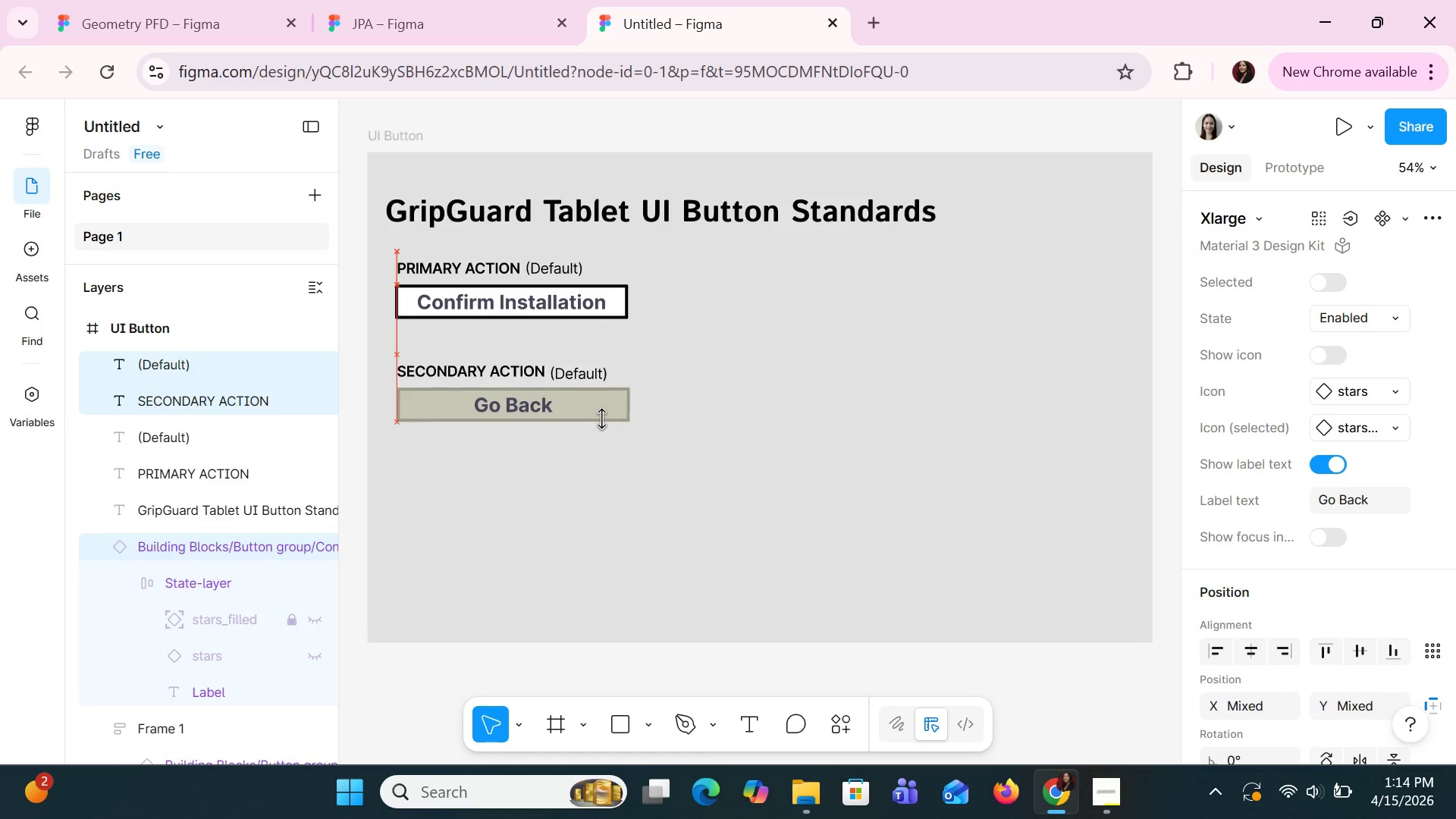 
key(ArrowUp)
 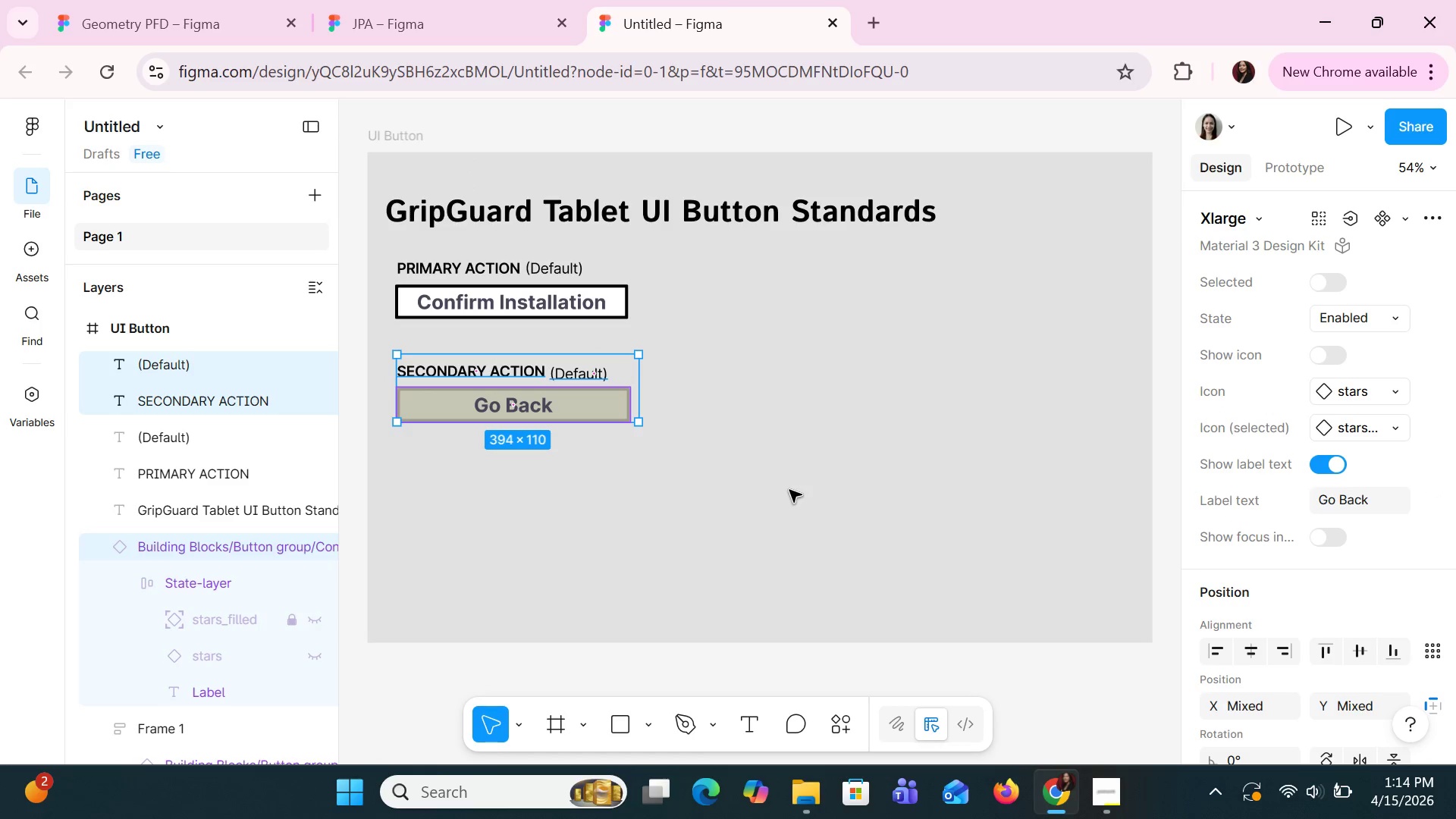 
left_click([563, 378])
 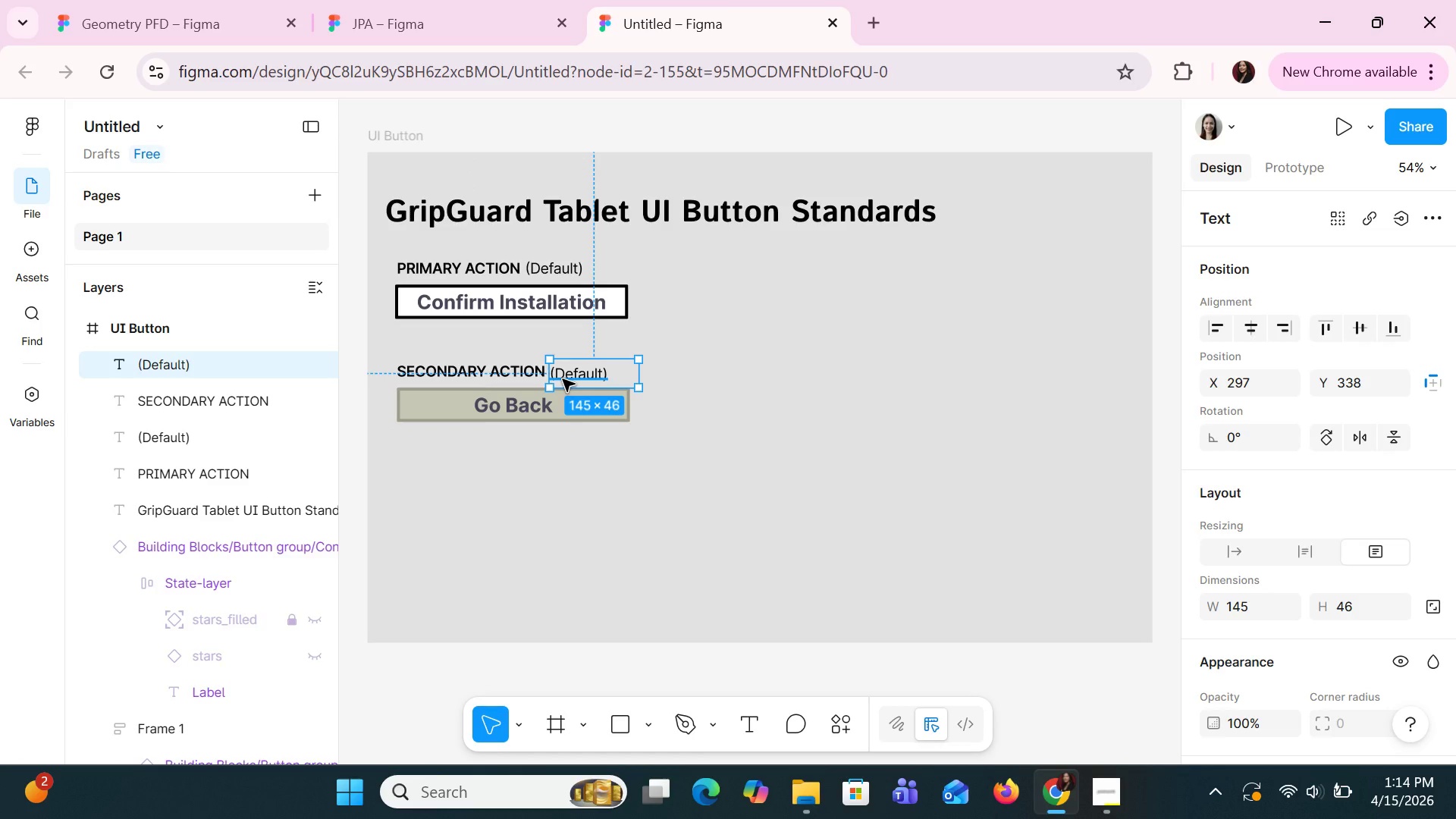 
key(ArrowUp)
 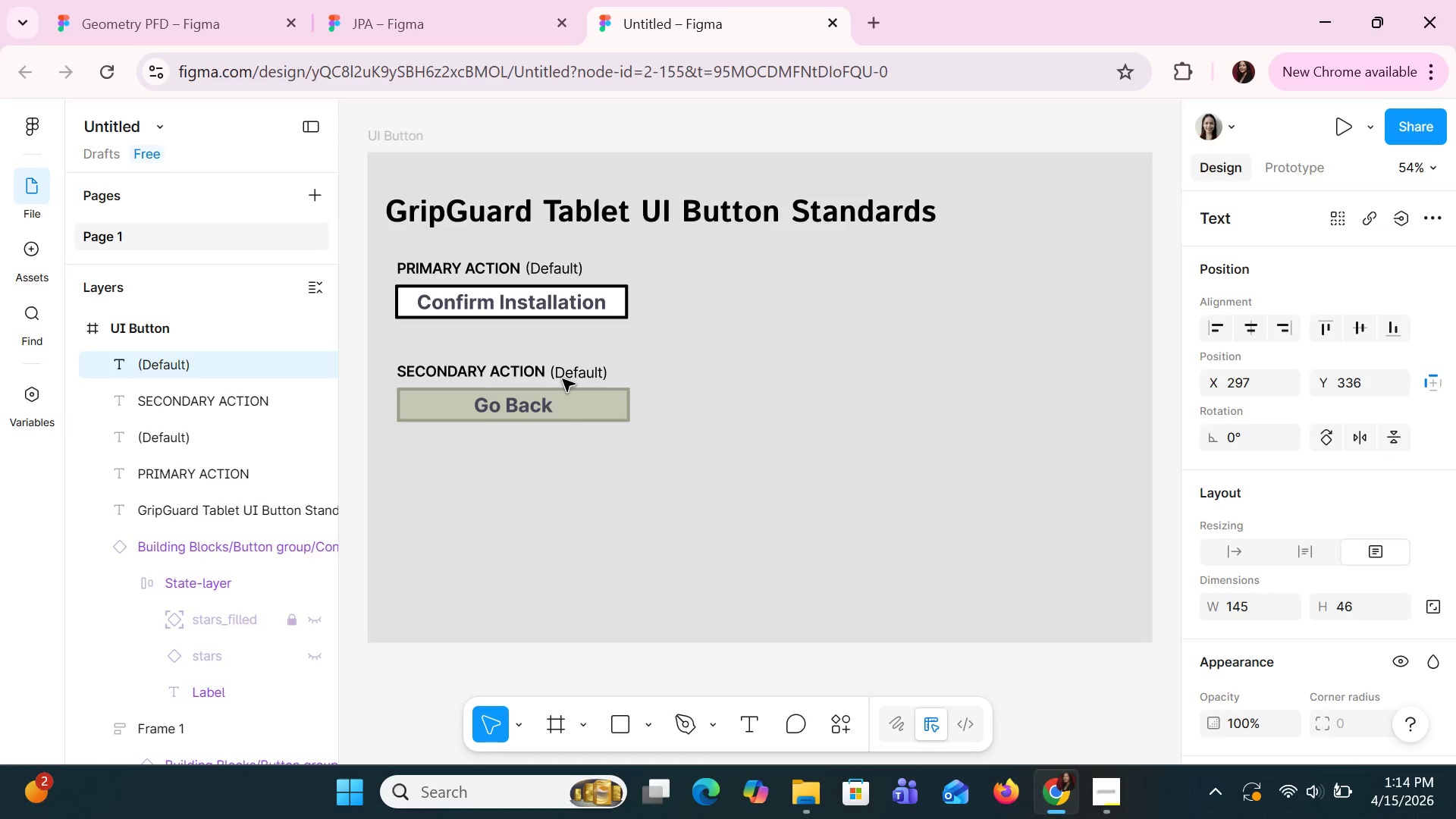 
key(ArrowUp)
 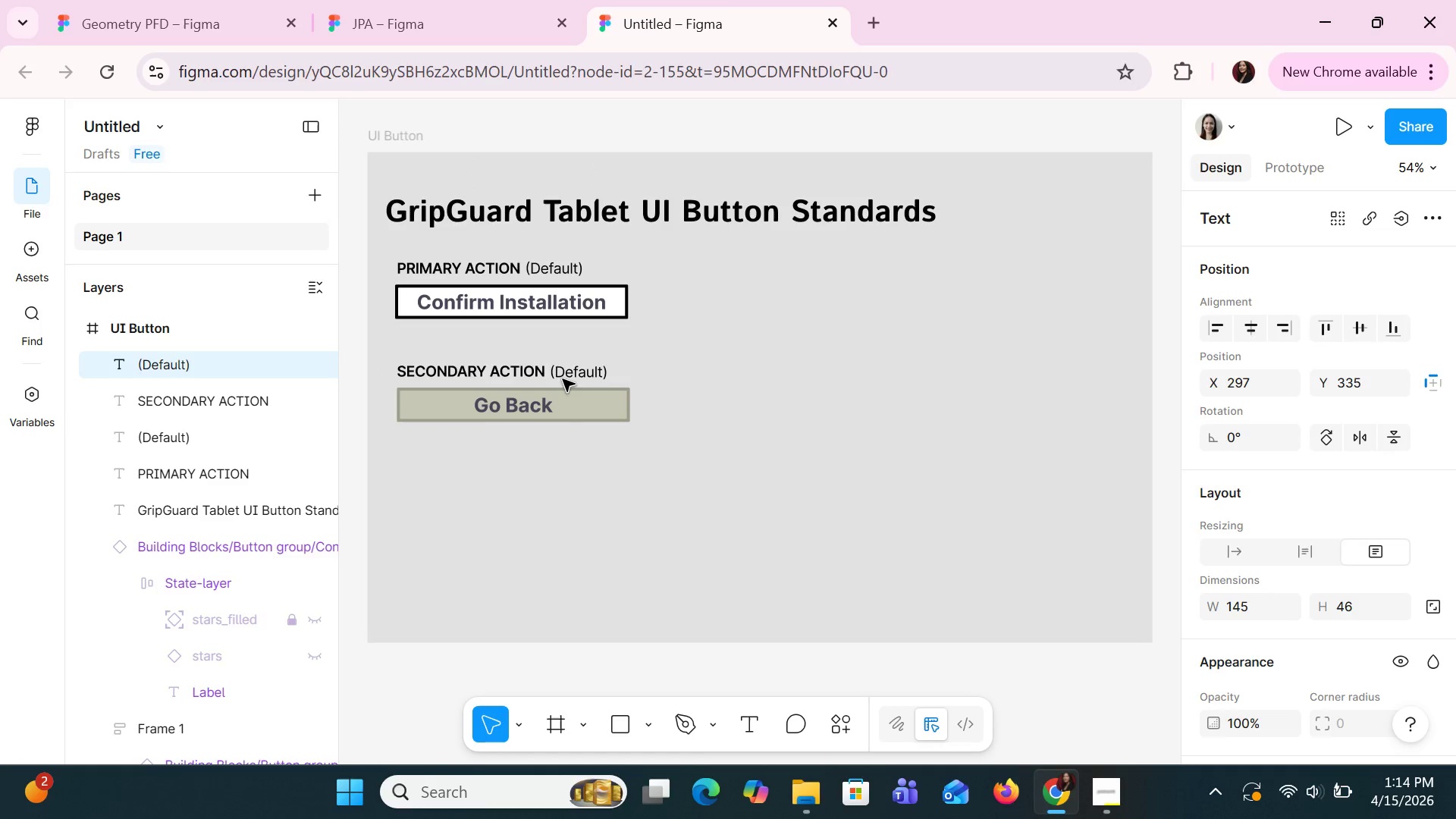 
key(ArrowUp)
 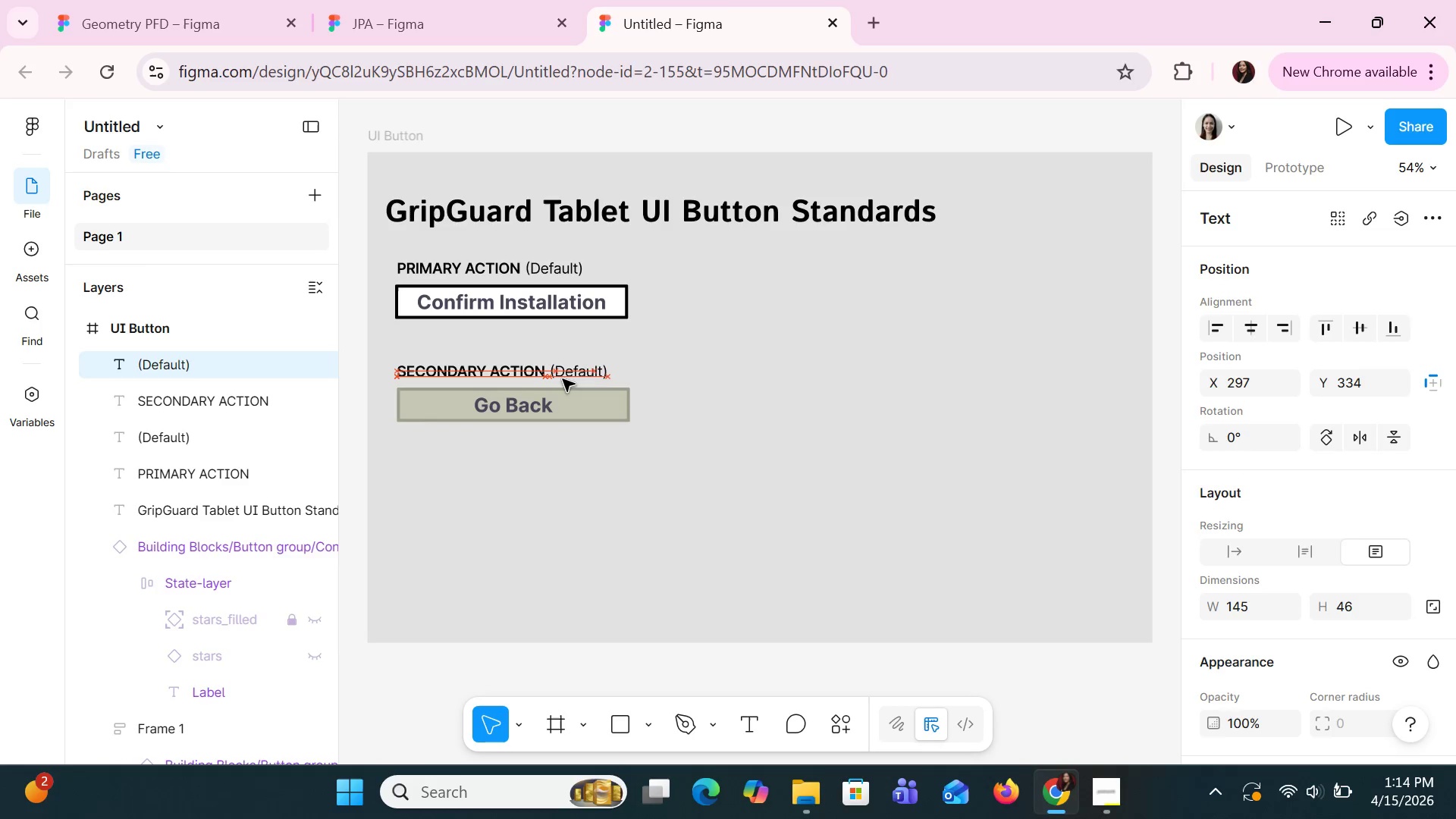 
key(ArrowUp)
 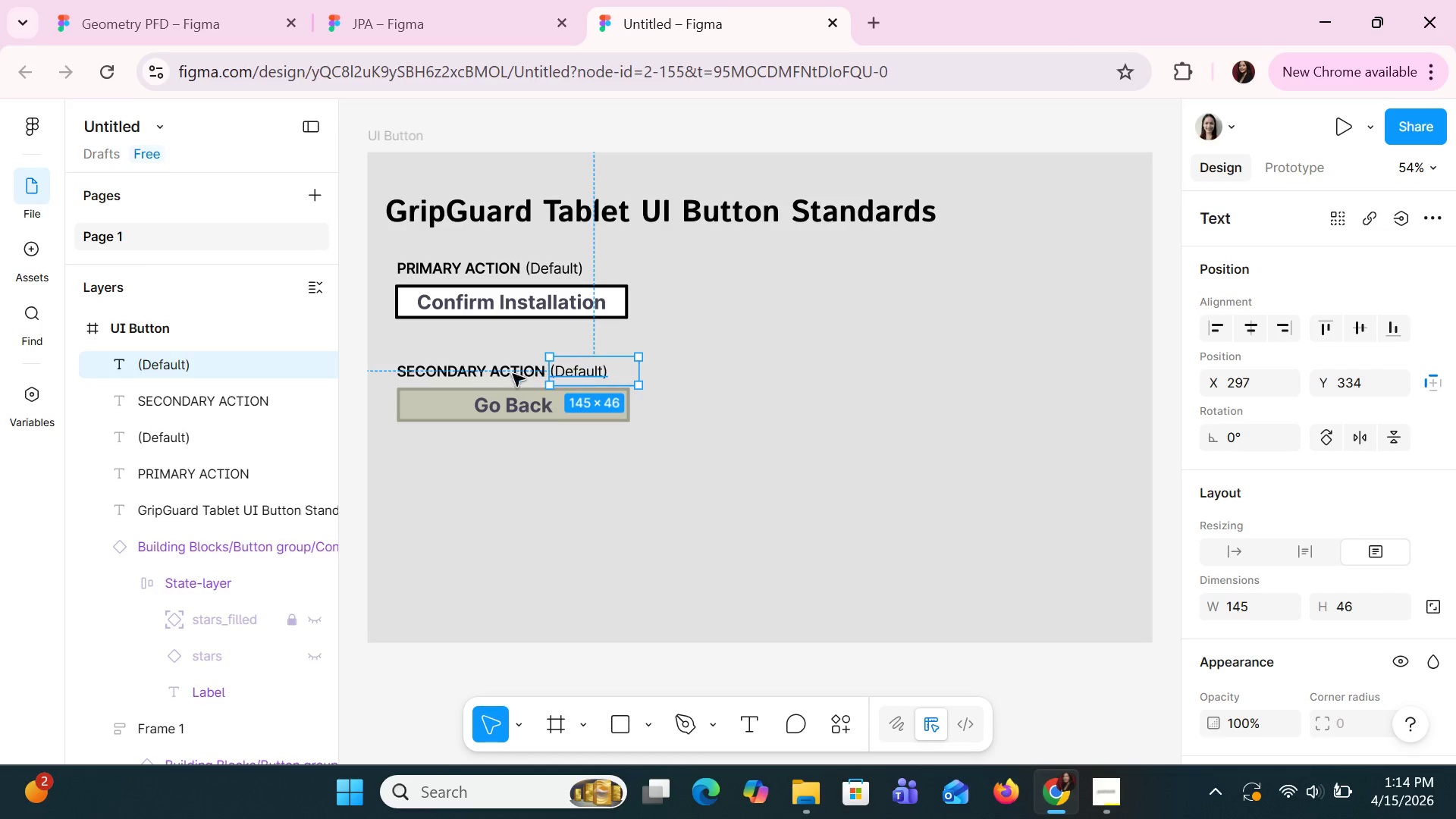 
hold_key(key=ShiftLeft, duration=1.5)
left_click([482, 370])
 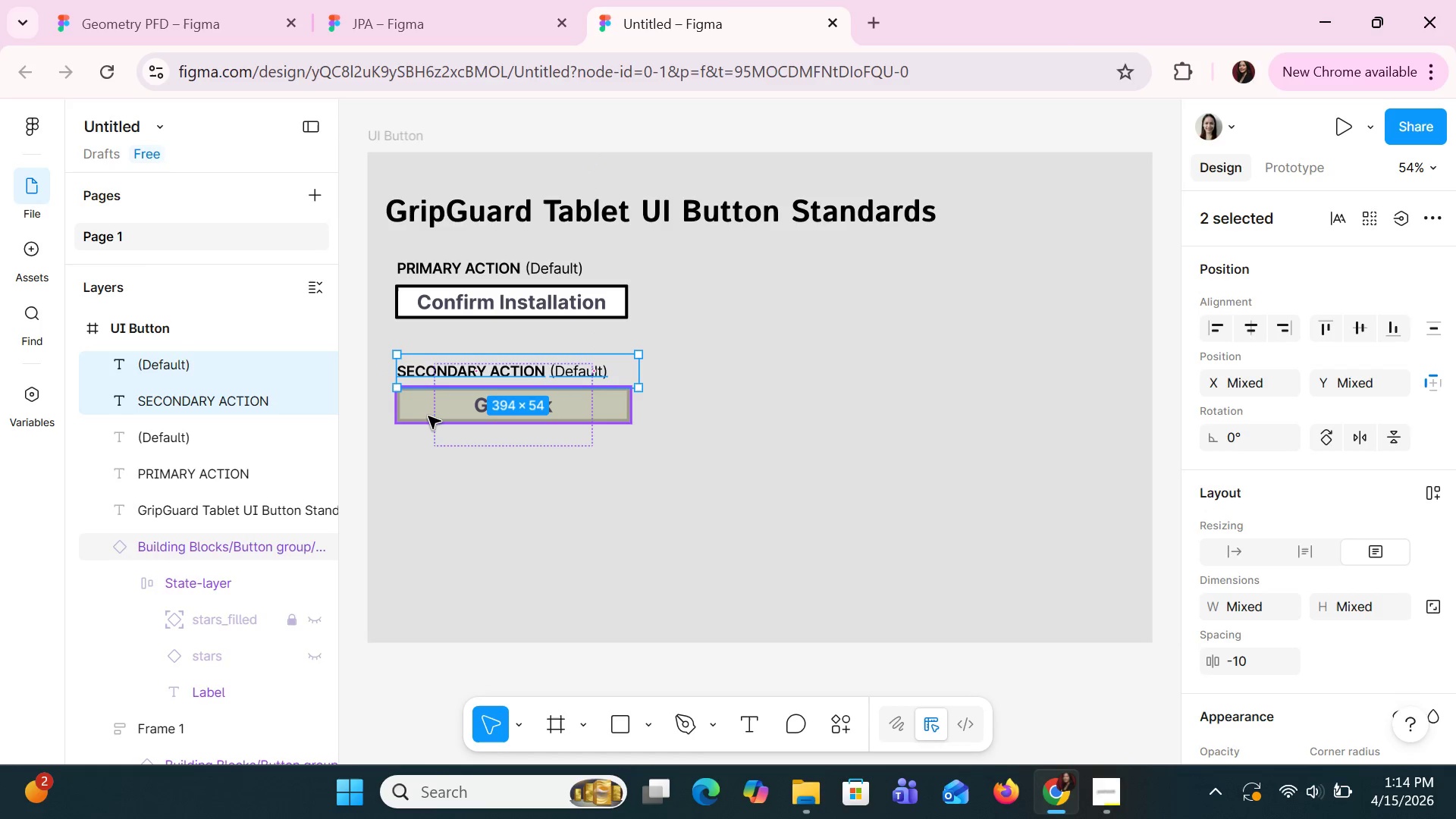 
hold_key(key=ShiftLeft, duration=1.5)
left_click([413, 410])
 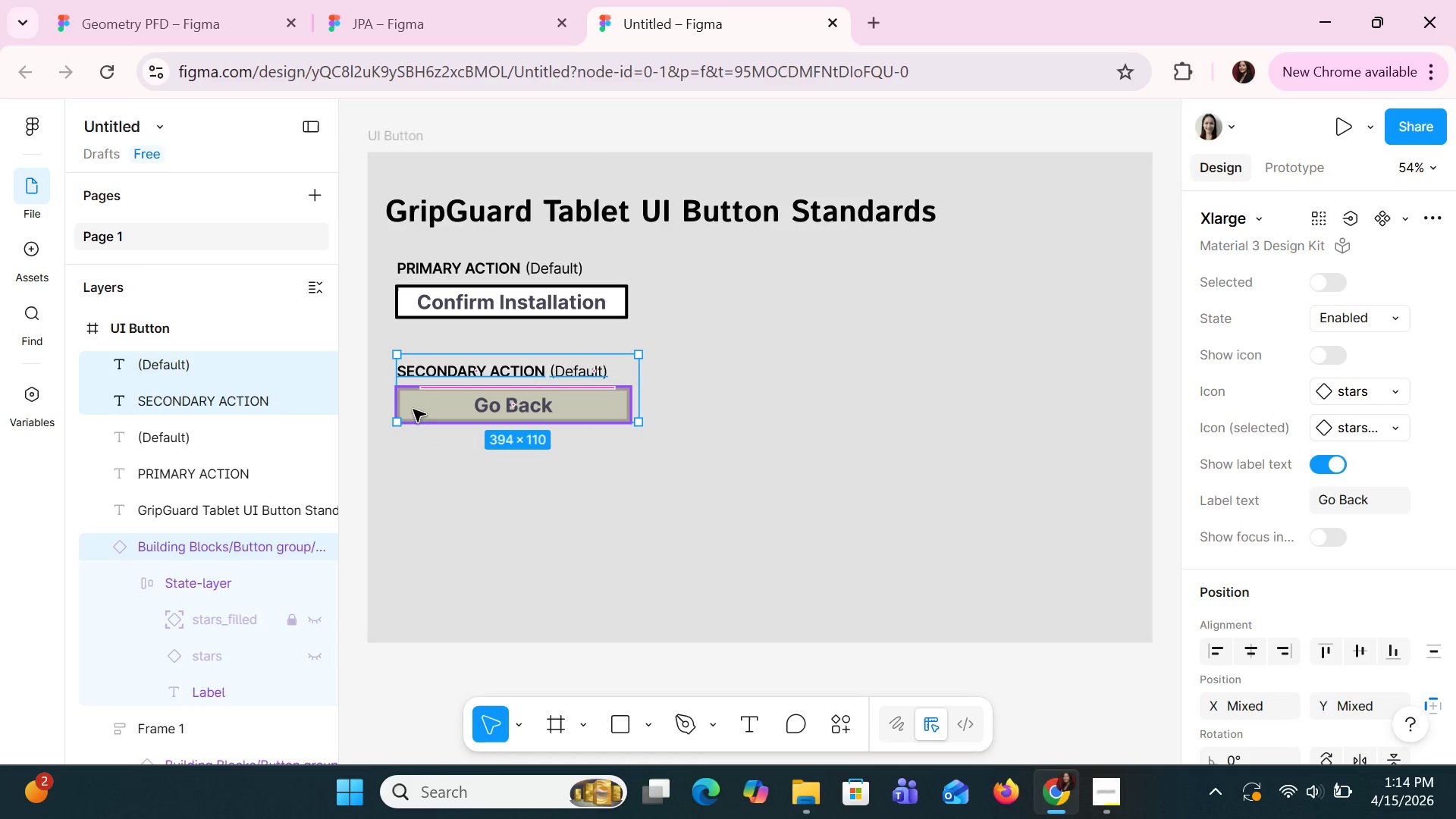 
hold_key(key=ShiftLeft, duration=1.03)
 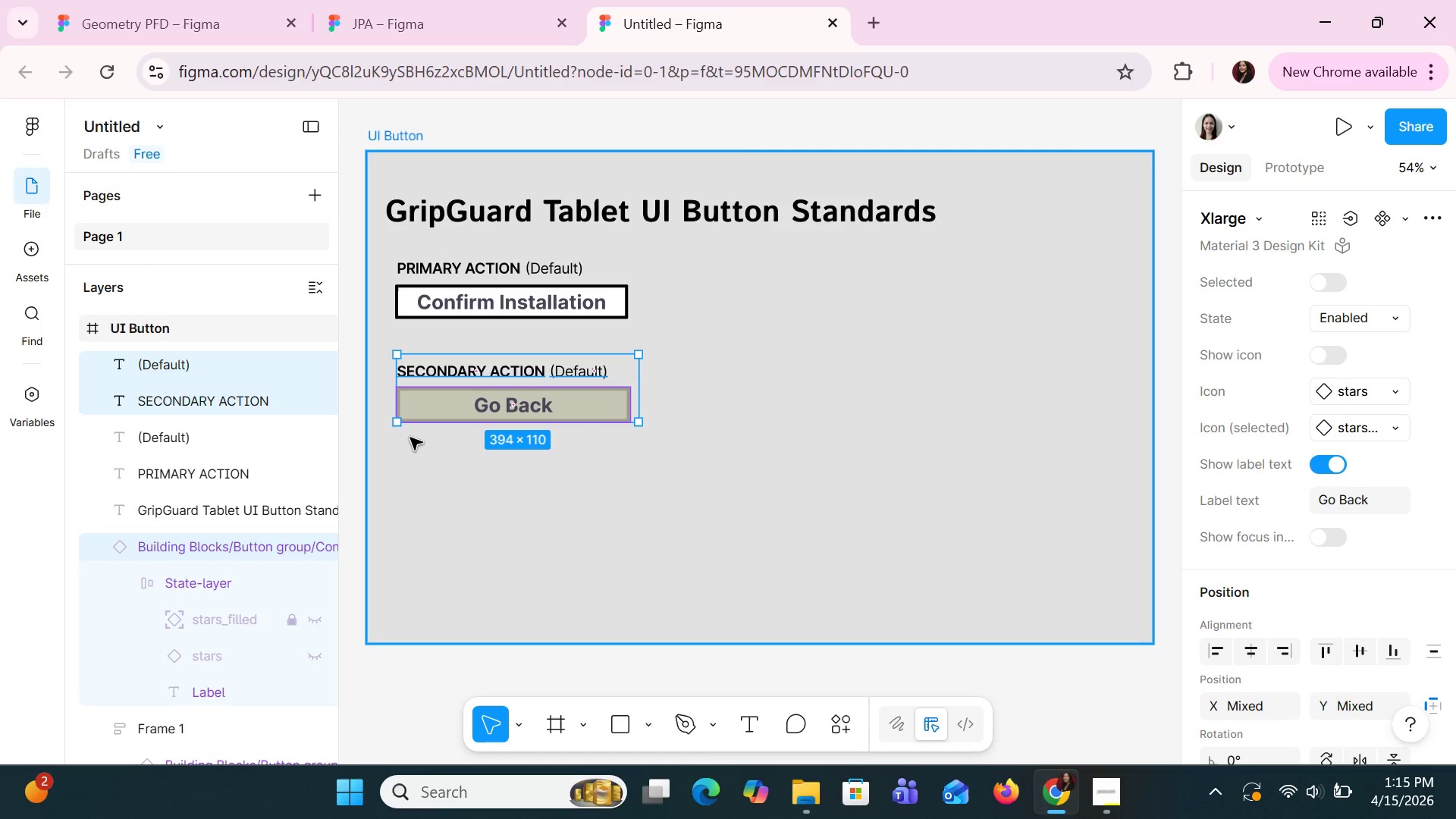 
key(Control+C)
 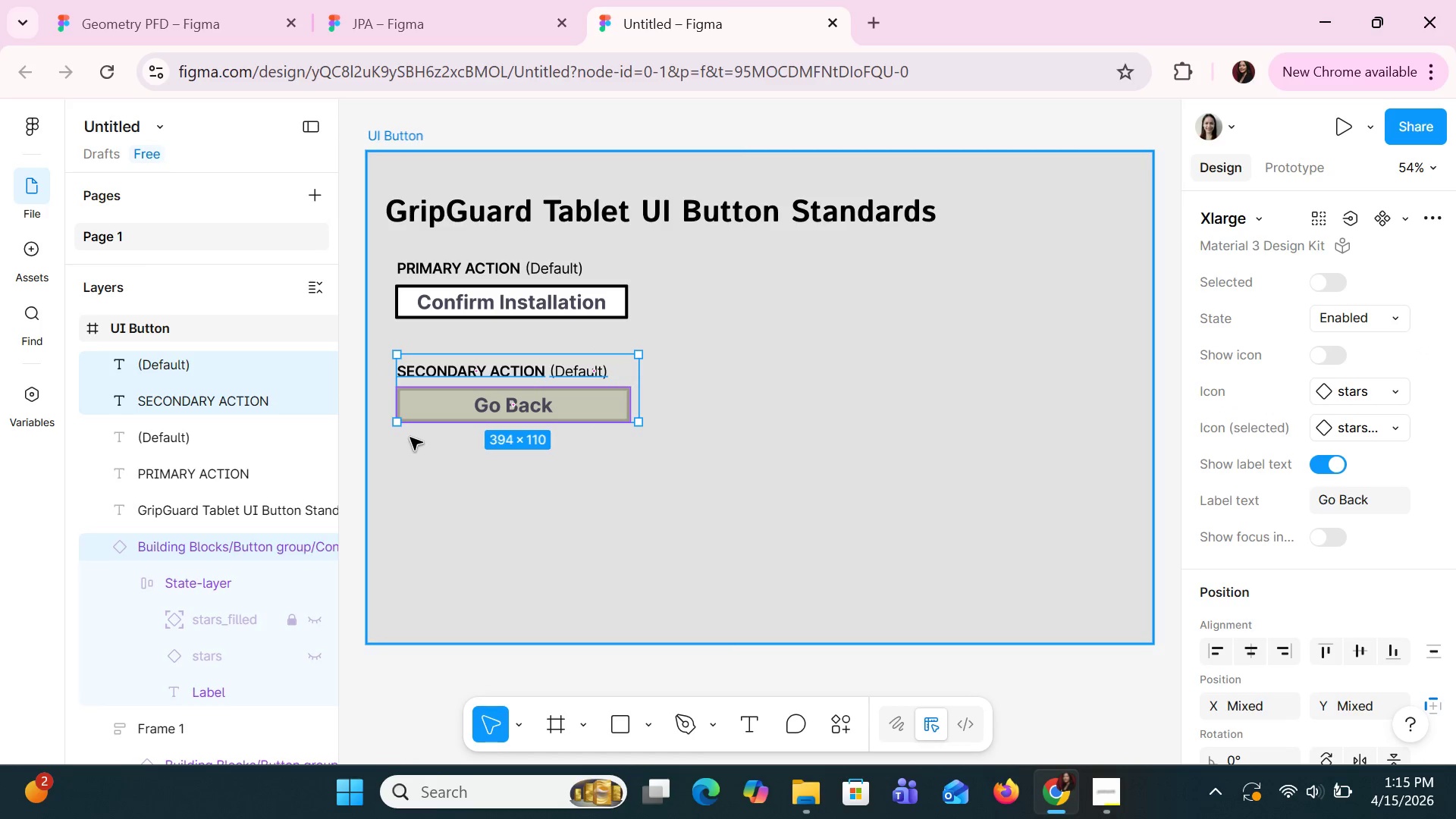 
key(Control+V)
 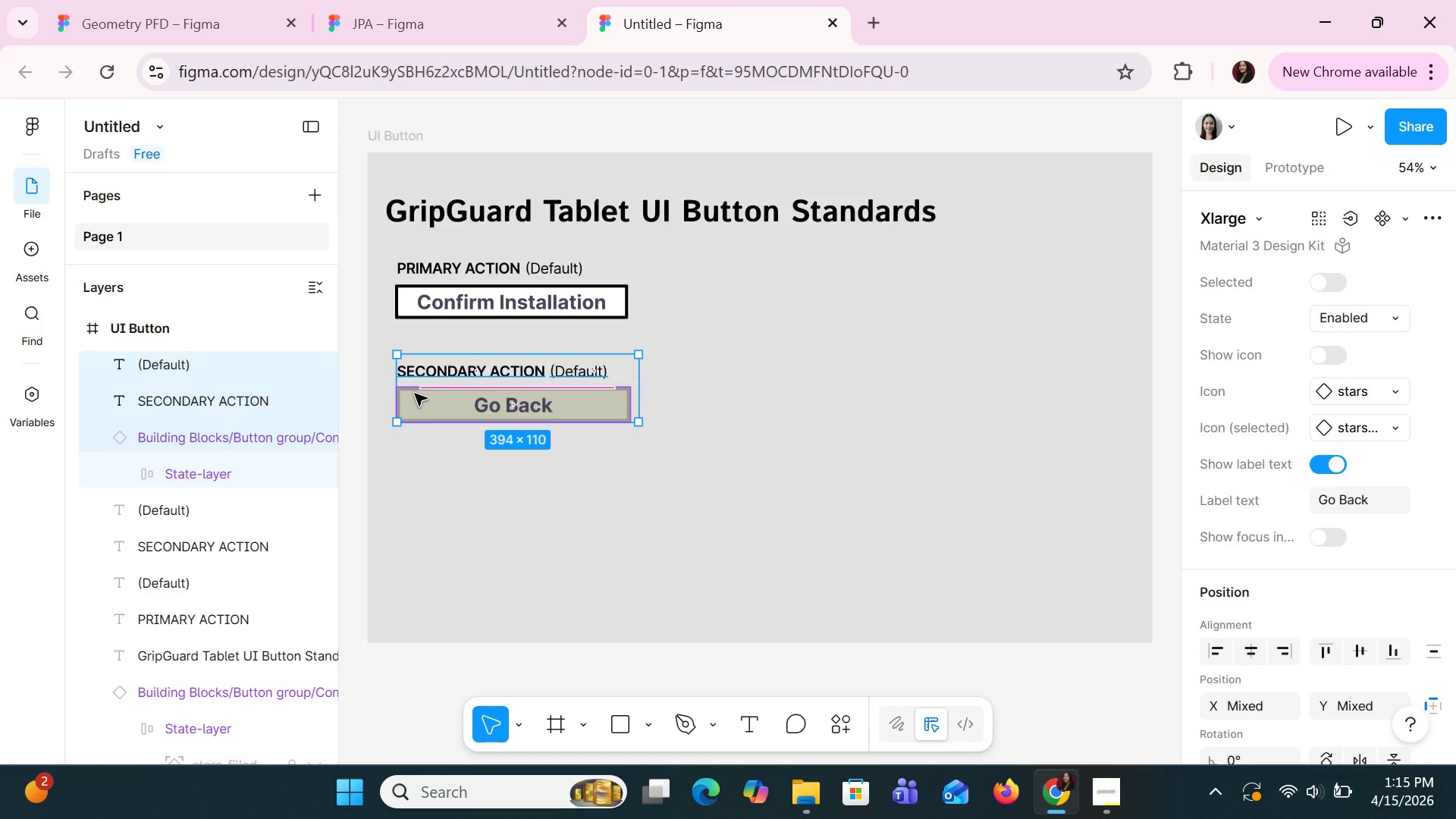 
left_click_drag(start_coordinate=[412, 391], to_coordinate=[410, 493])
 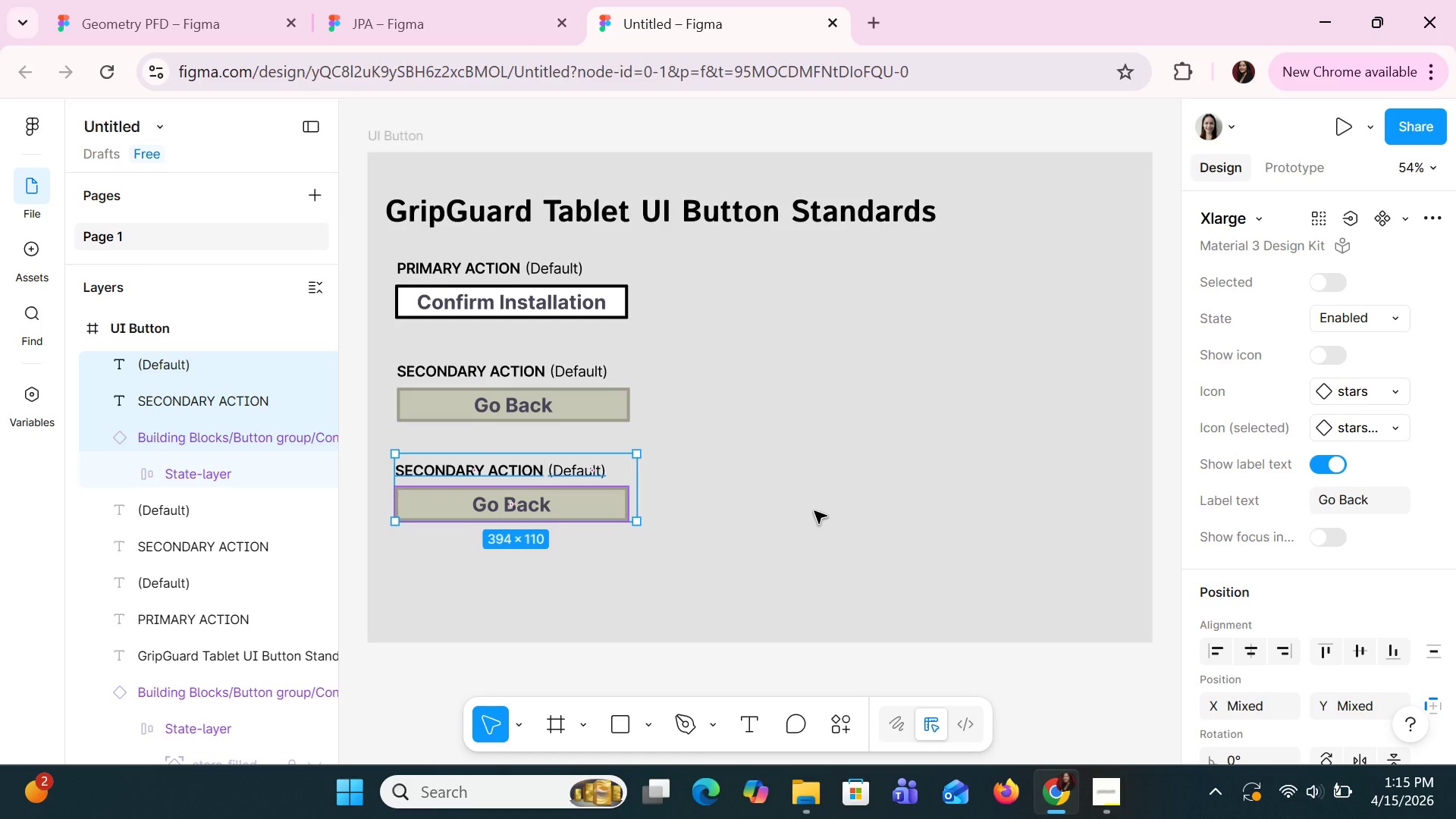 
left_click([814, 513])
 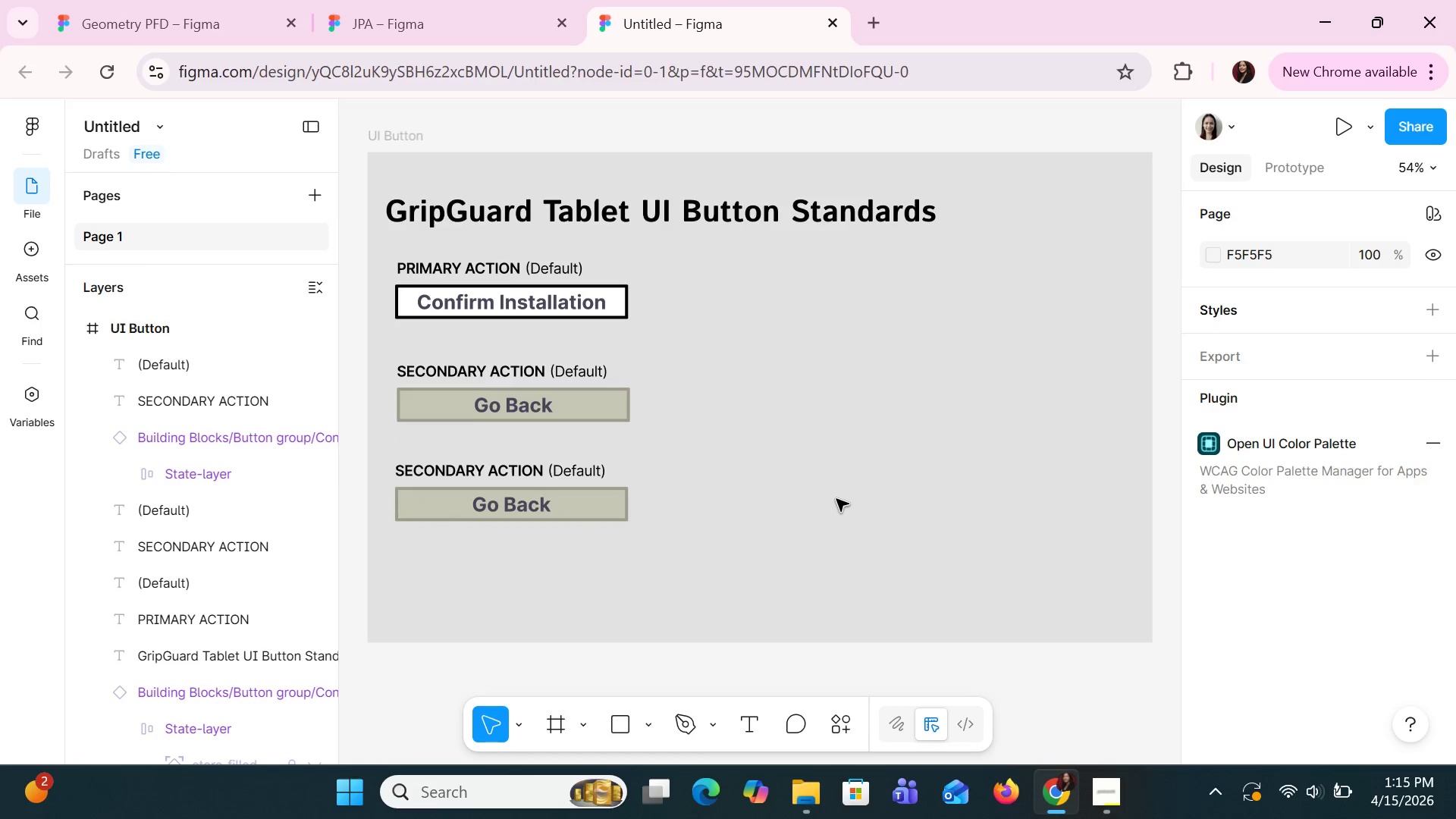 
scroll: coordinate [836, 499], scroll_direction: down, amount: 3.0
 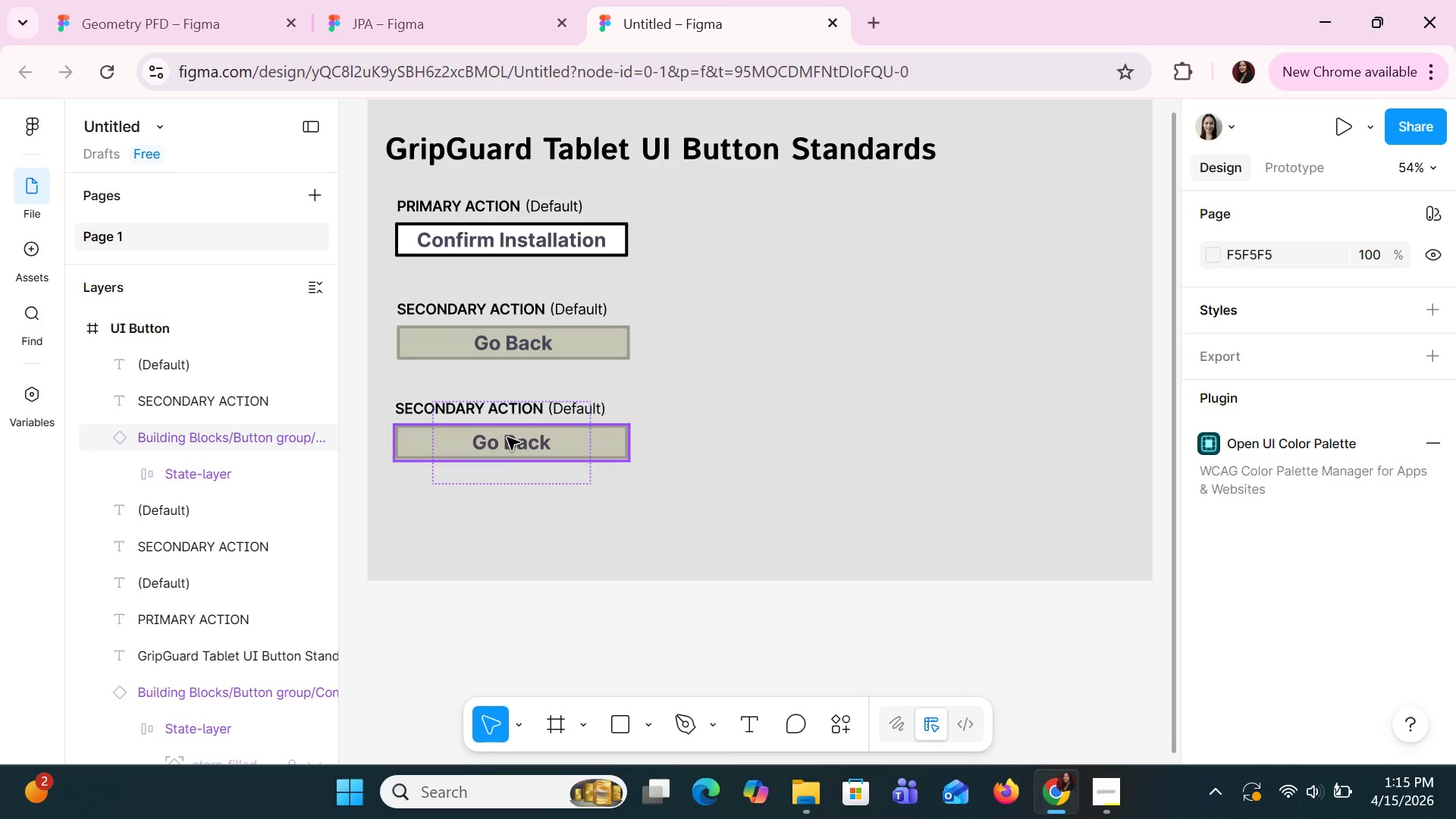 
left_click([399, 416])
 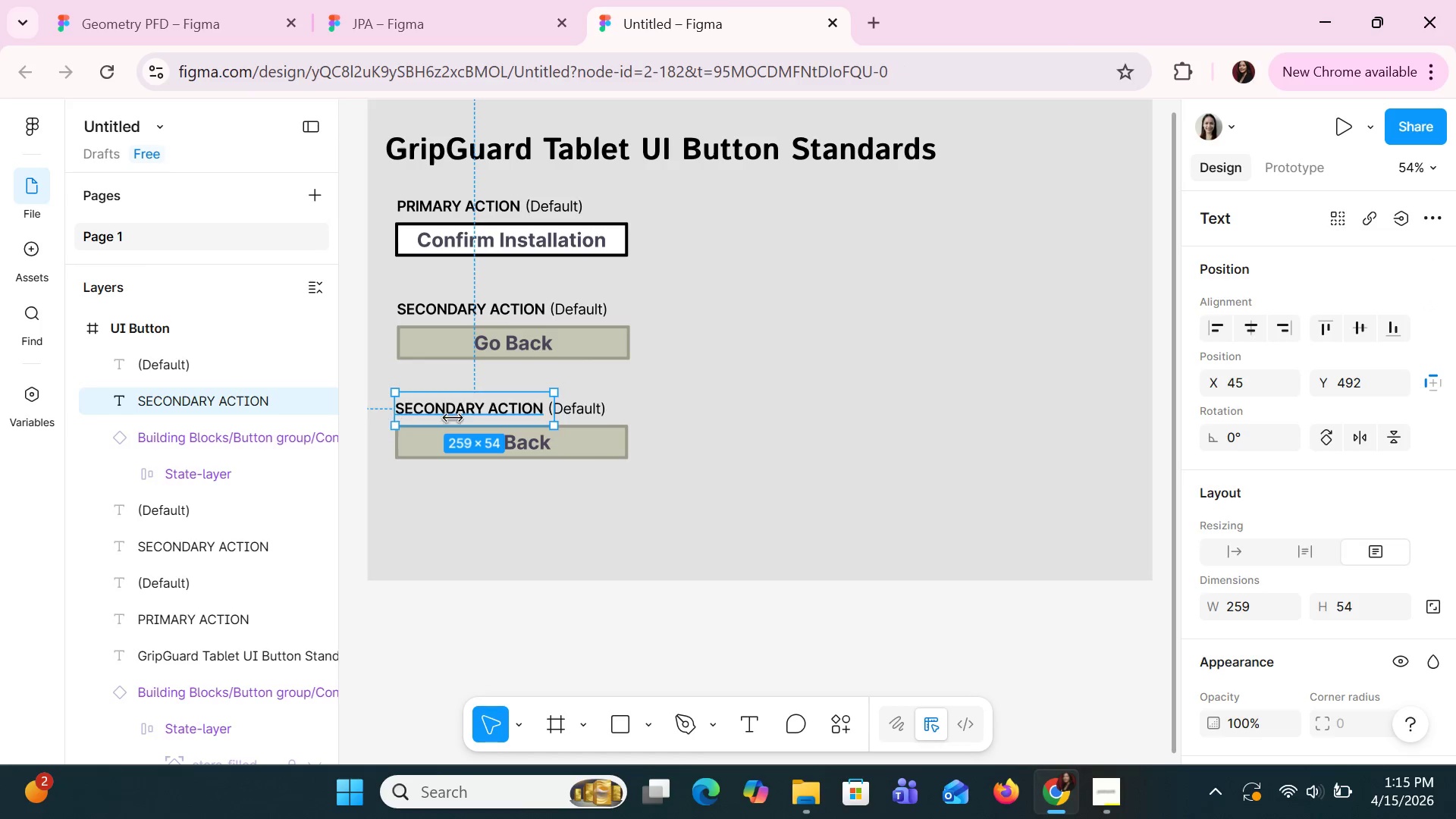 
hold_key(key=ShiftLeft, duration=1.5)
left_click([577, 411])
 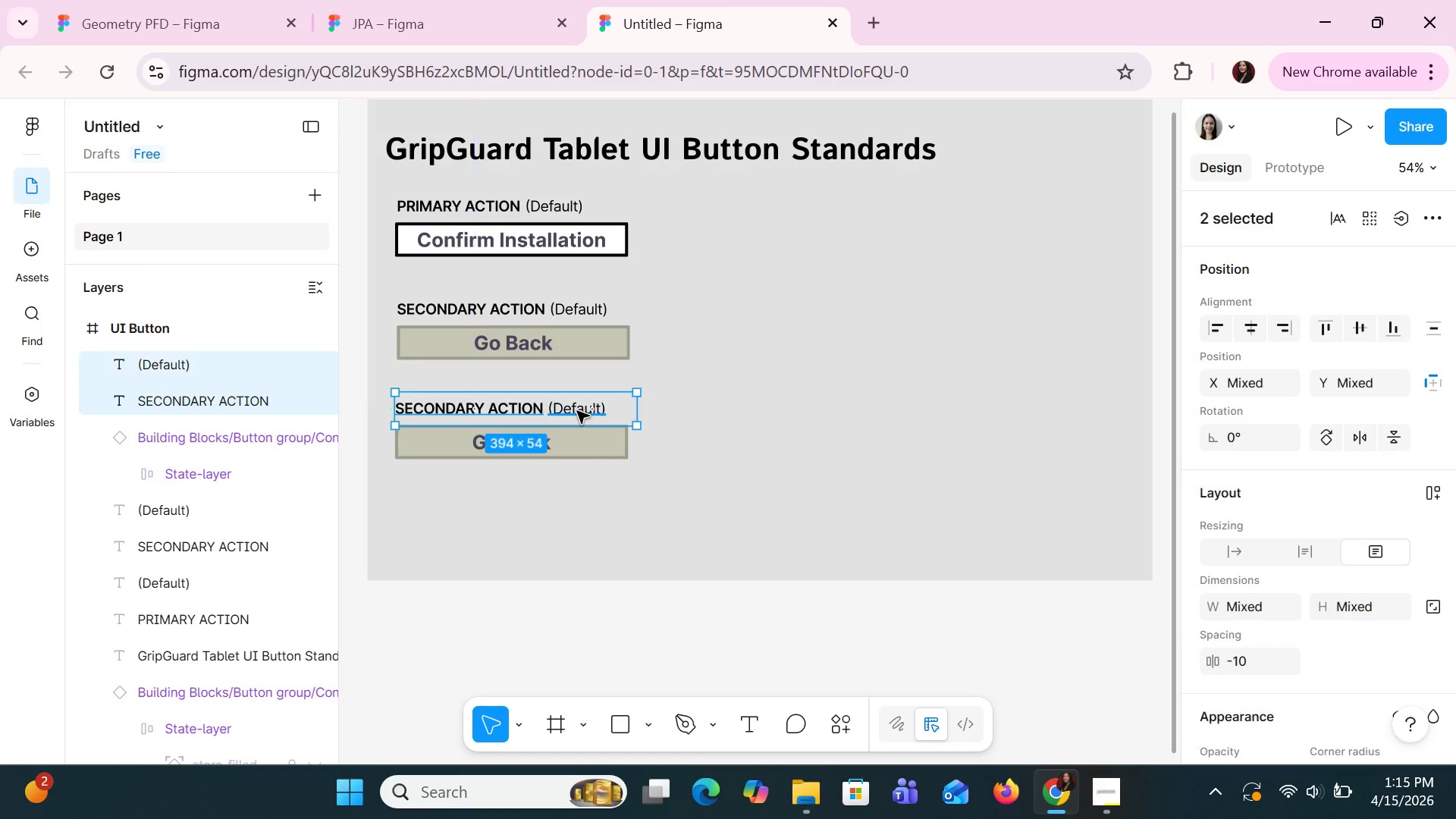 
hold_key(key=ShiftLeft, duration=1.2)
 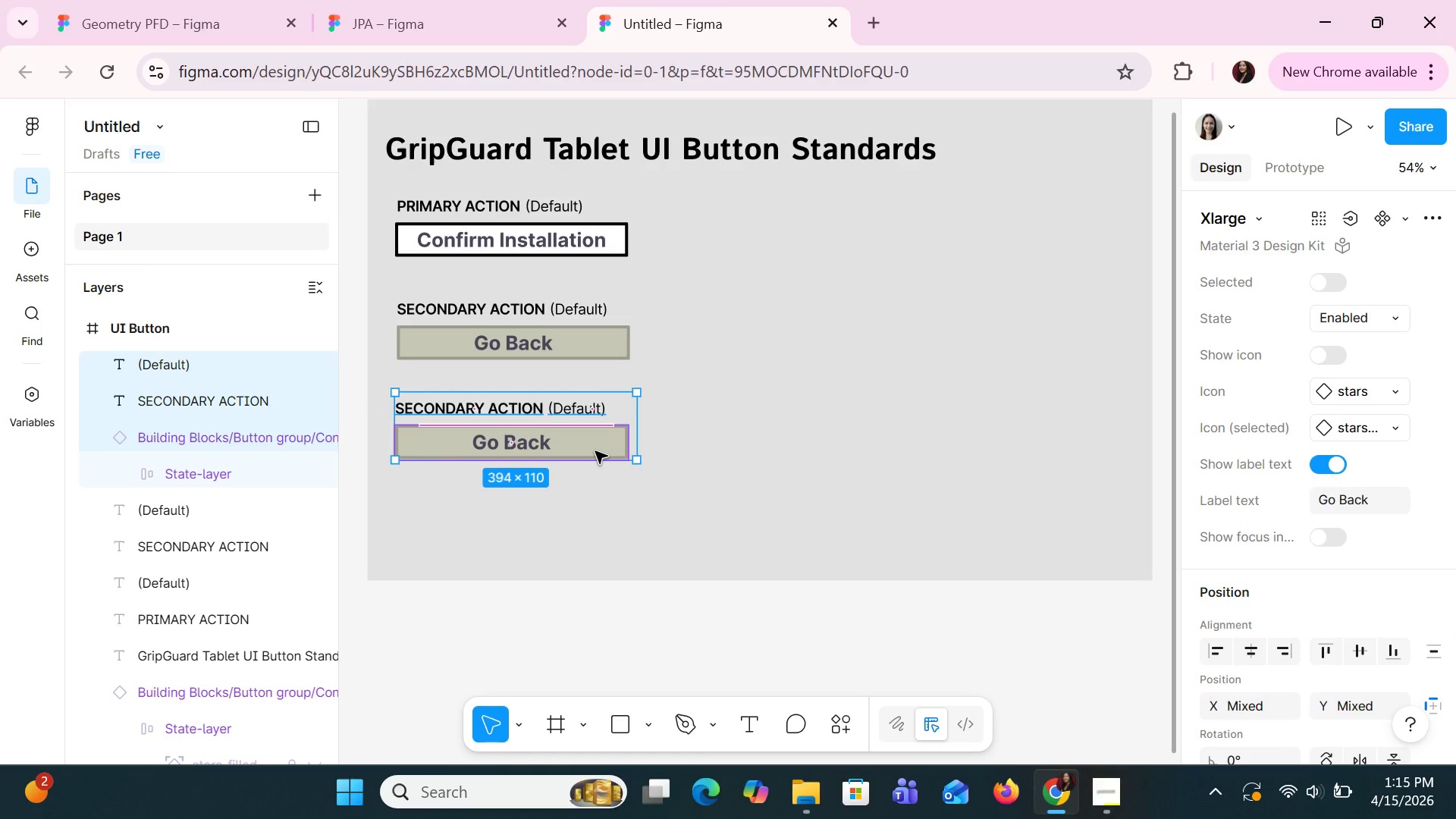 
key(ArrowDown)
 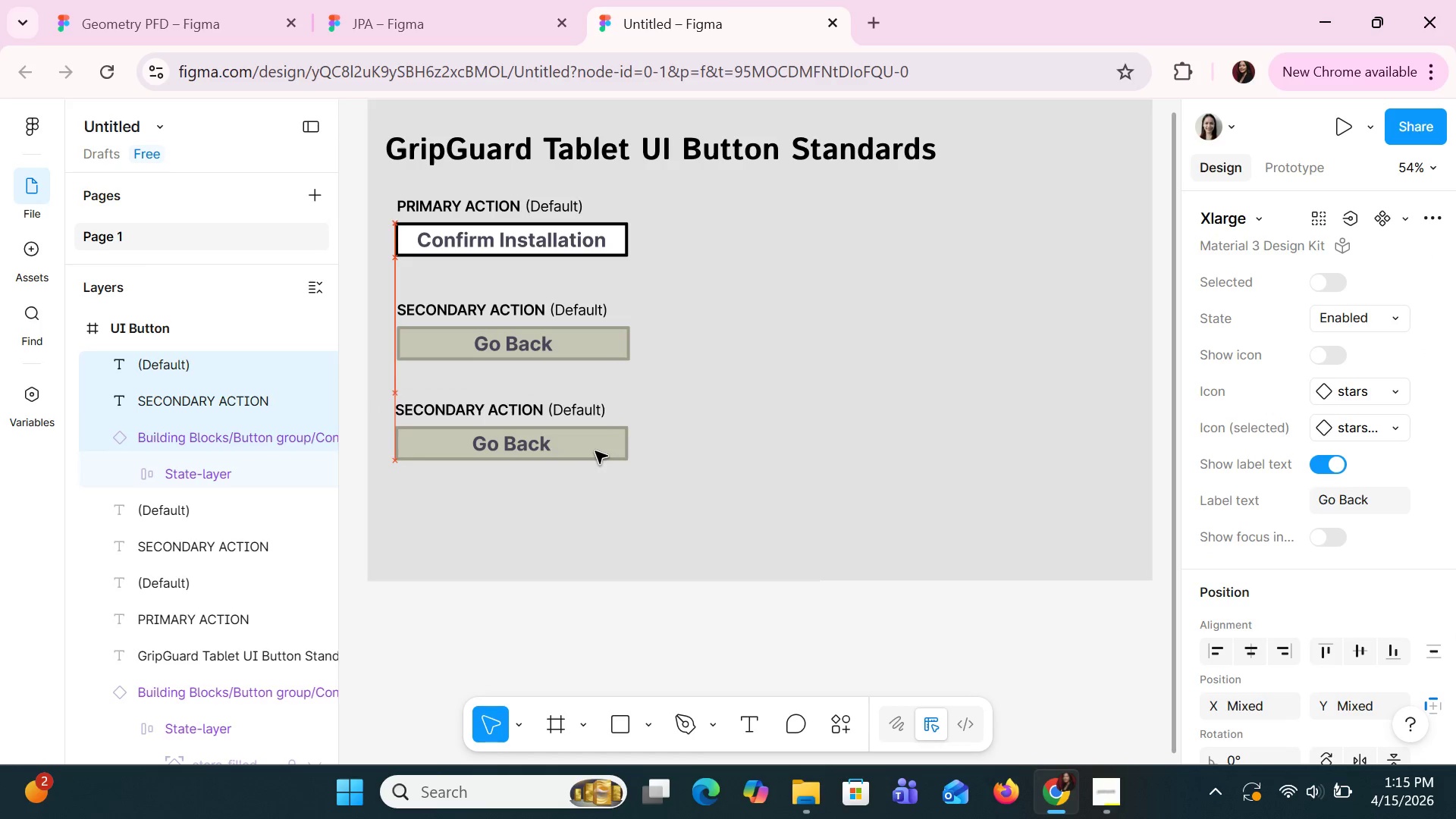 
key(ArrowDown)
 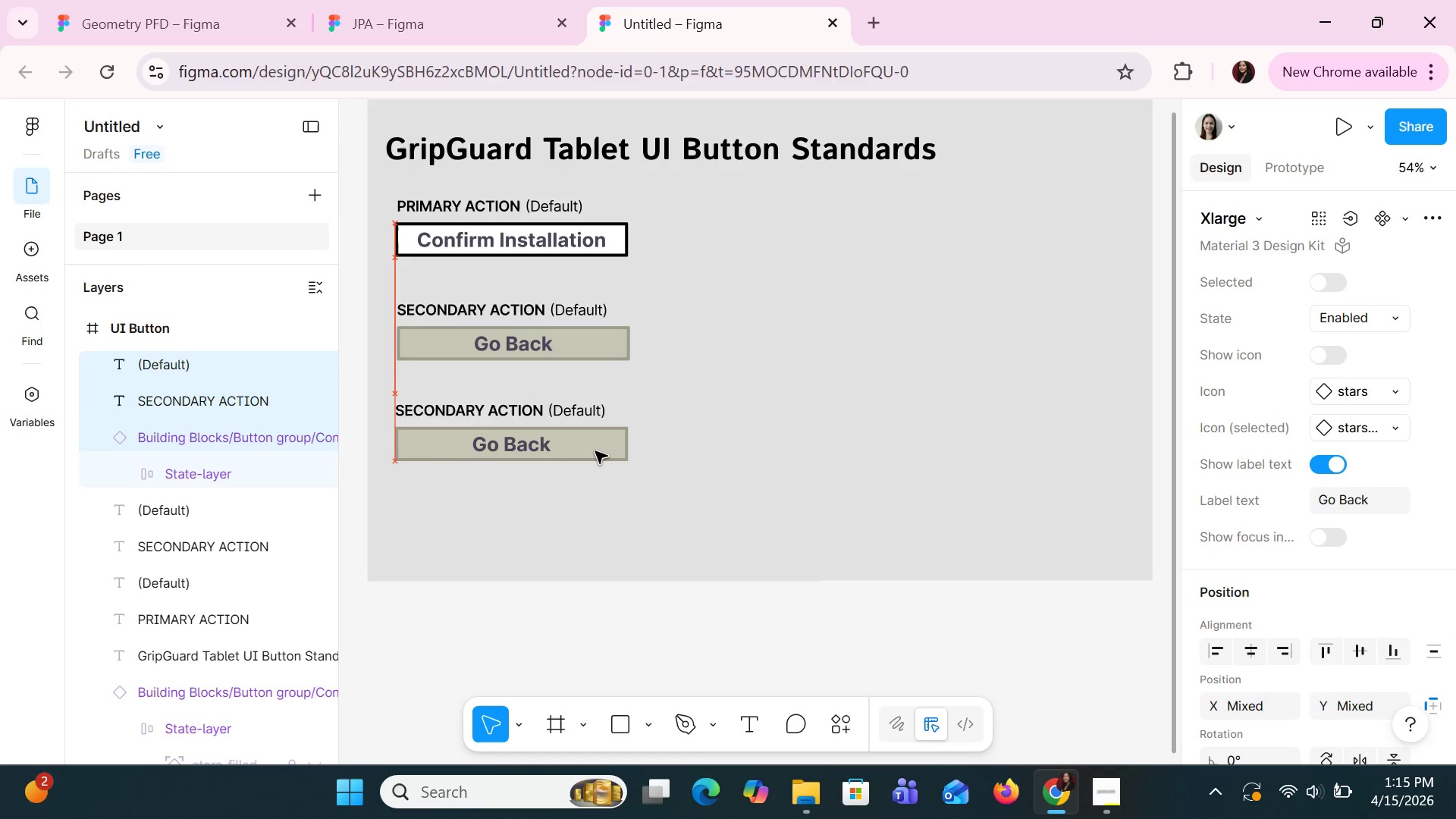 
key(ArrowDown)
 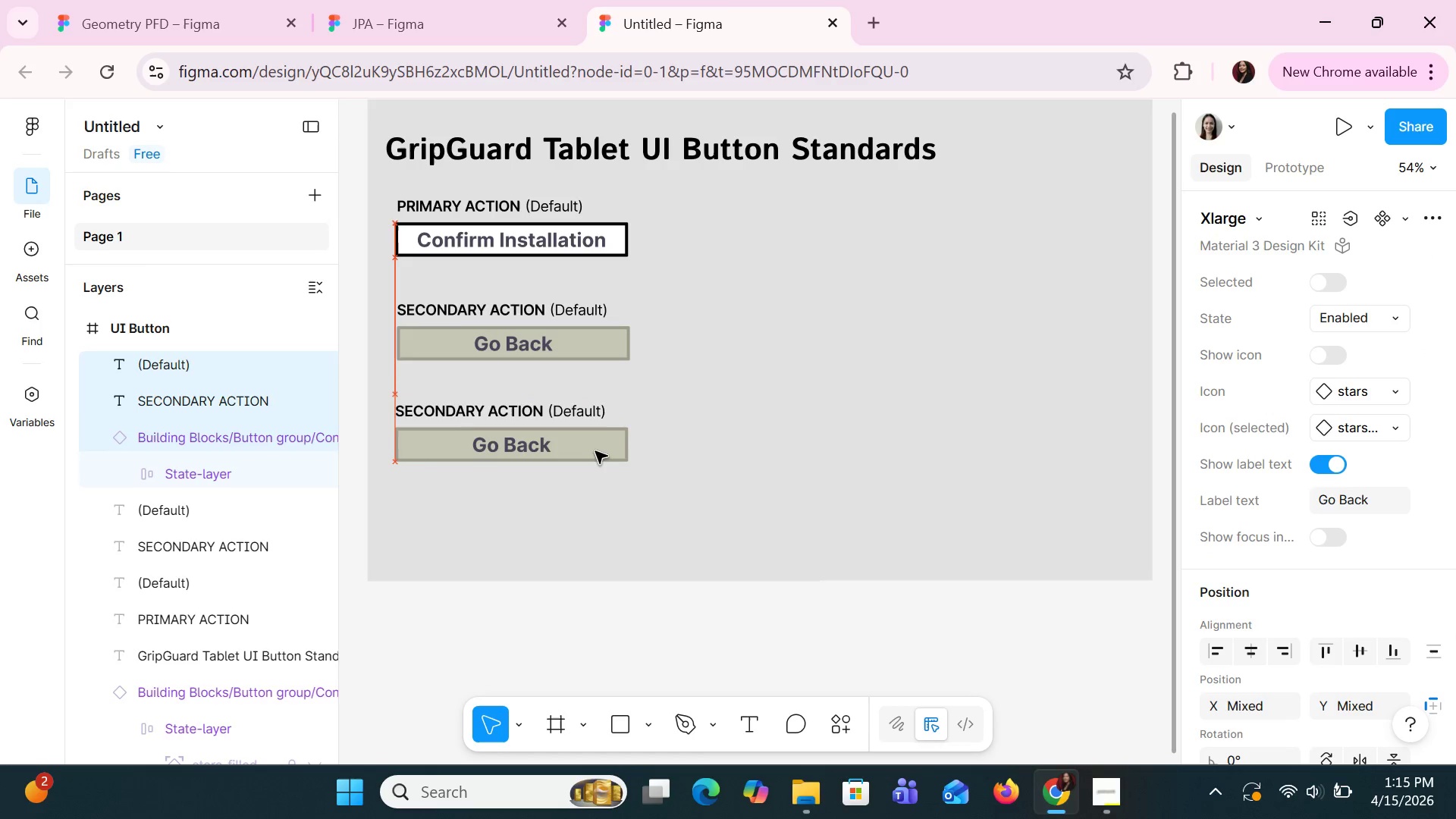 
key(ArrowDown)
 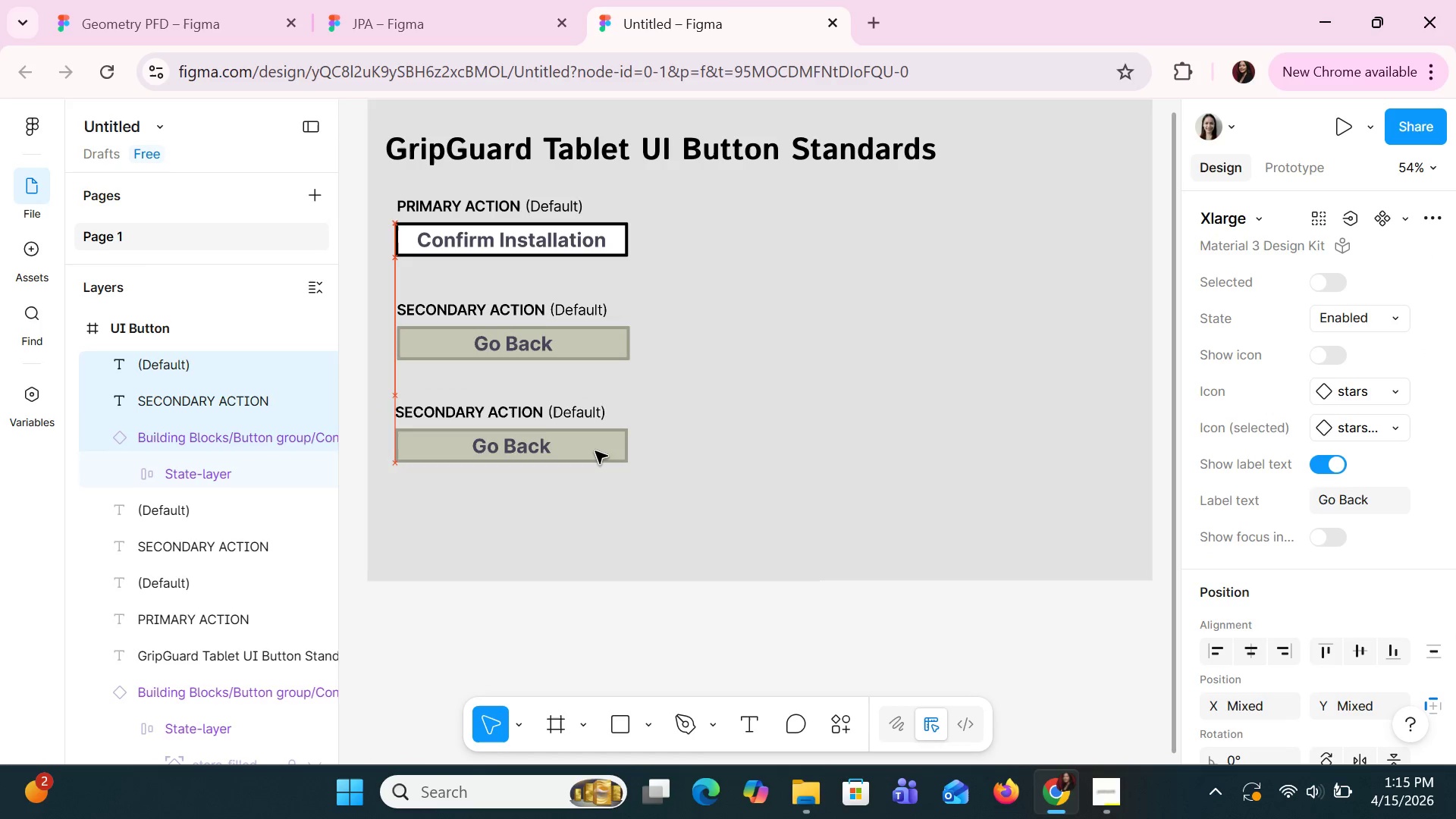 
key(ArrowDown)
 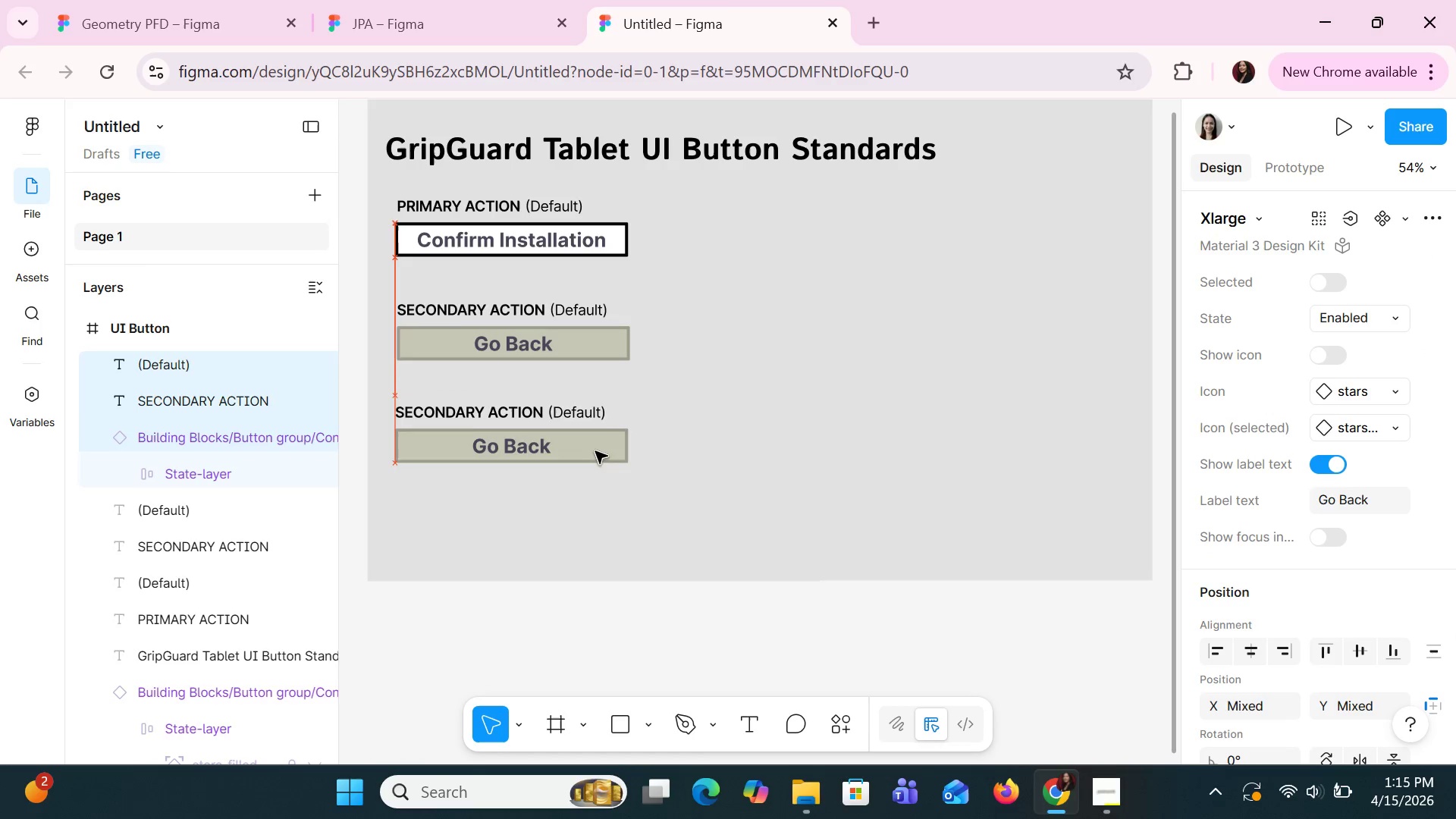 
key(ArrowDown)
 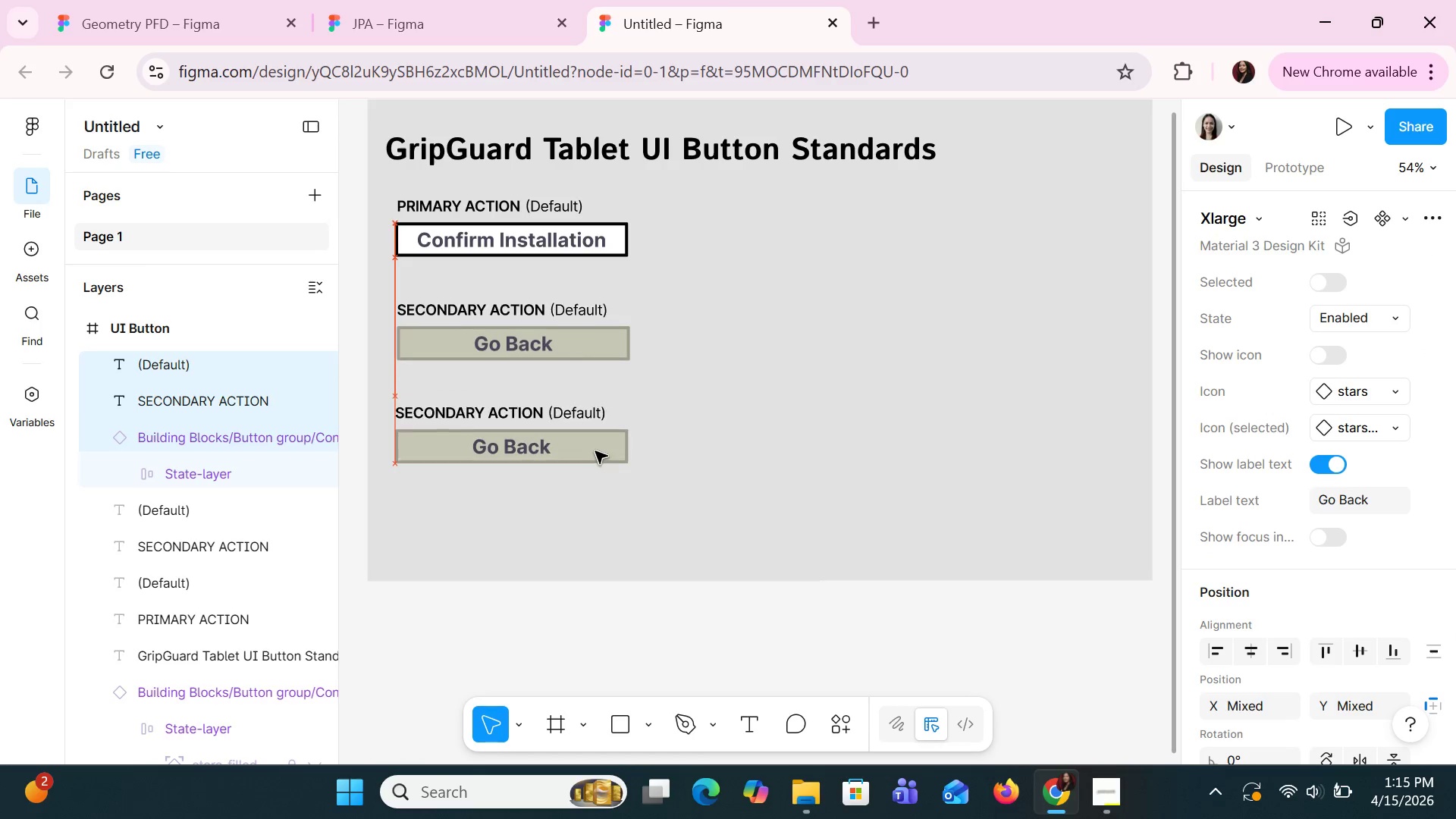 
key(ArrowDown)
 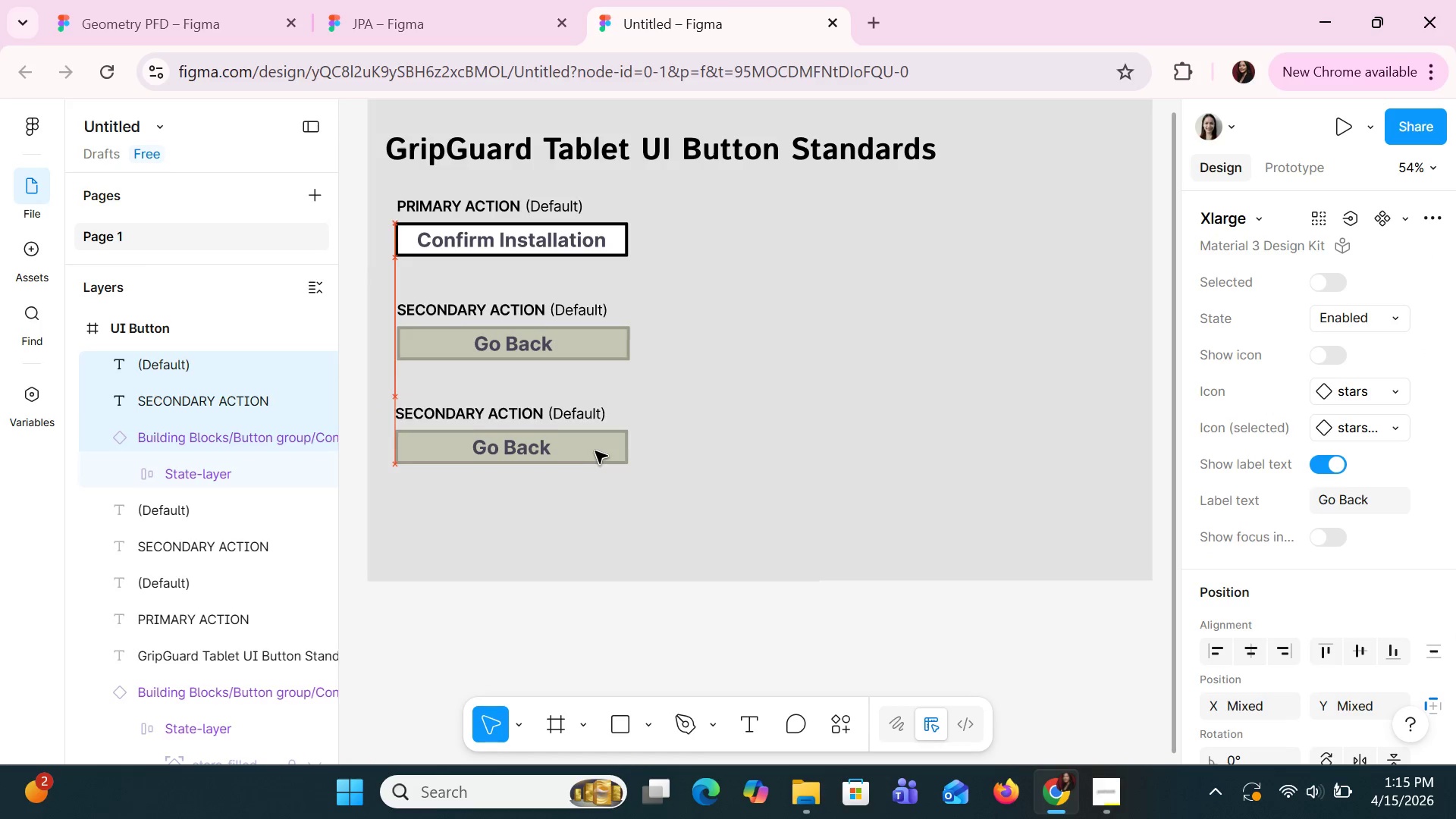 
key(ArrowDown)
 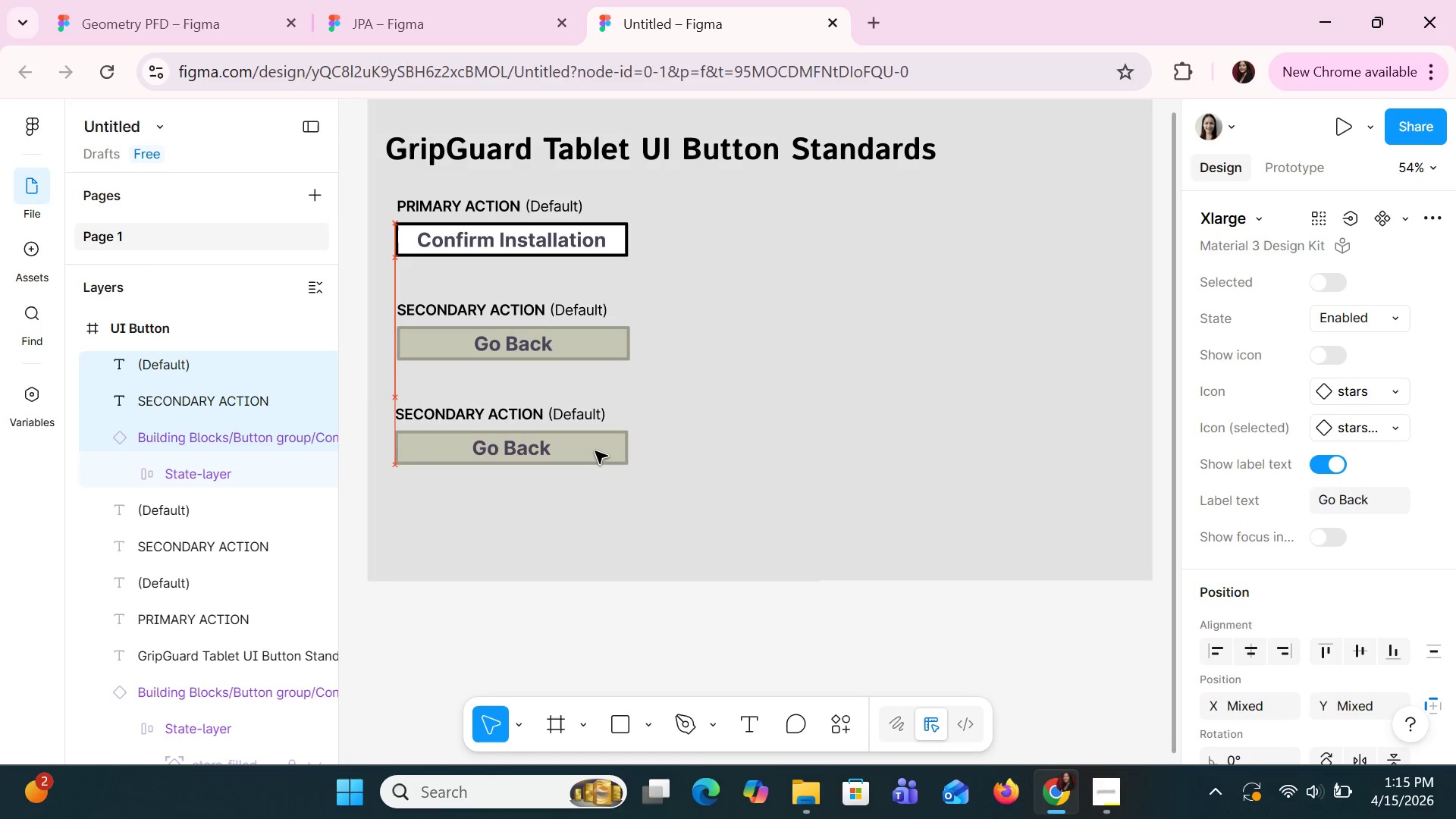 
key(ArrowDown)
 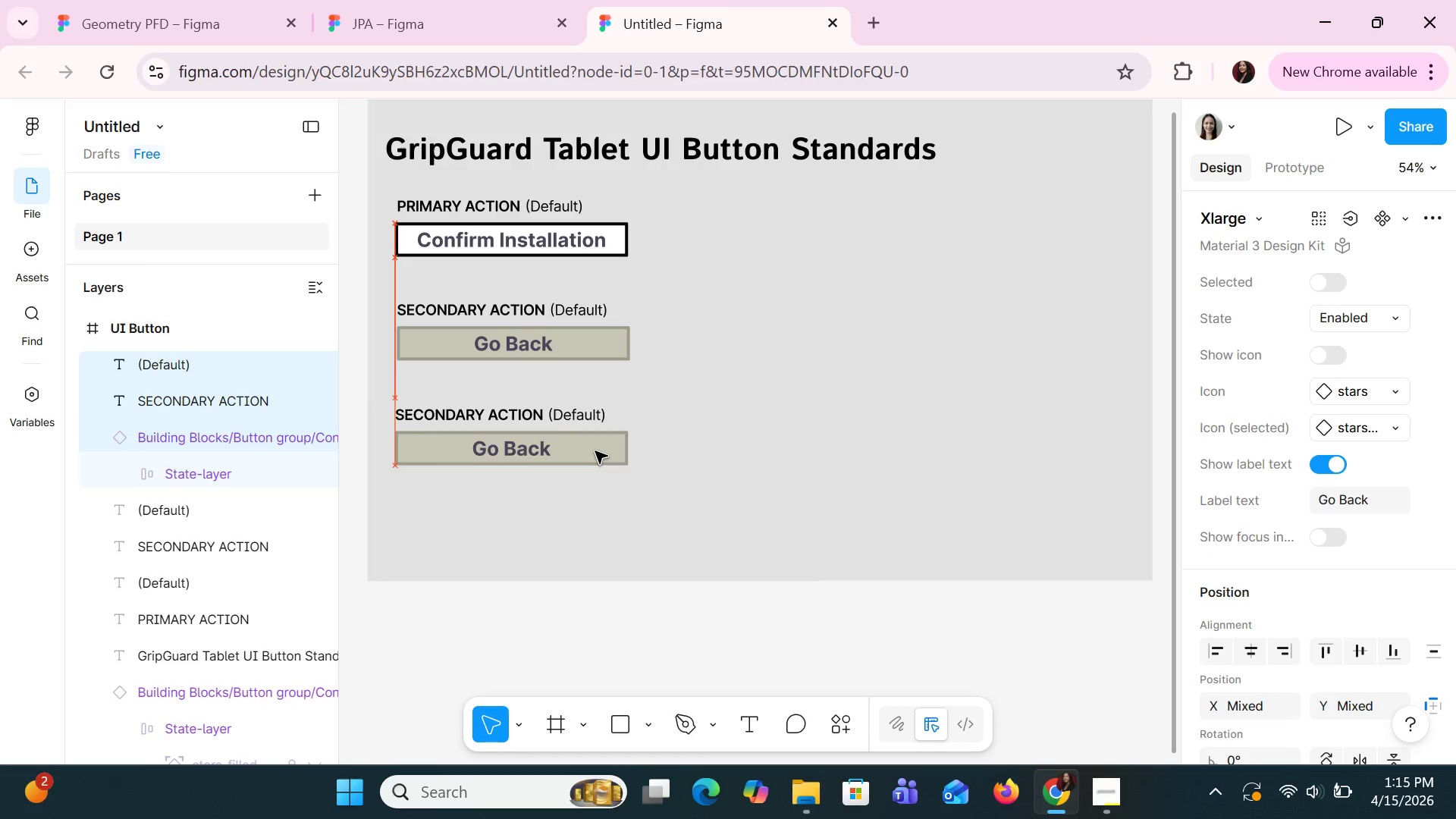 
key(ArrowDown)
 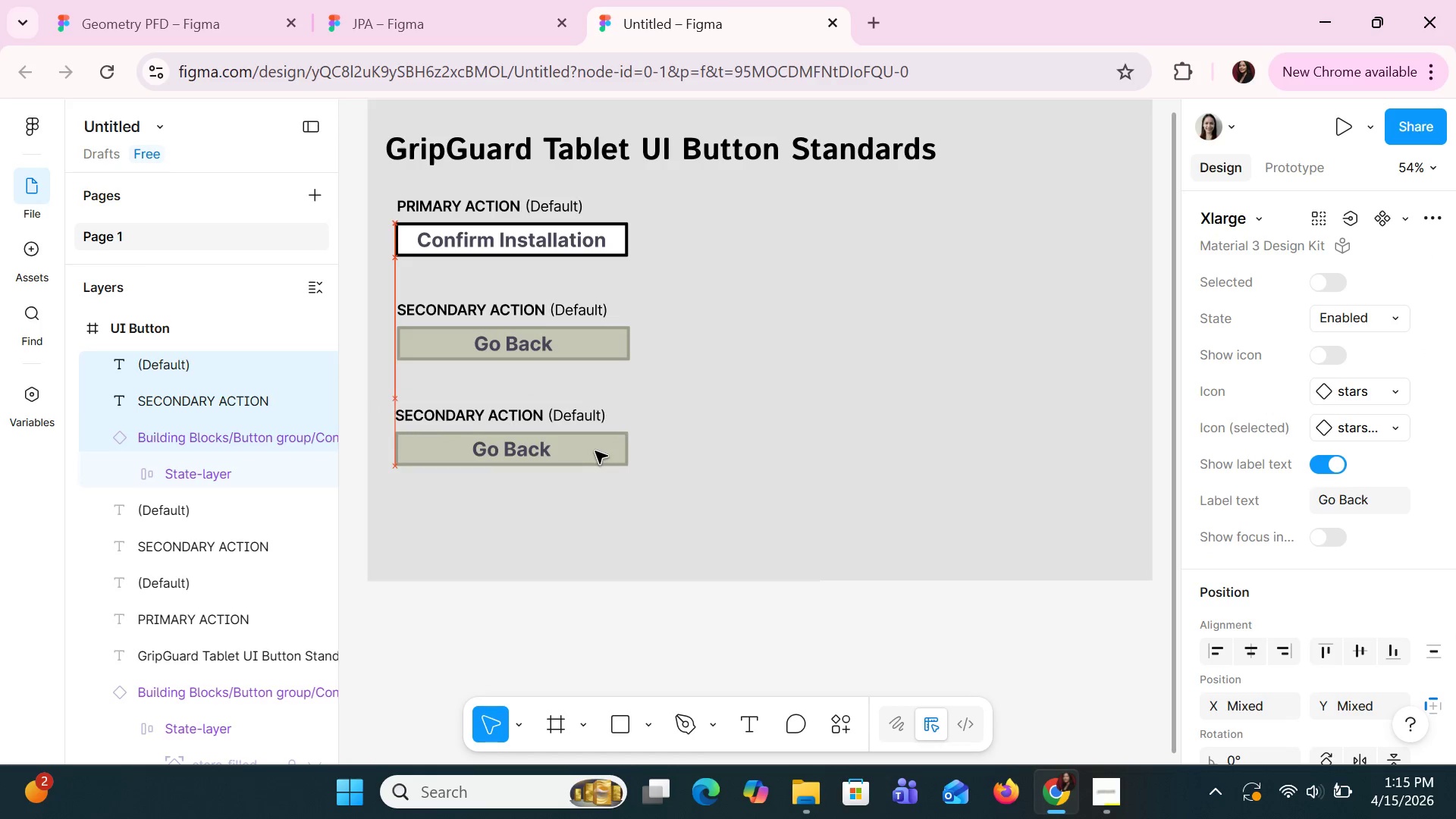 
key(ArrowDown)
 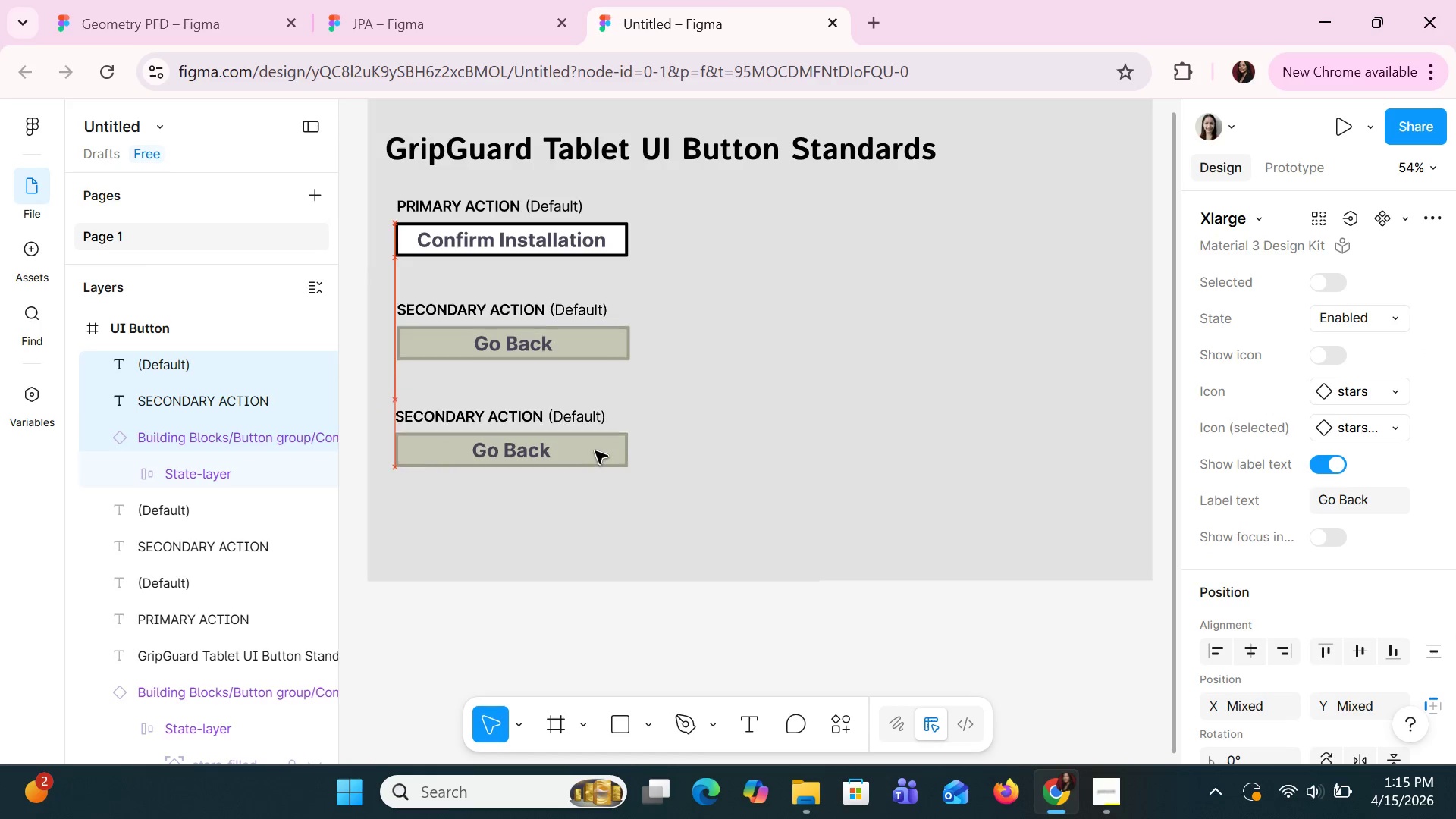 
key(ArrowDown)
 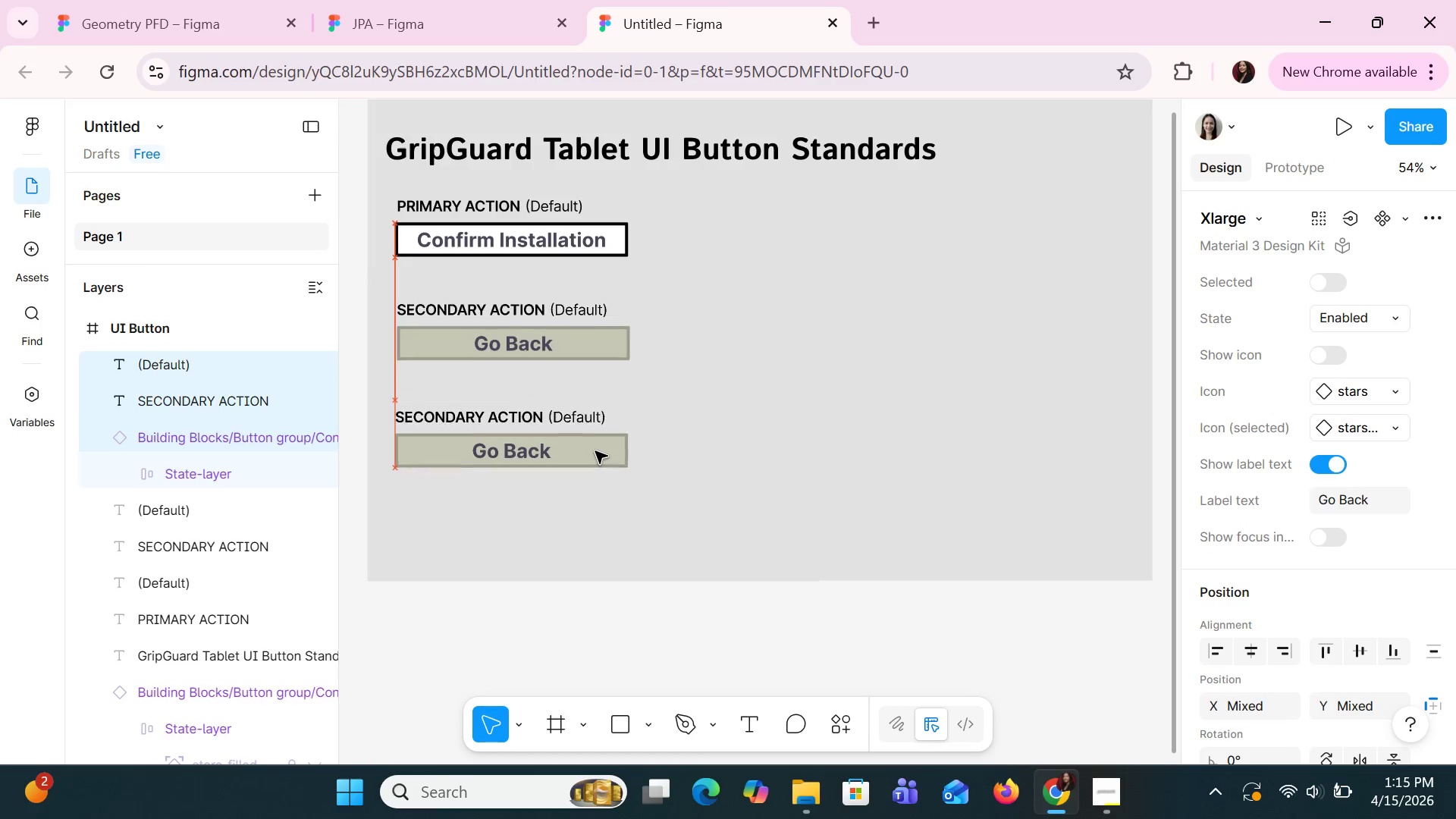 
key(ArrowDown)
 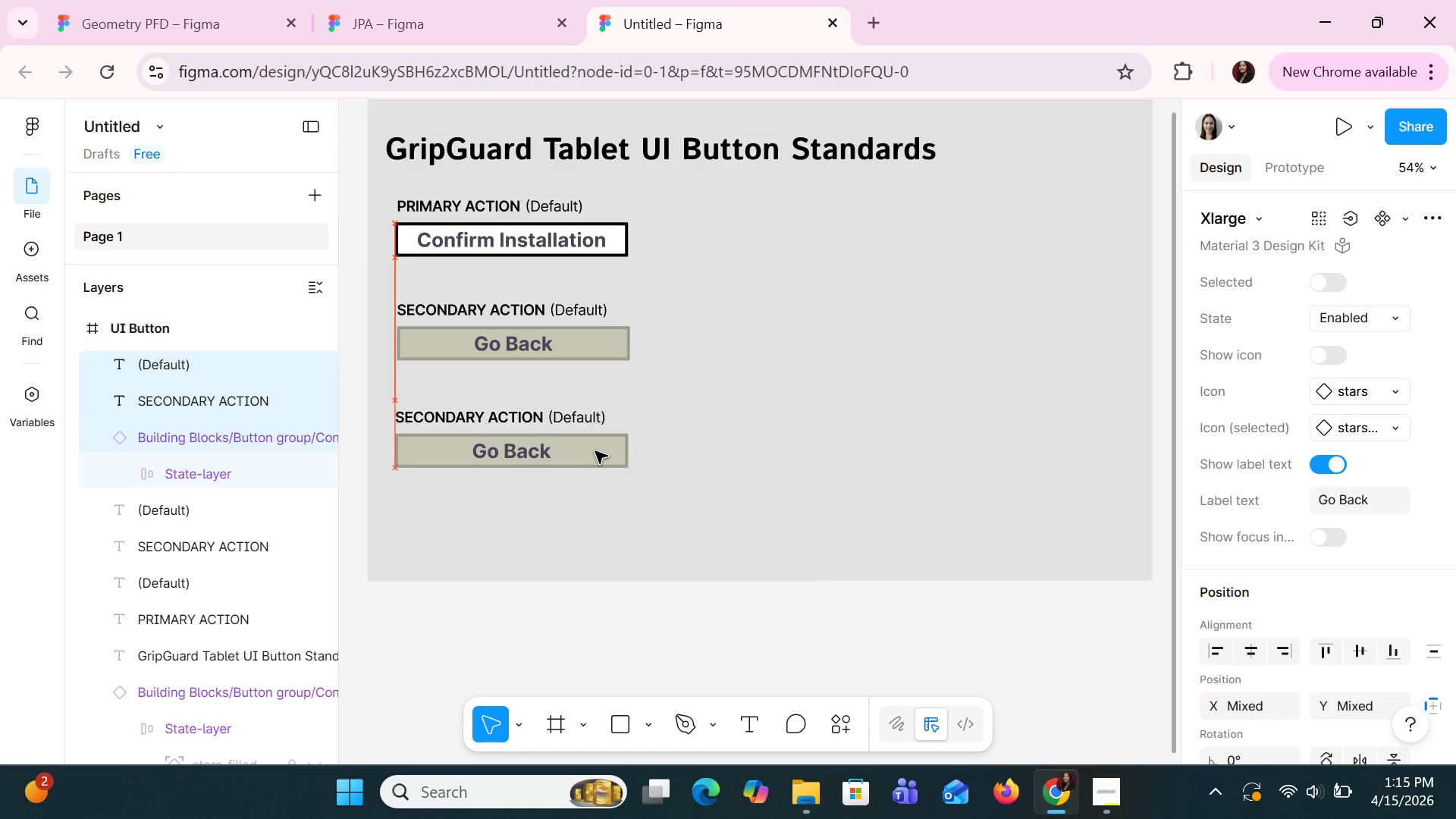 
key(ArrowDown)
 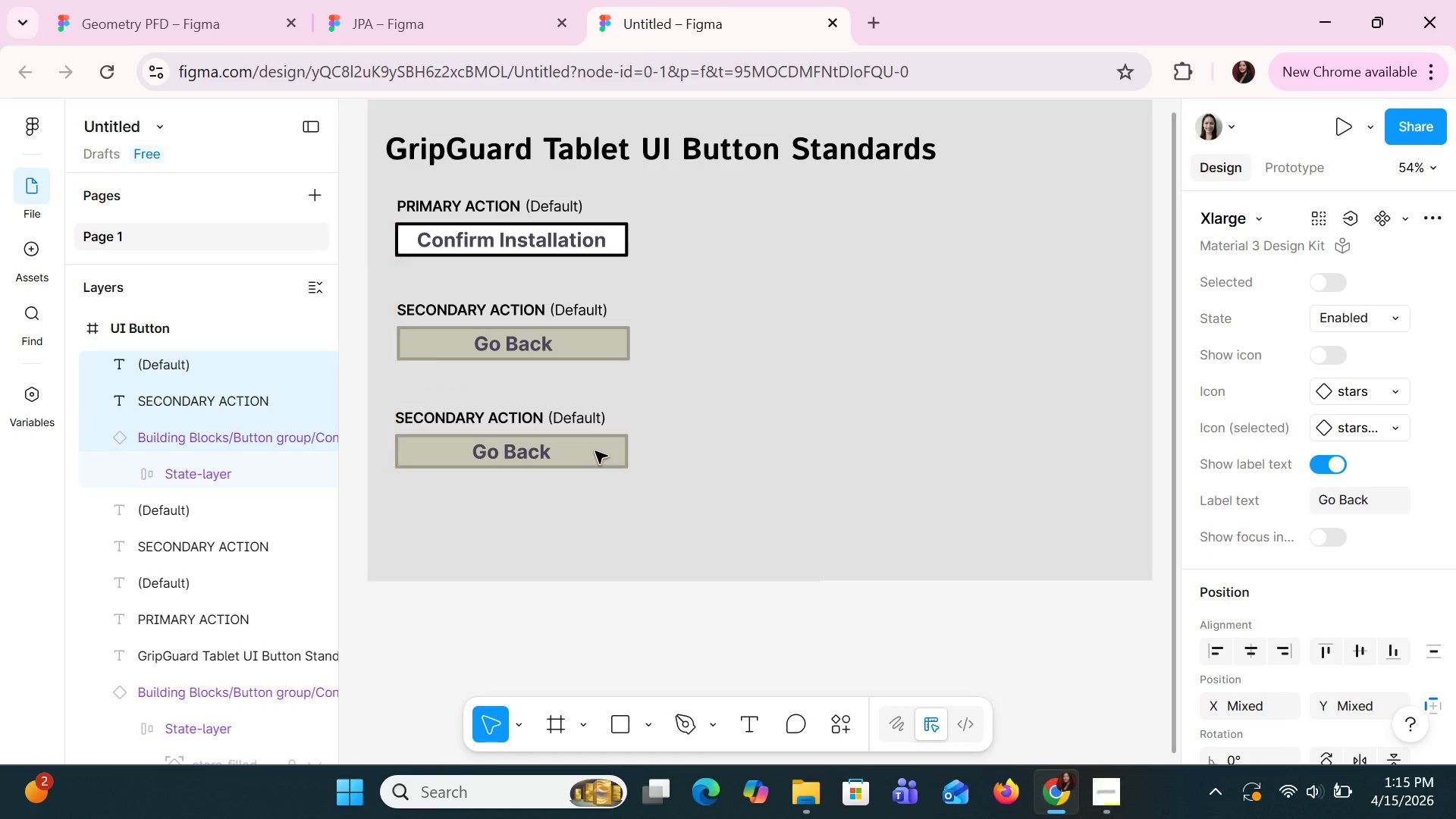 
key(ArrowDown)
 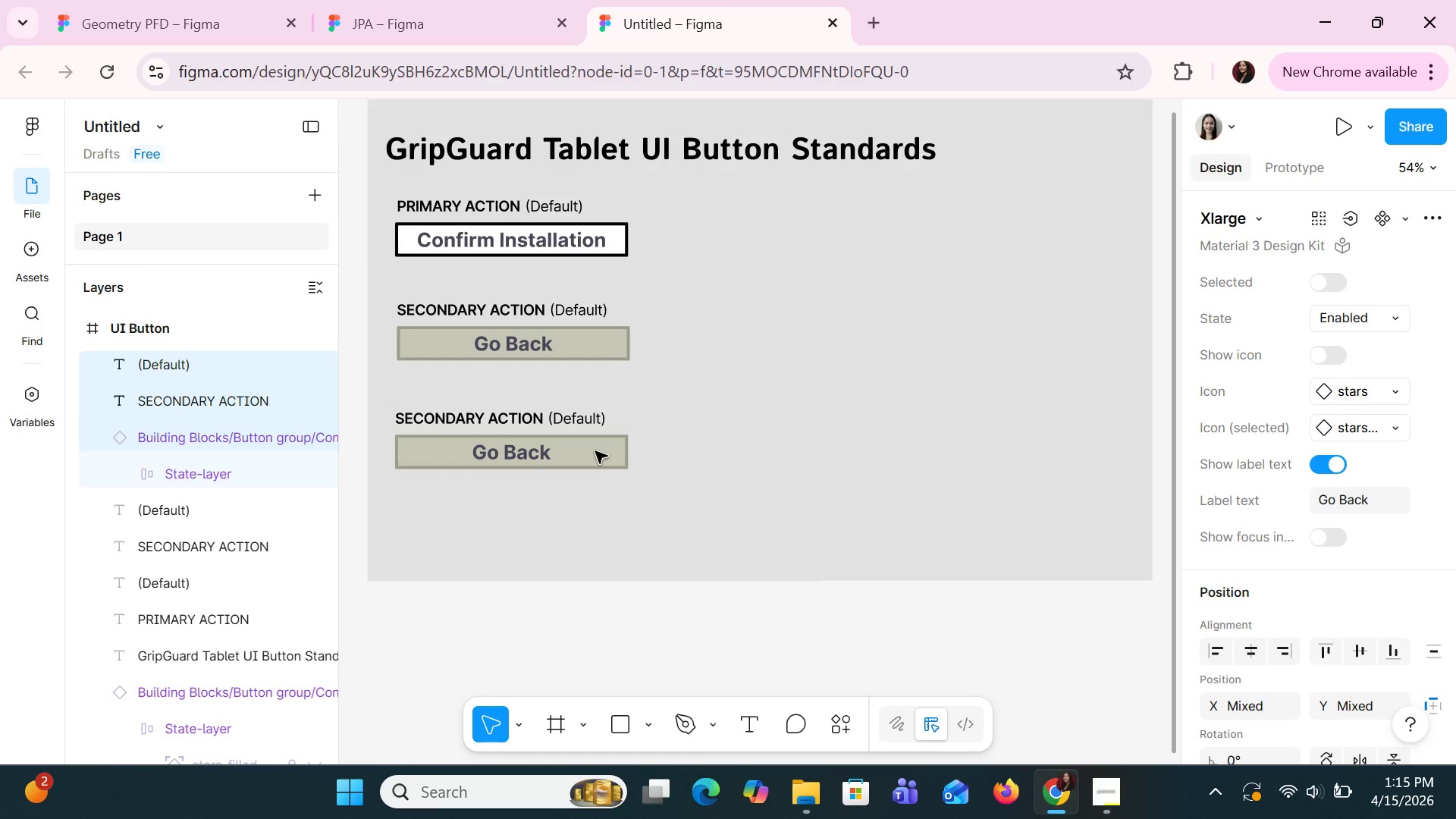 
key(ArrowRight)
 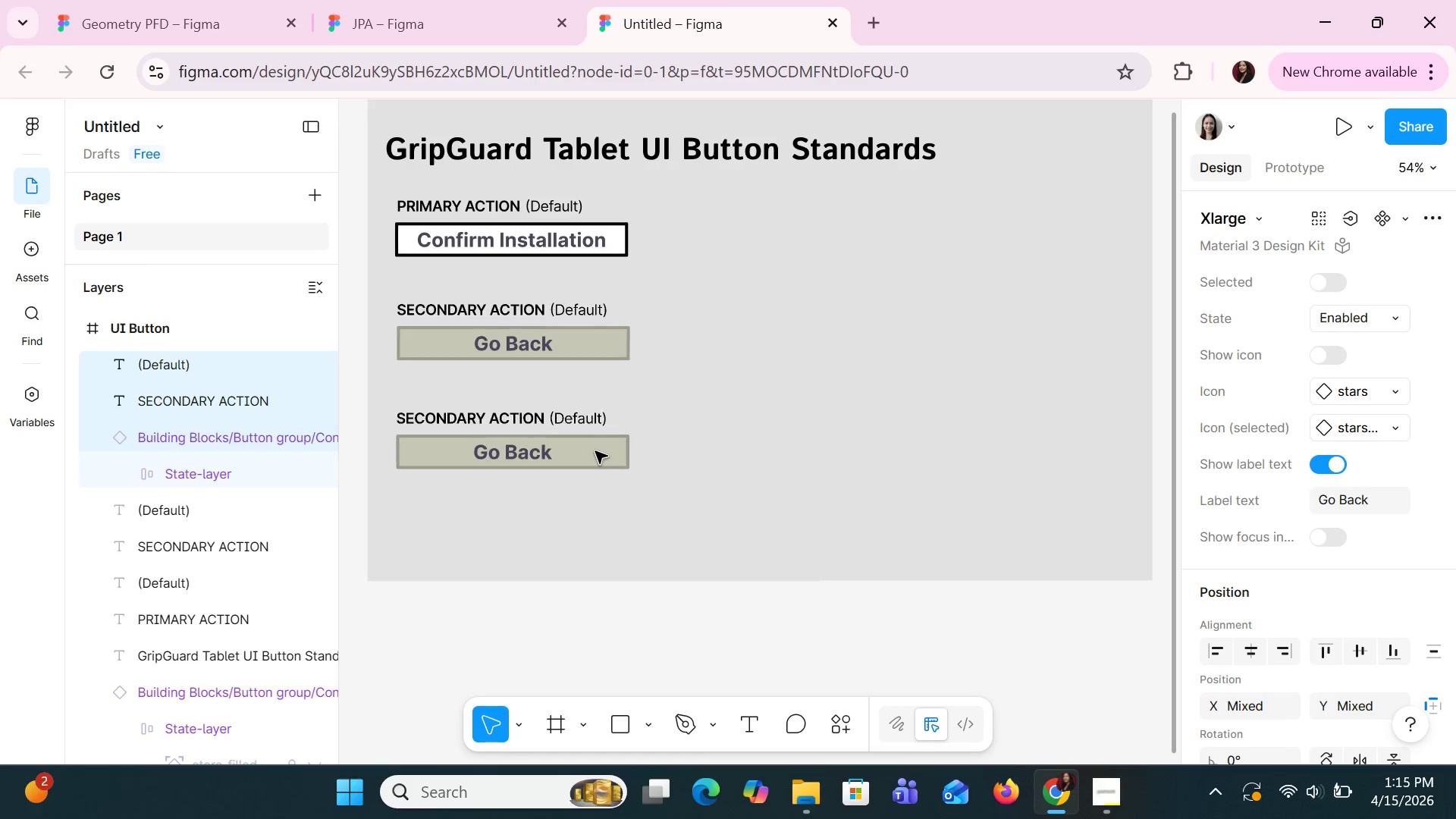 
key(ArrowRight)
 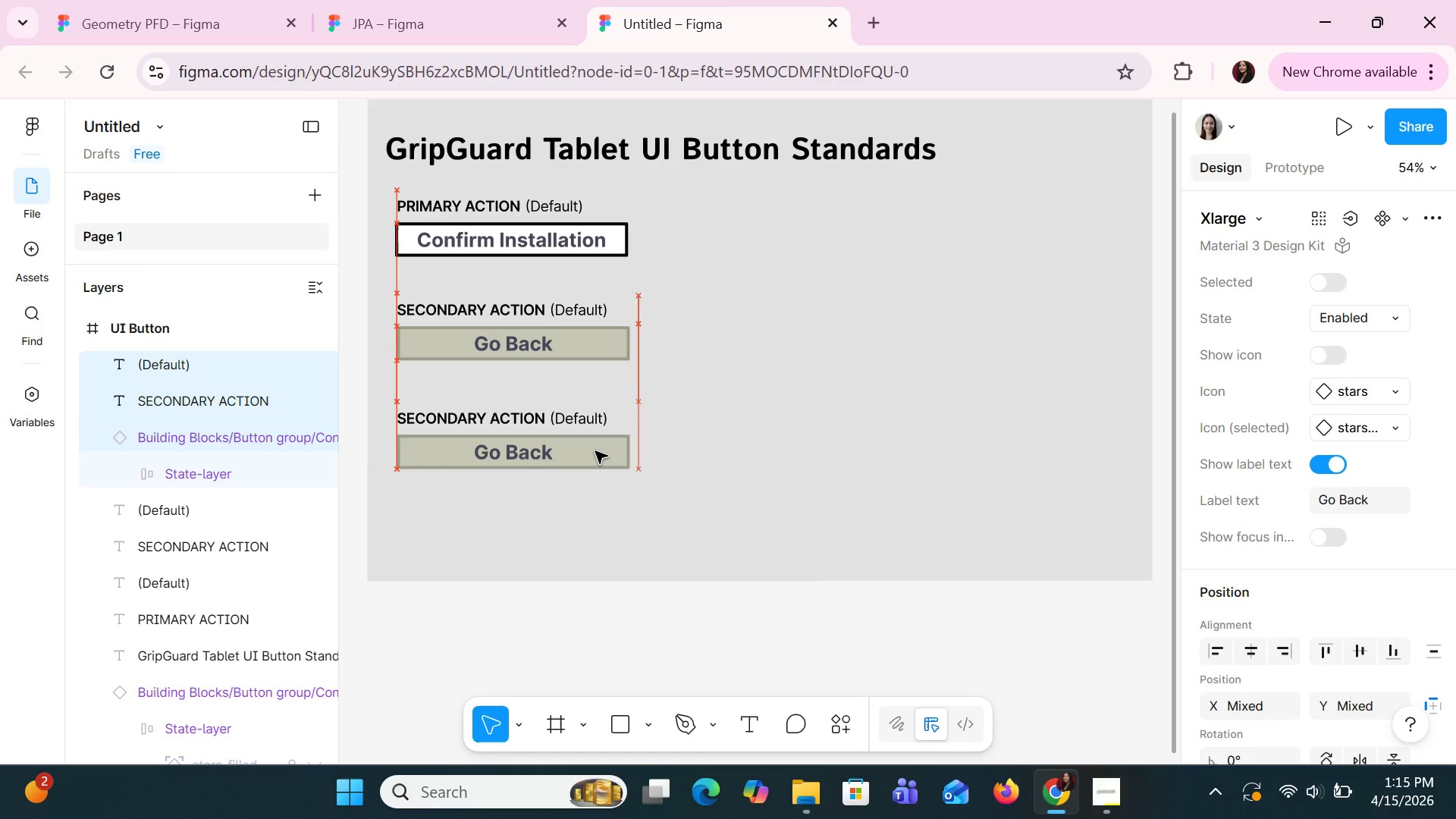 
key(ArrowRight)
 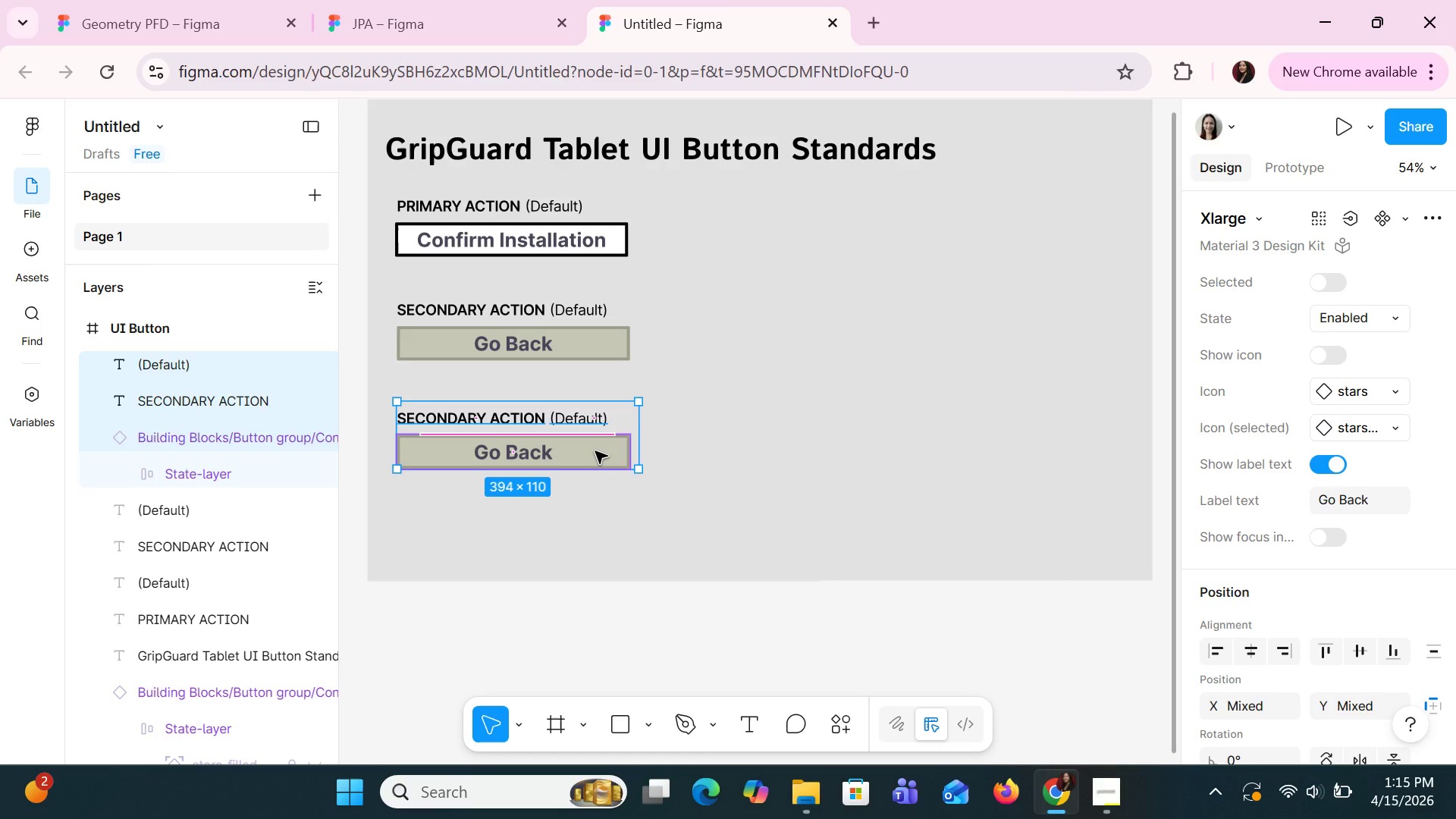 
key(ArrowDown)
 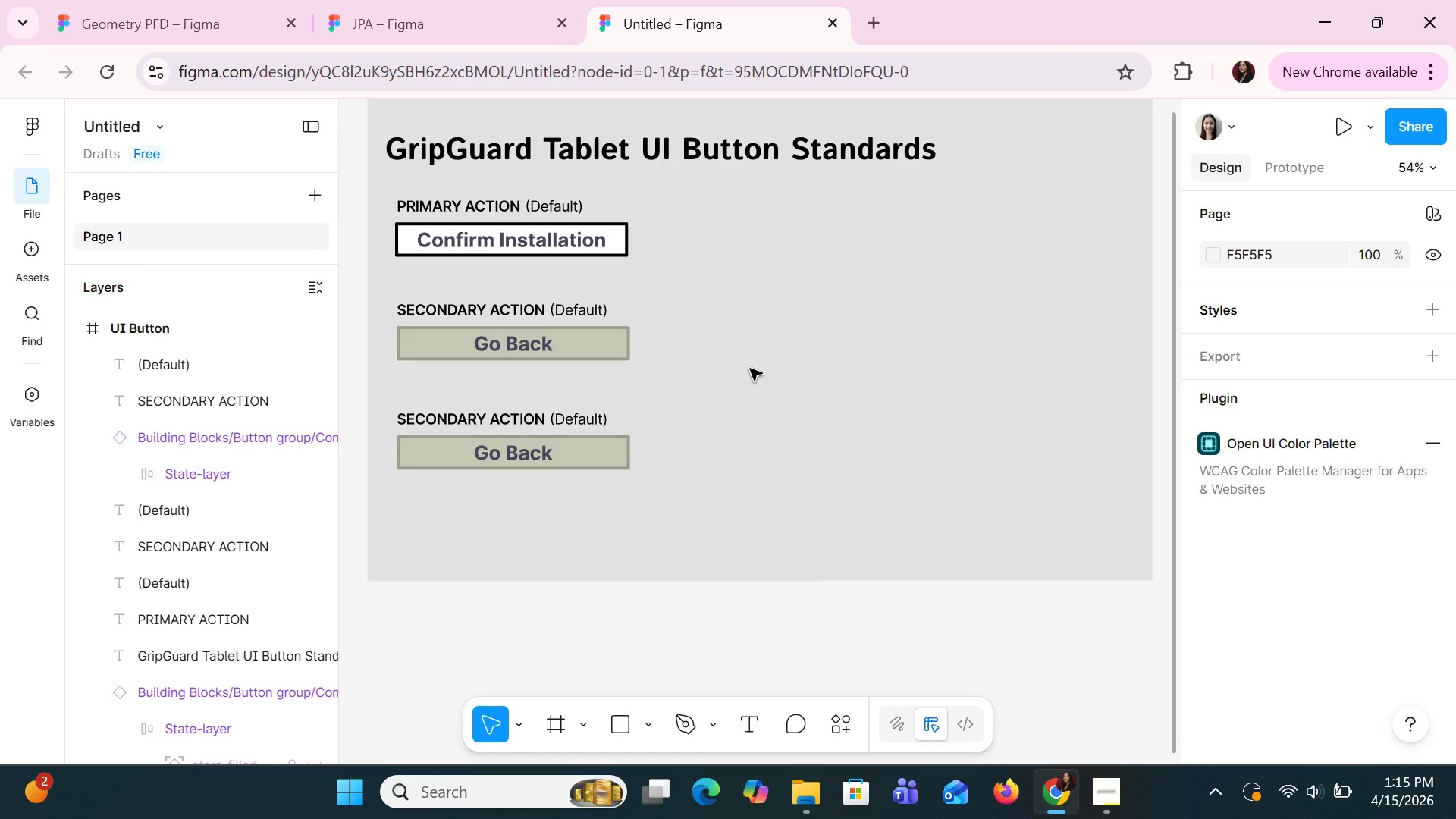 
wait(21.53)
 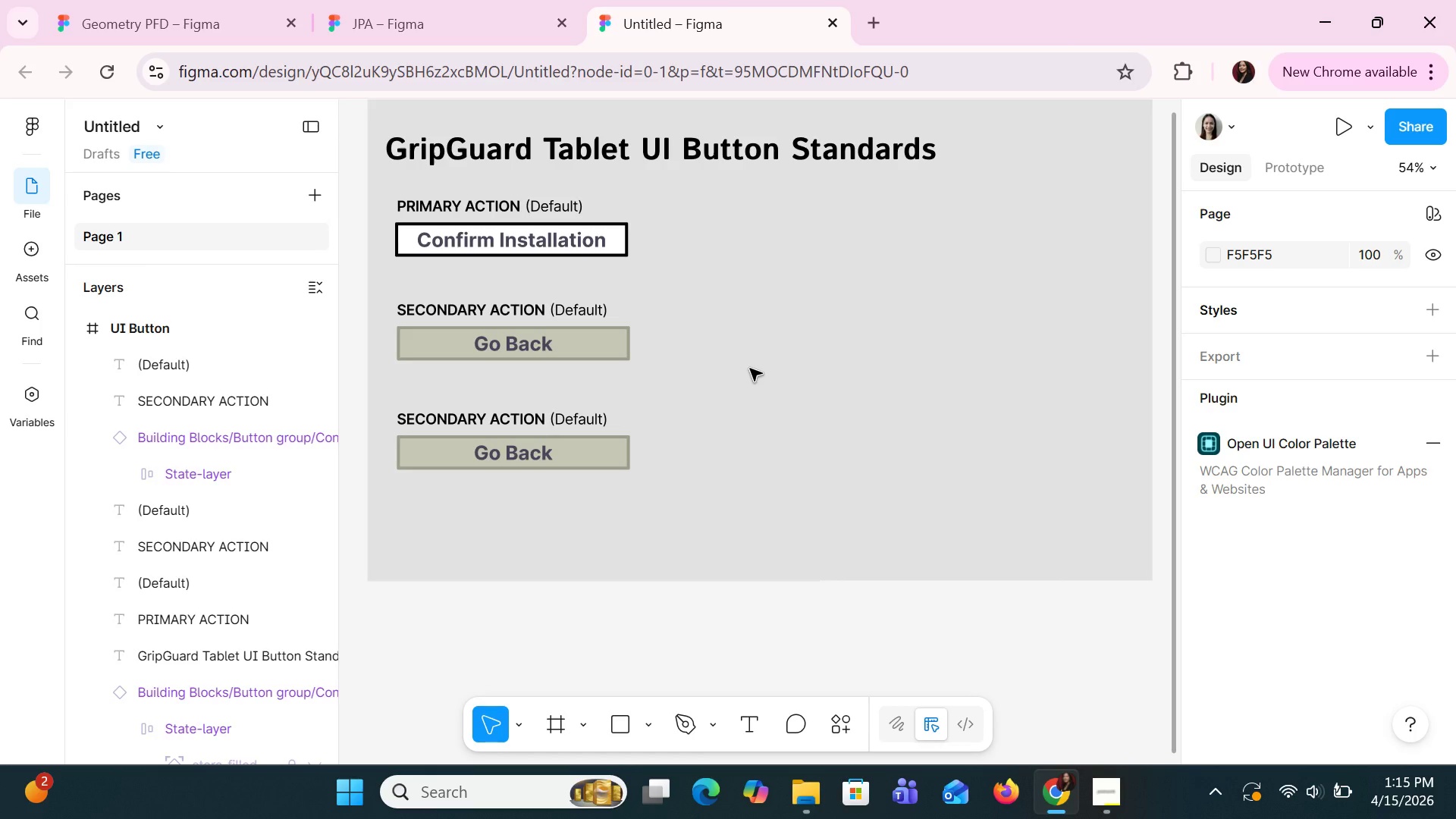 
mouse_move([590, 7])
 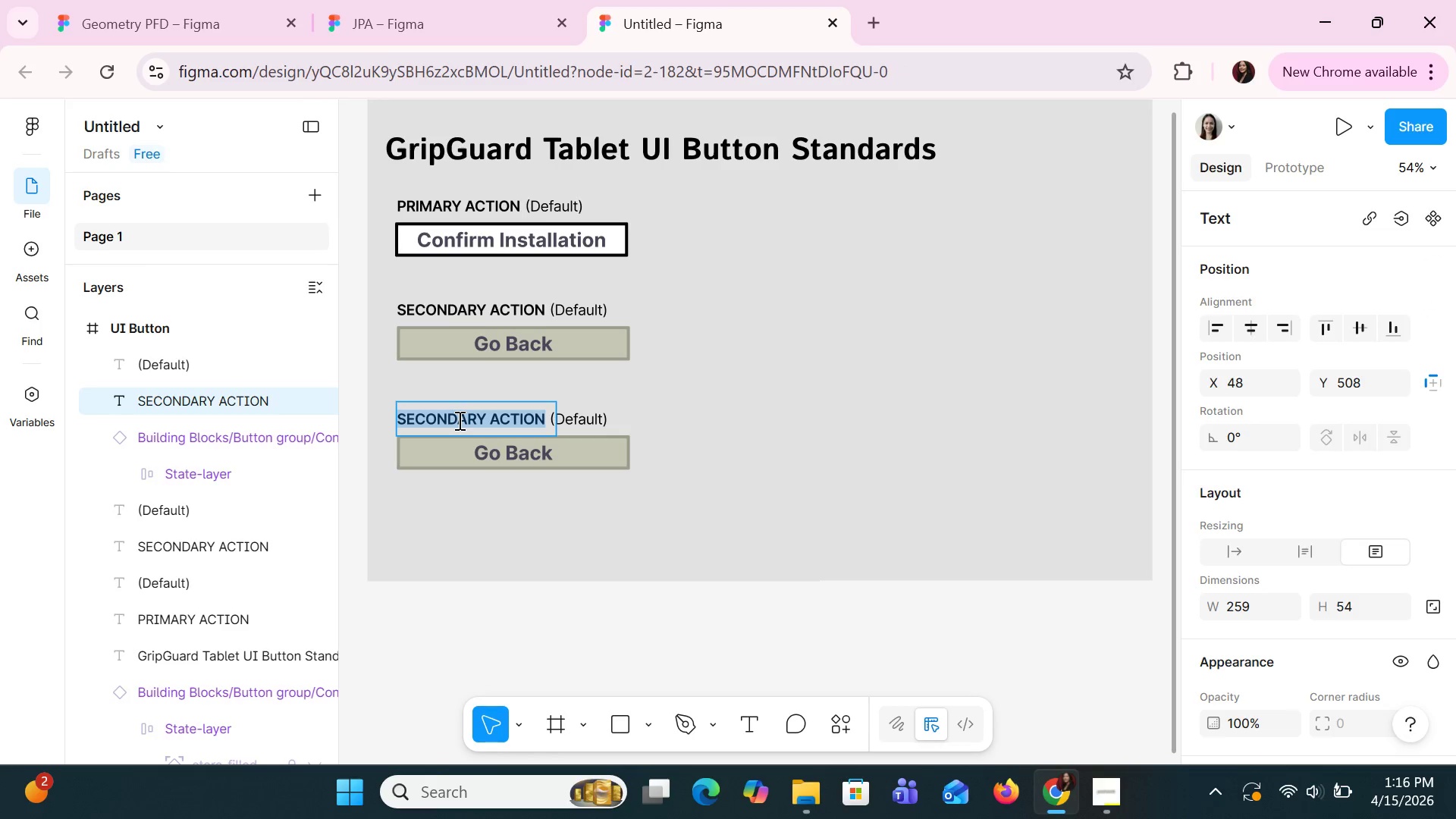 
type(URGENT ACTION)
 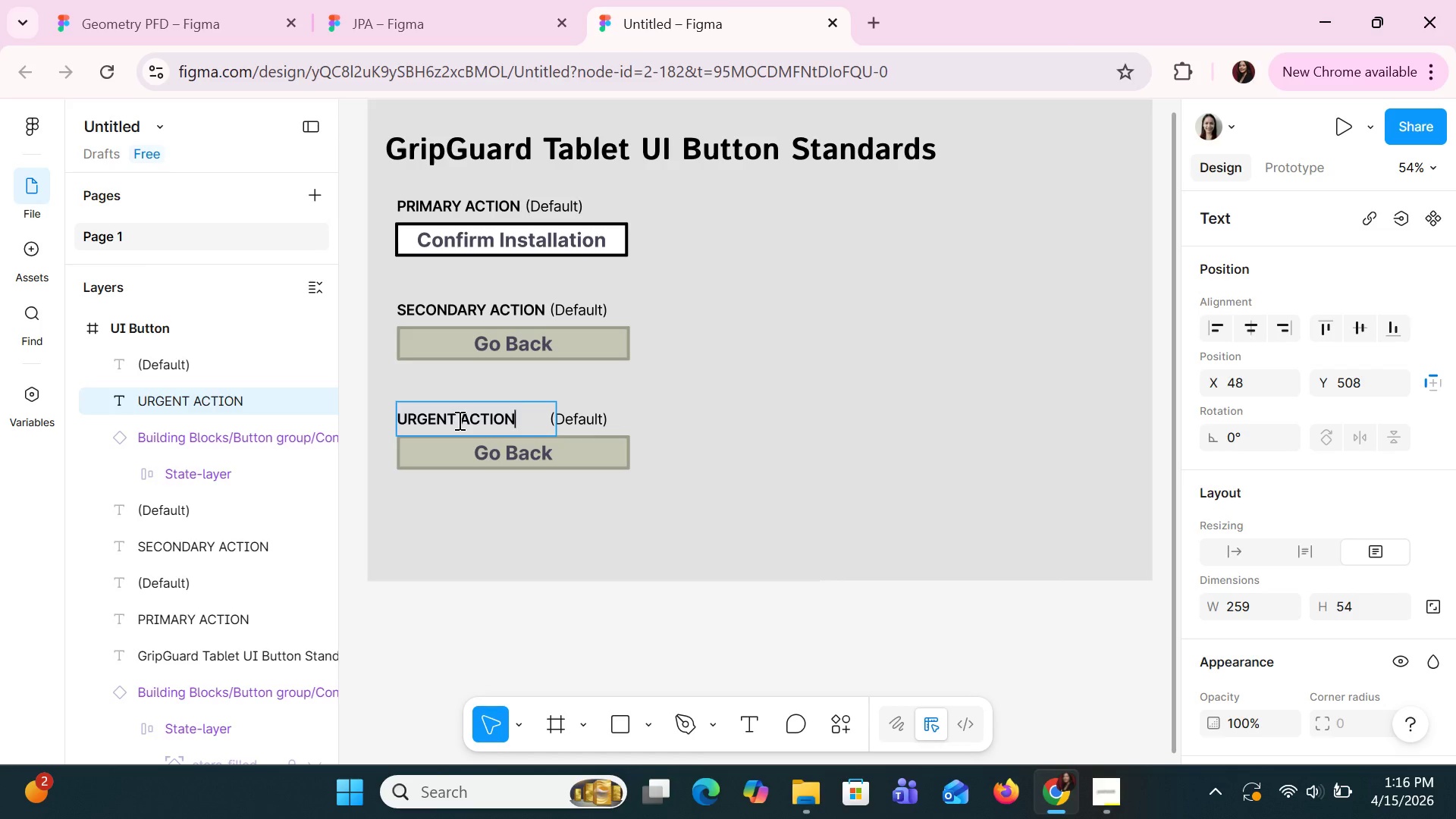 
key(Enter)
 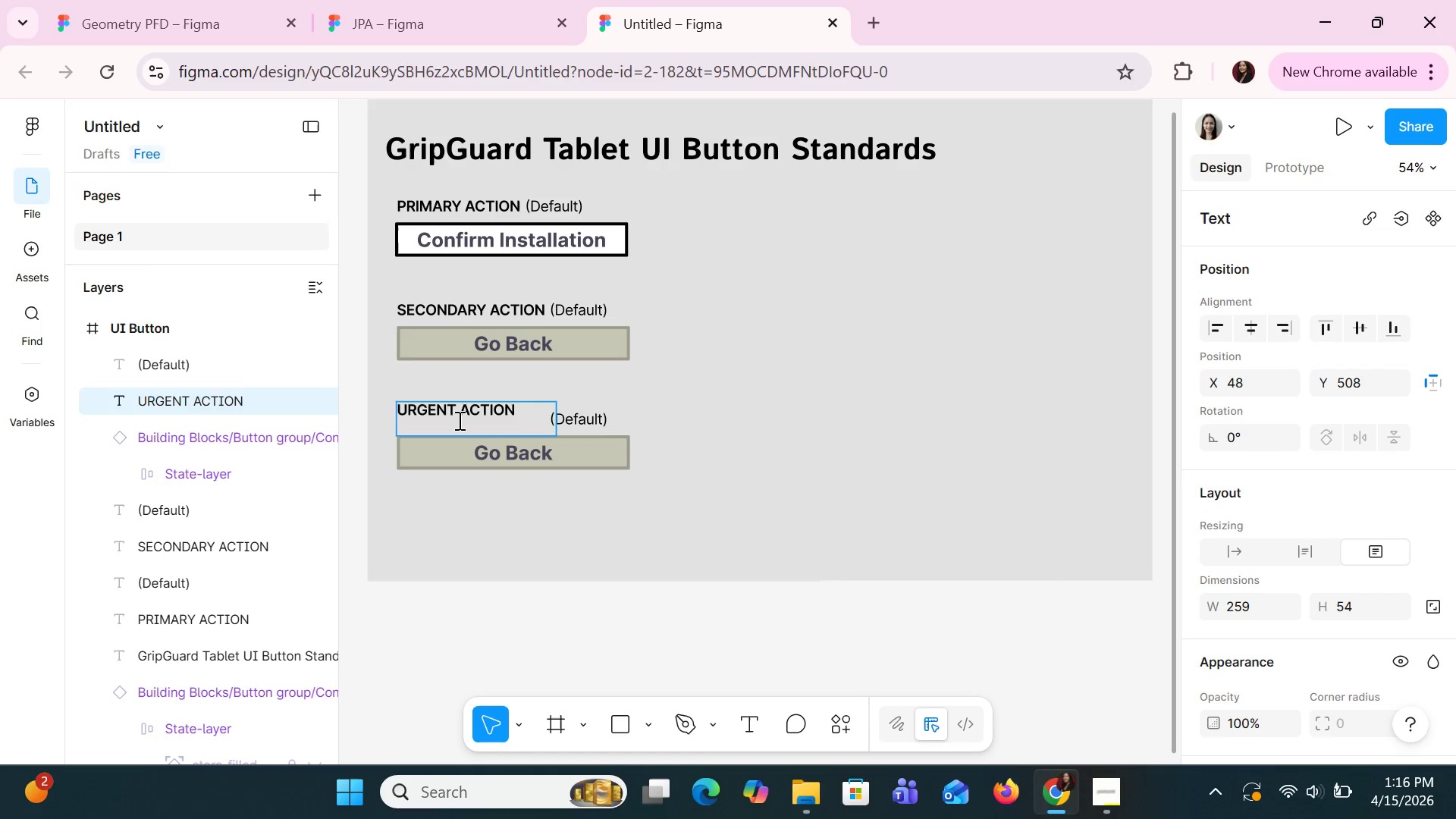 
key(Backspace)
 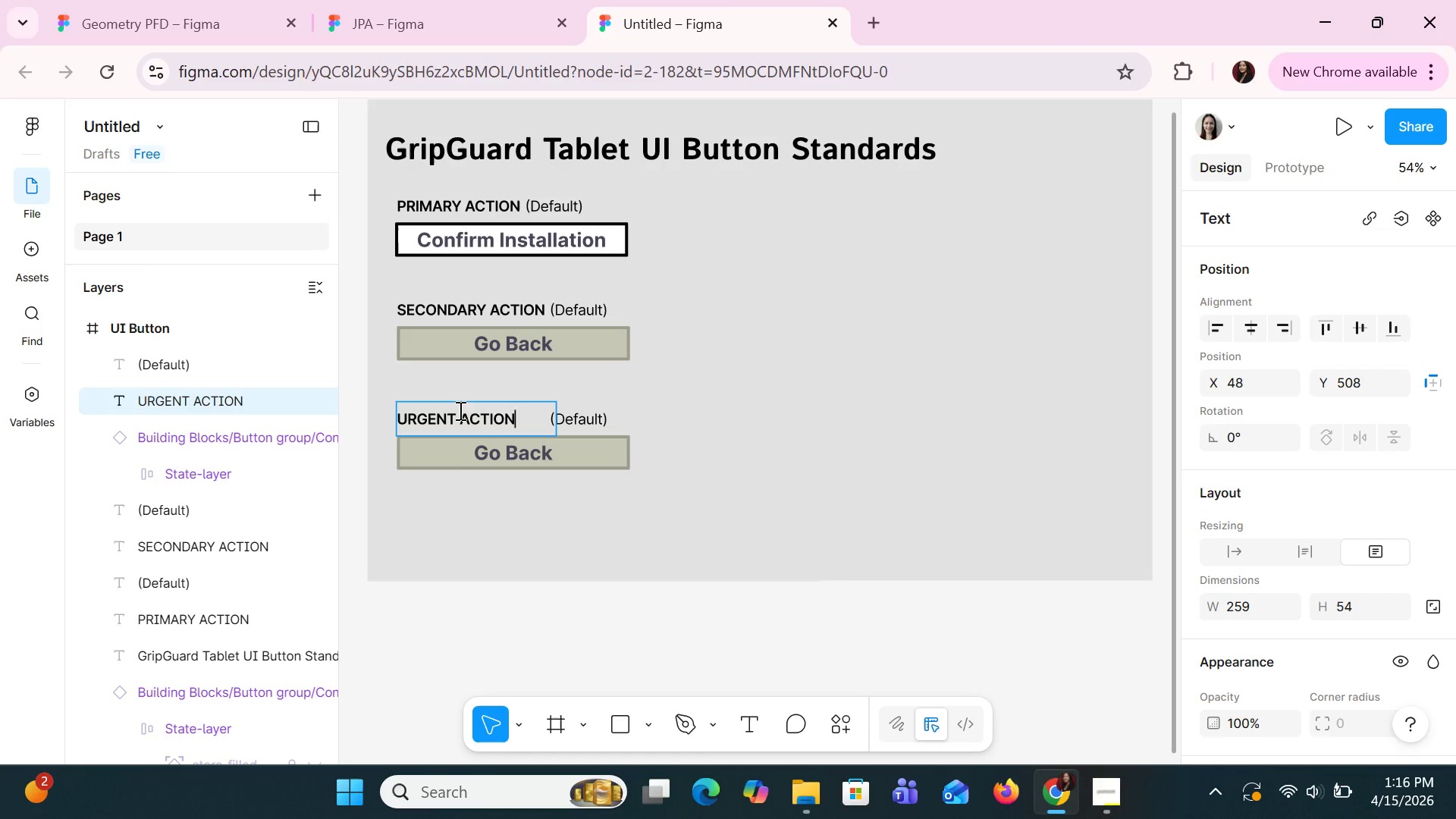 
left_click([689, 408])
 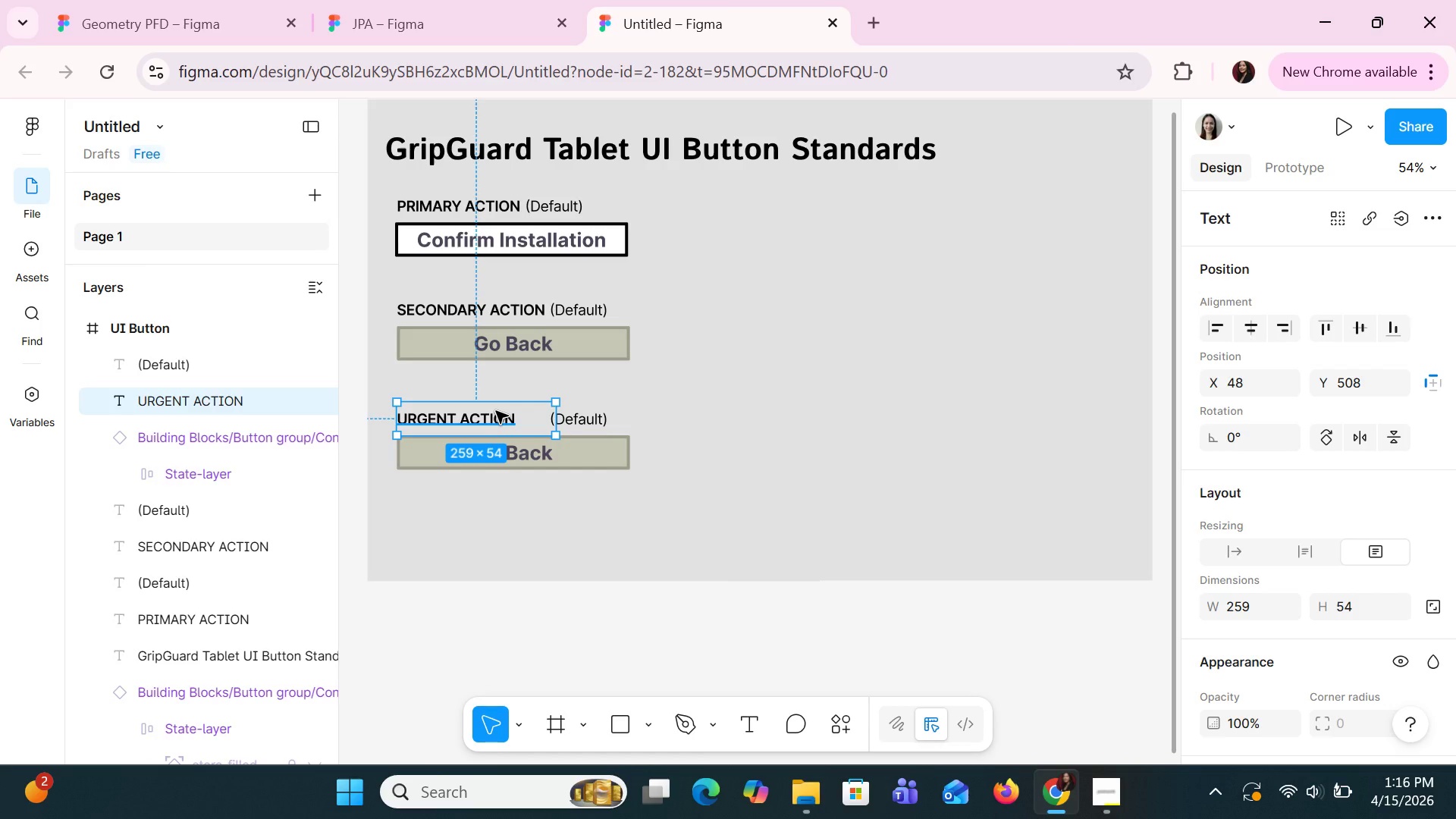 
key(ArrowRight)
 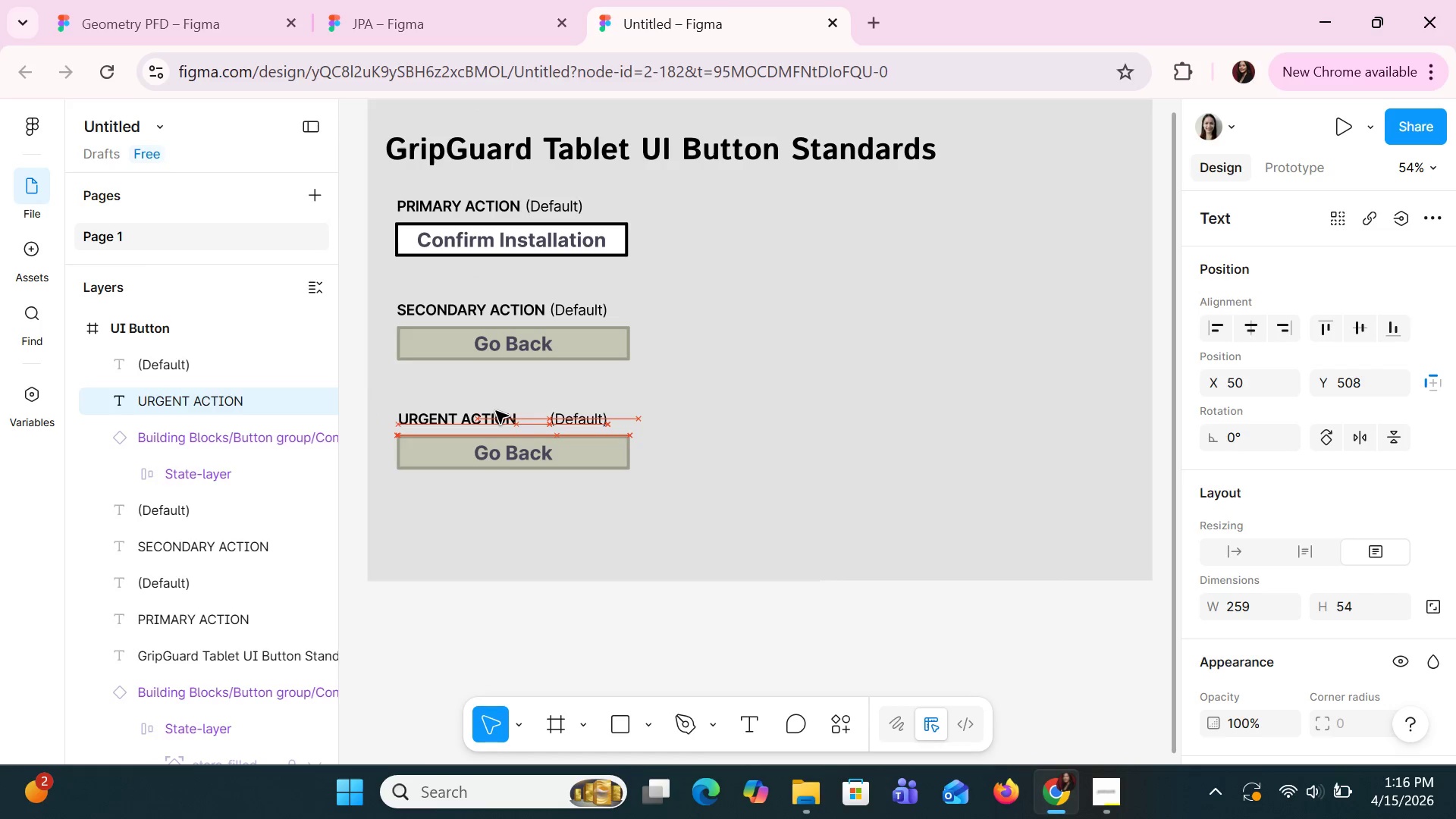 
key(ArrowRight)
 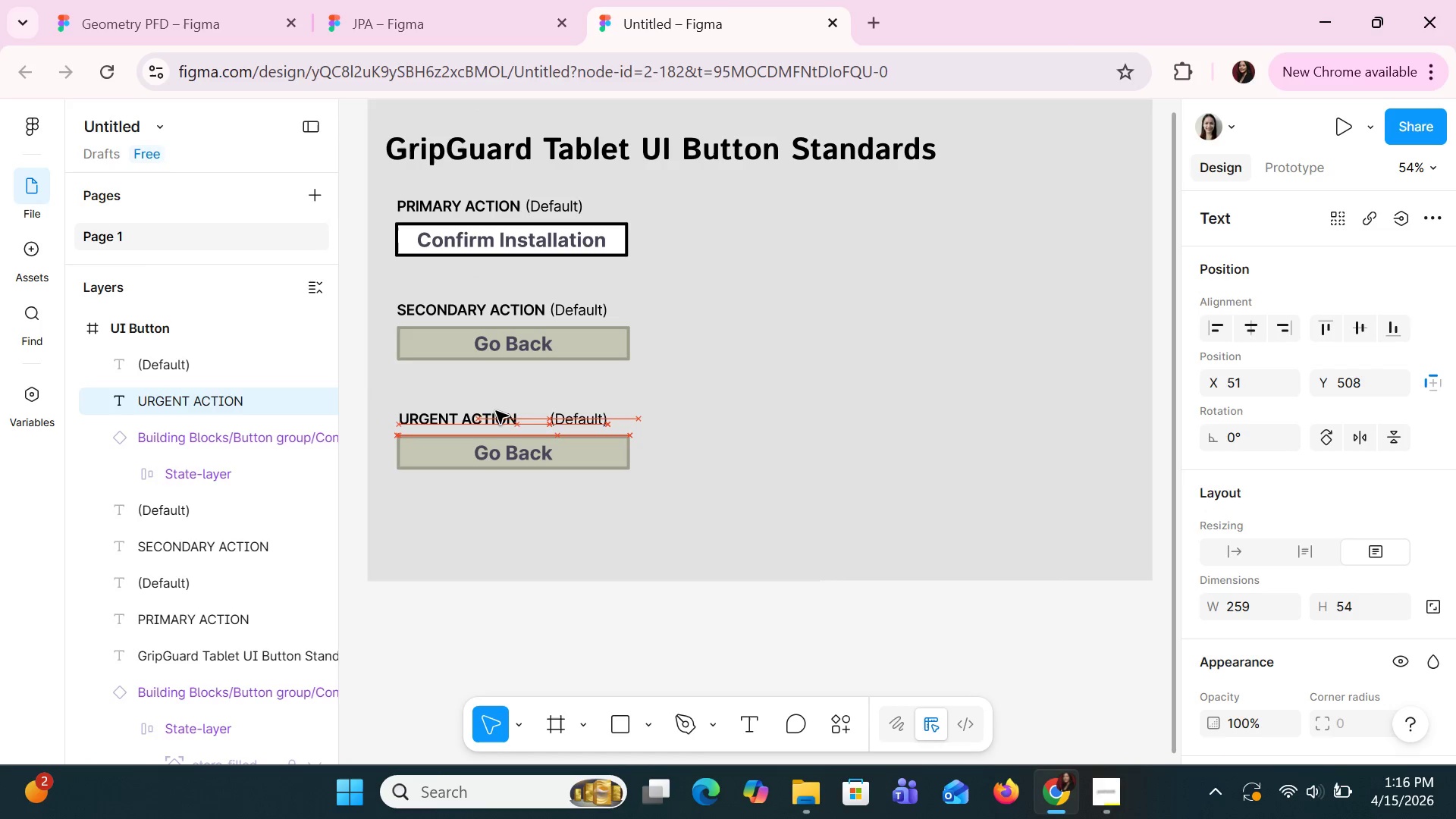 
key(ArrowRight)
 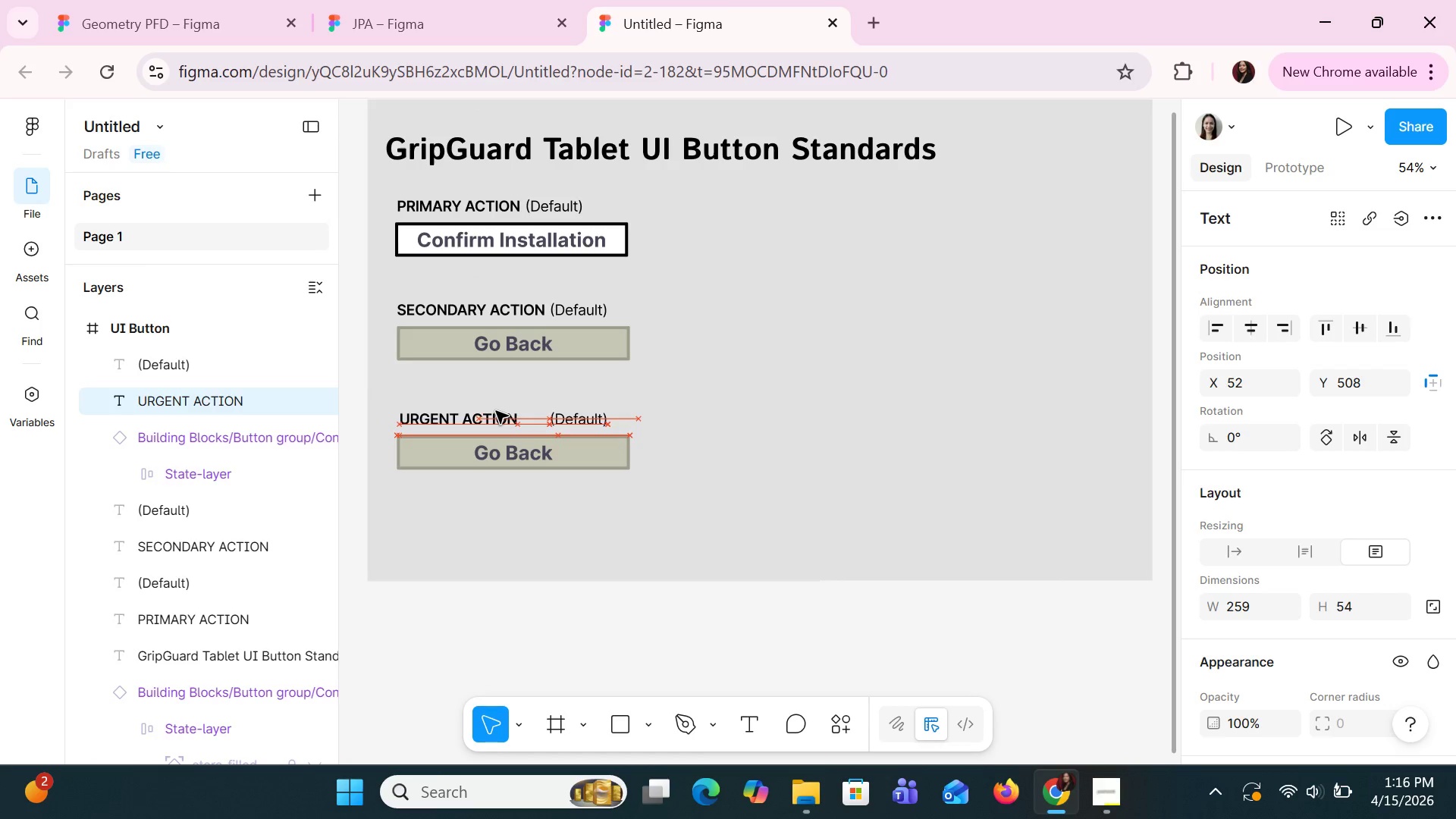 
key(ArrowRight)
 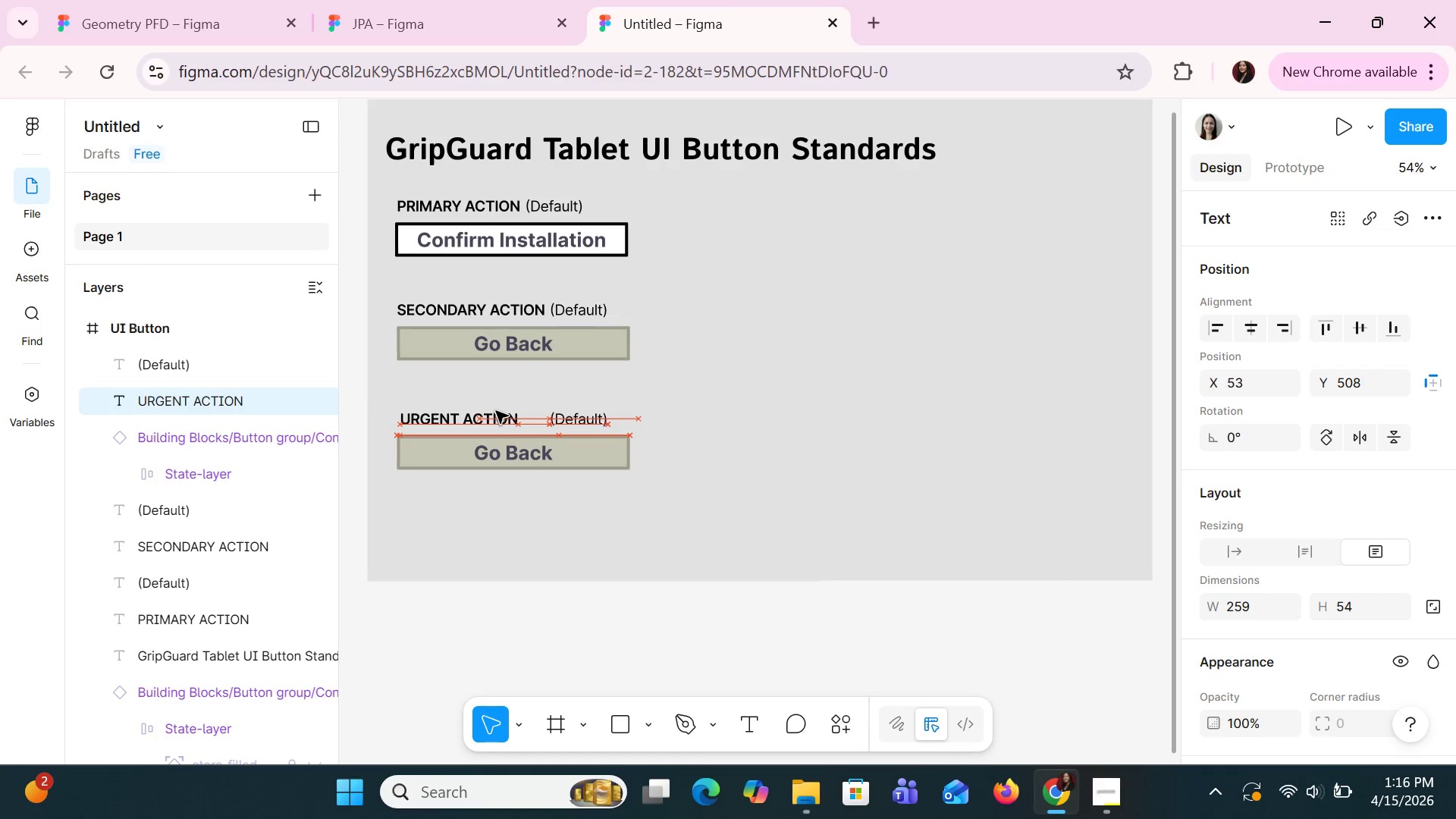 
key(ArrowRight)
 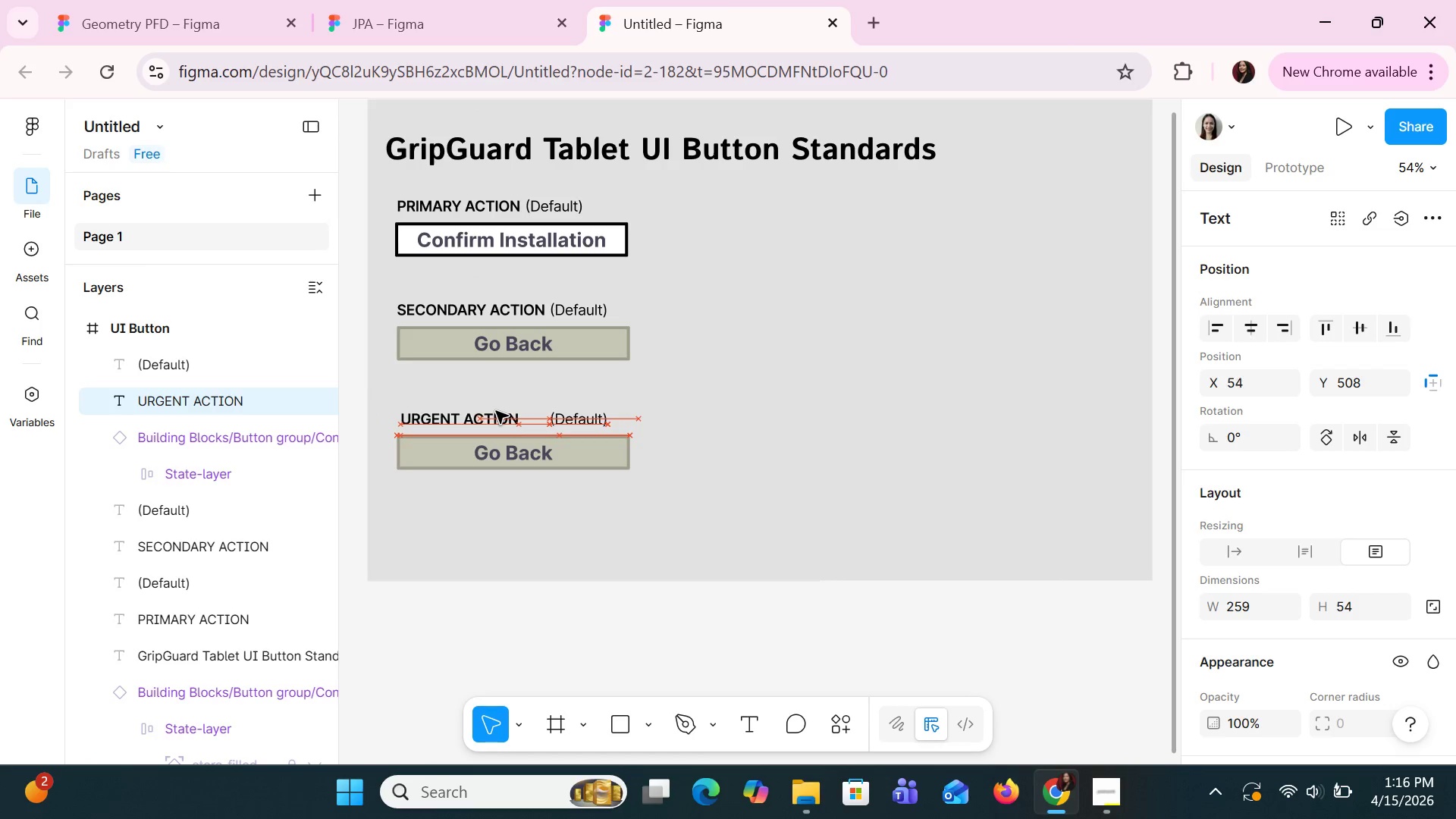 
key(ArrowRight)
 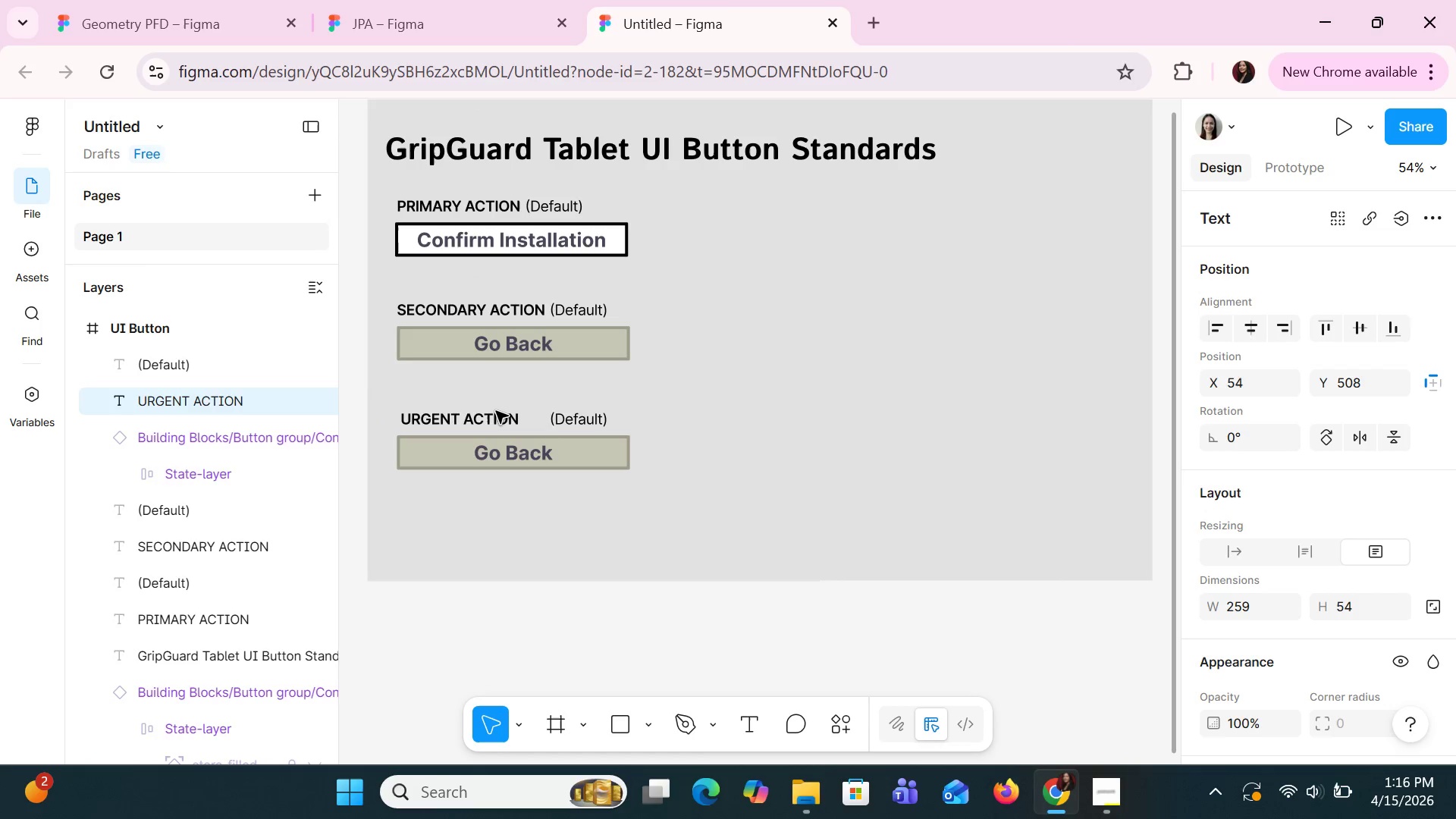 
key(ArrowLeft)
 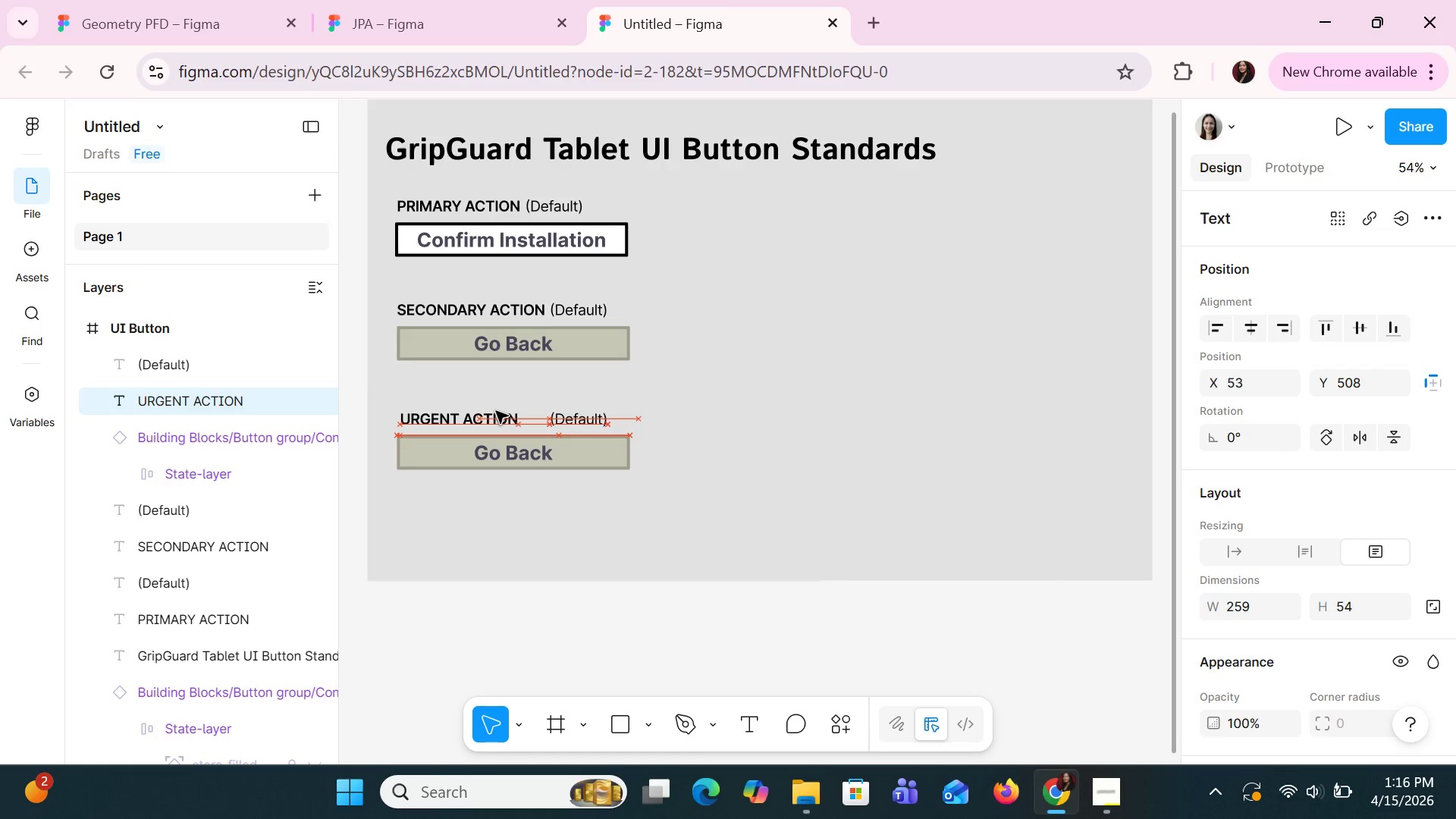 
key(ArrowLeft)
 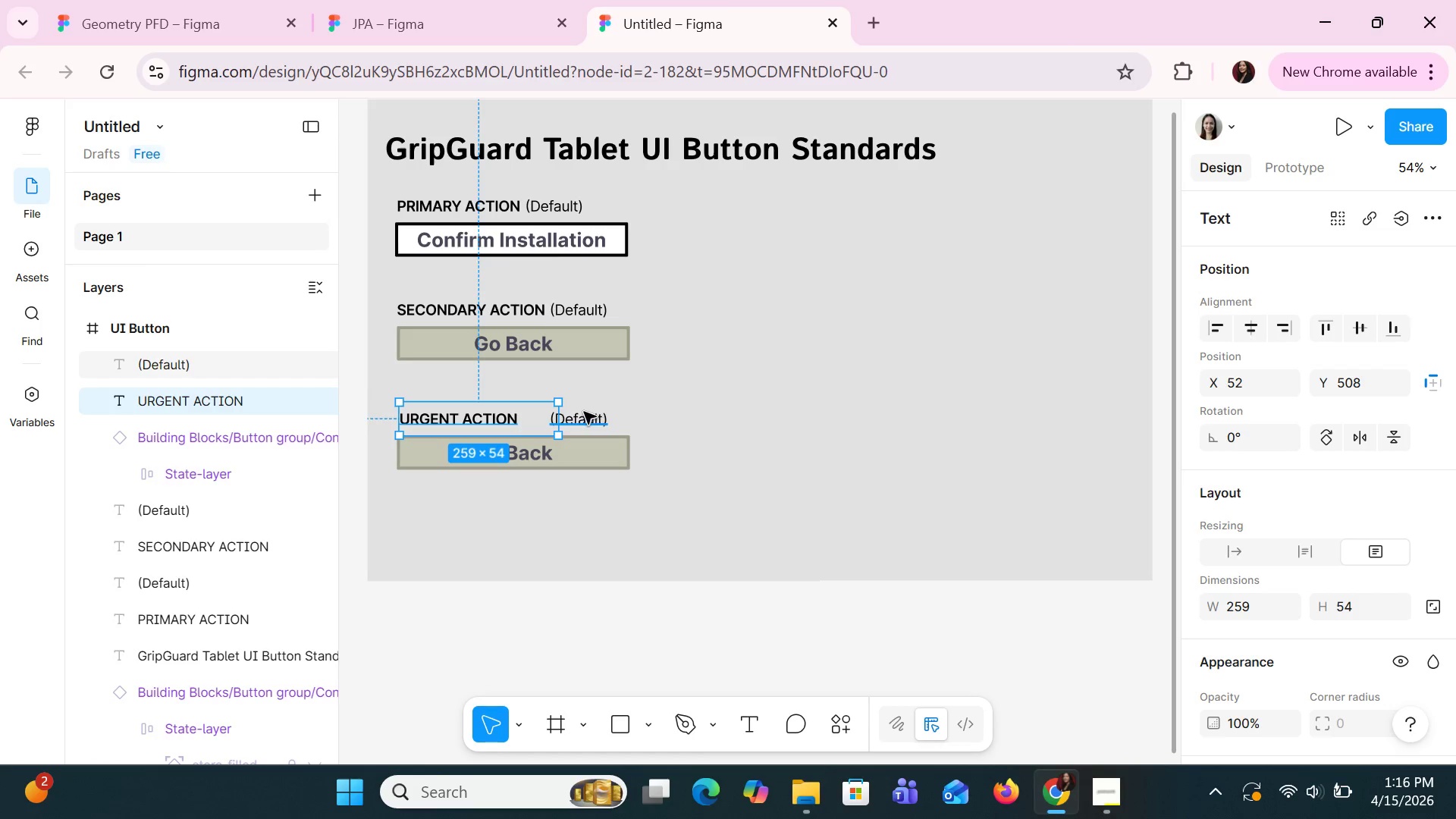 
left_click_drag(start_coordinate=[565, 418], to_coordinate=[527, 419])
 